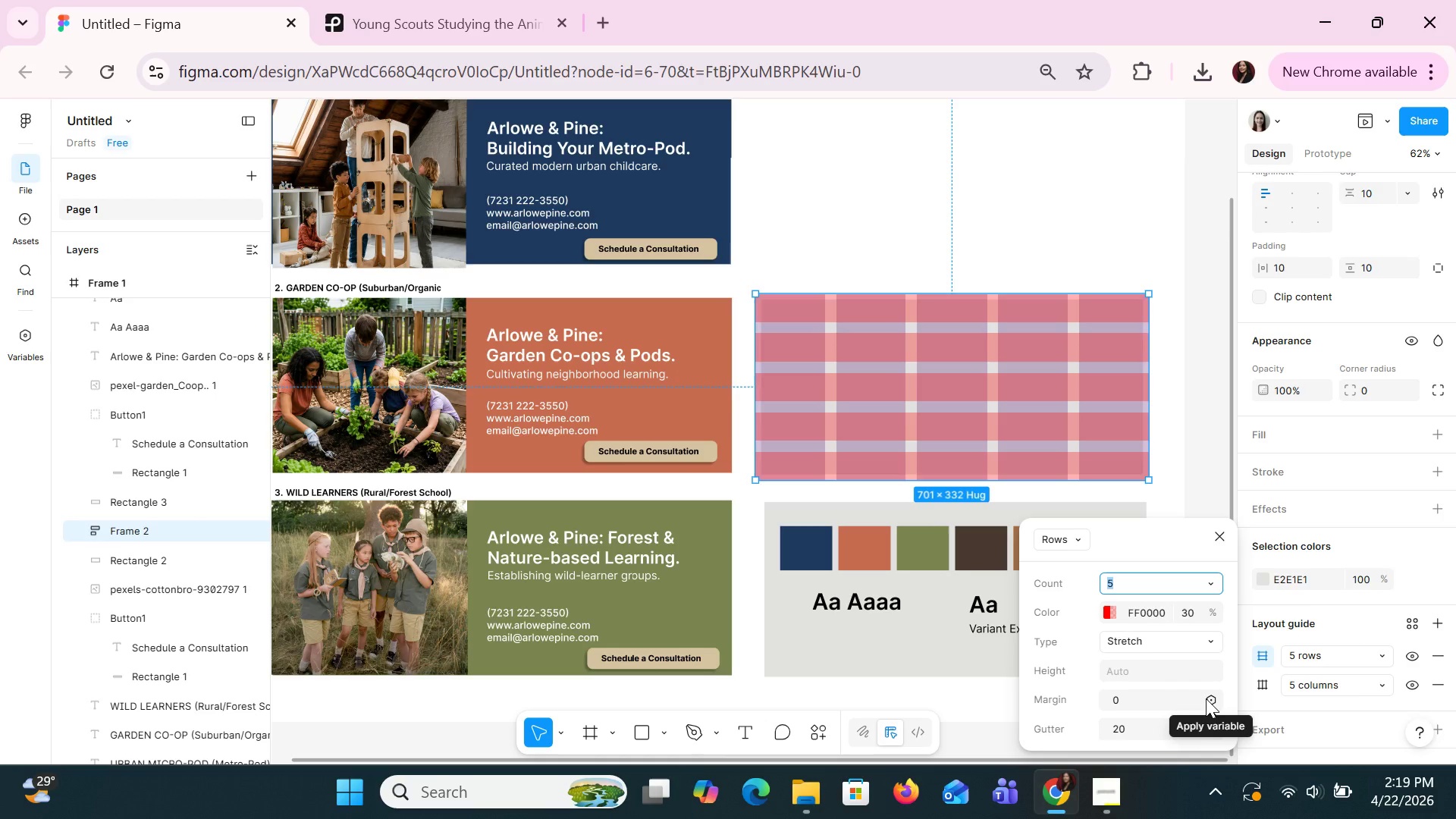 
wait(15.06)
 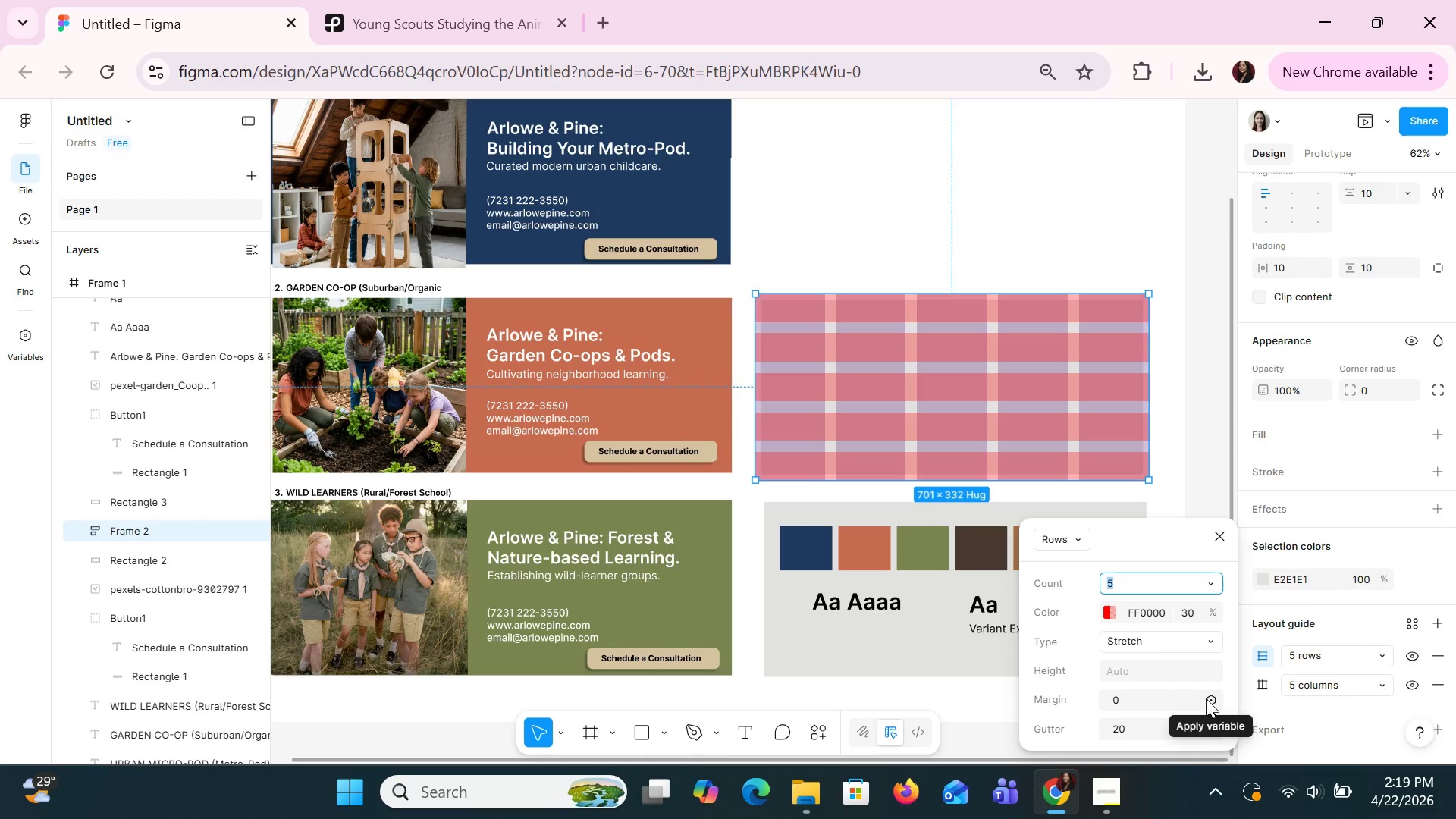 
key(Control+Z)
 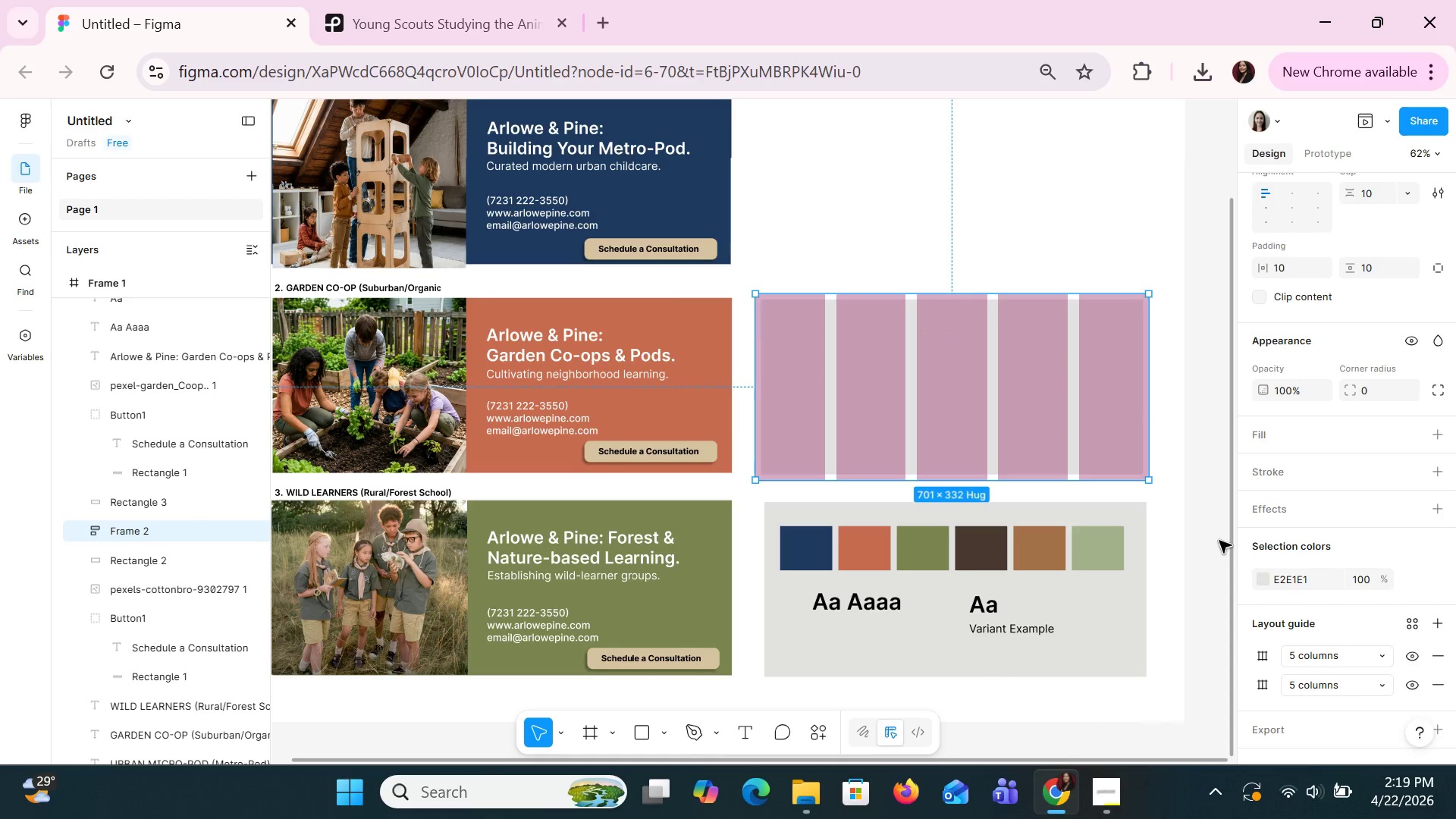 
key(Control+Z)
 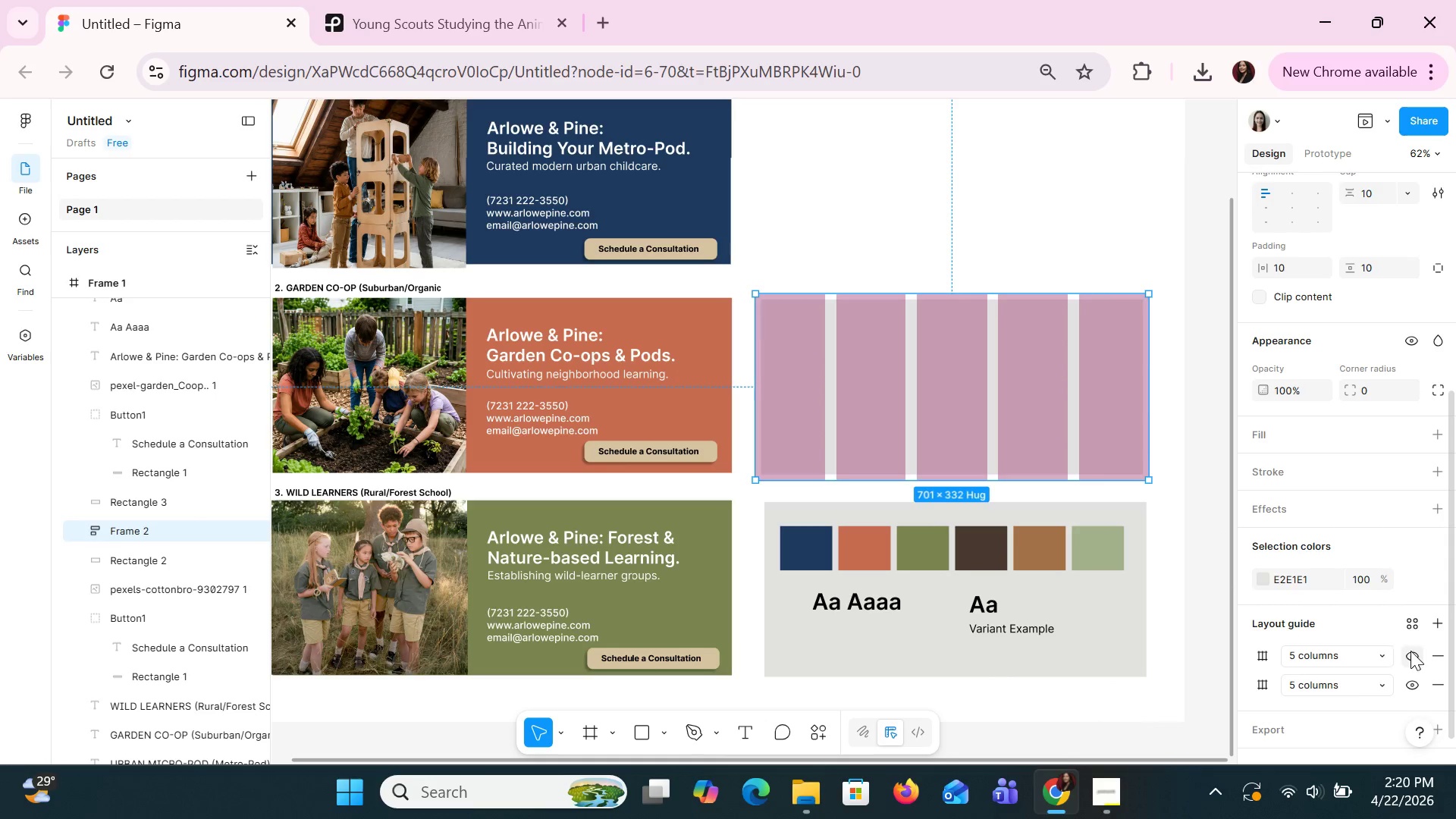 
left_click([1435, 658])
 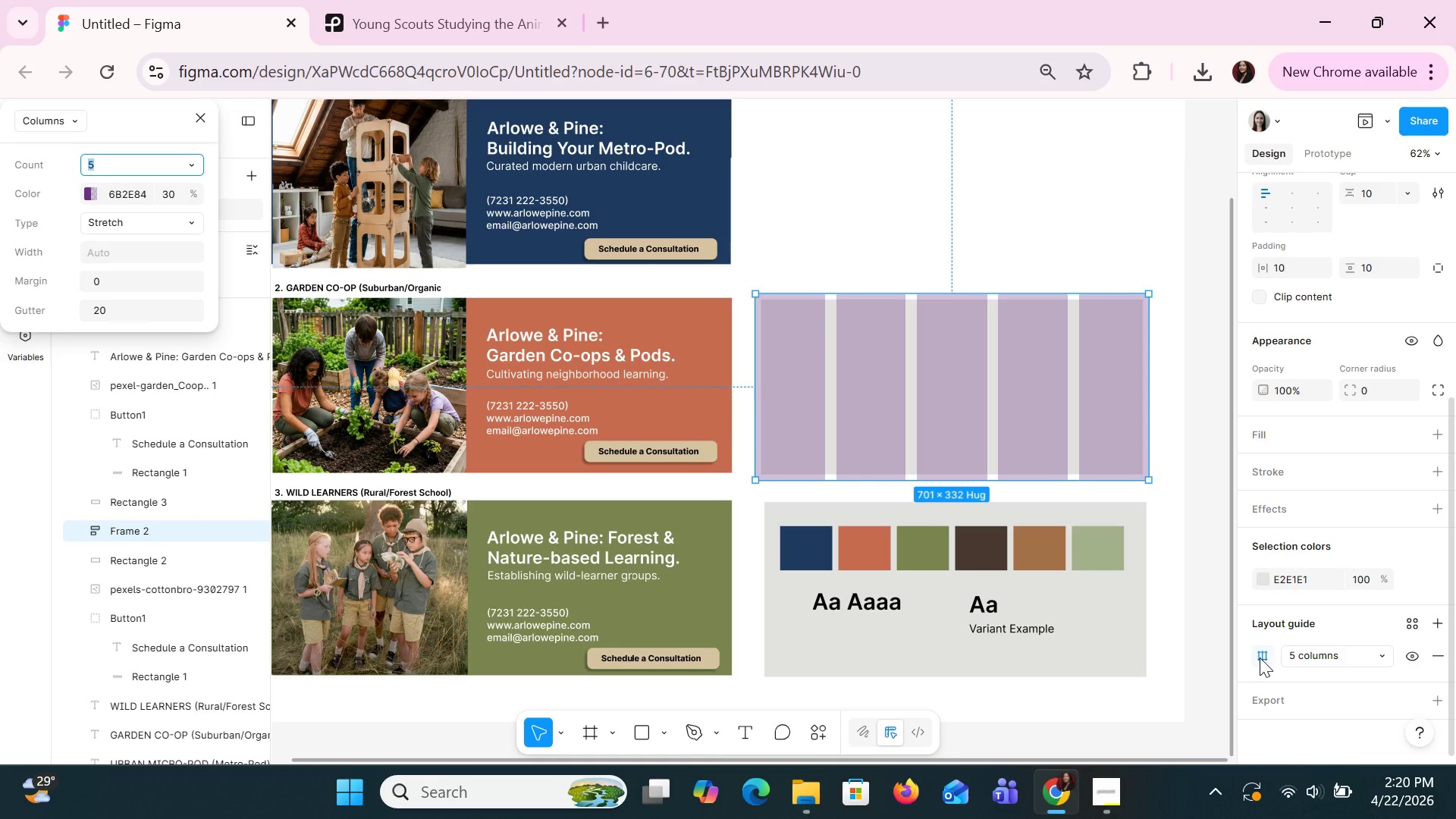 
left_click([1260, 654])
 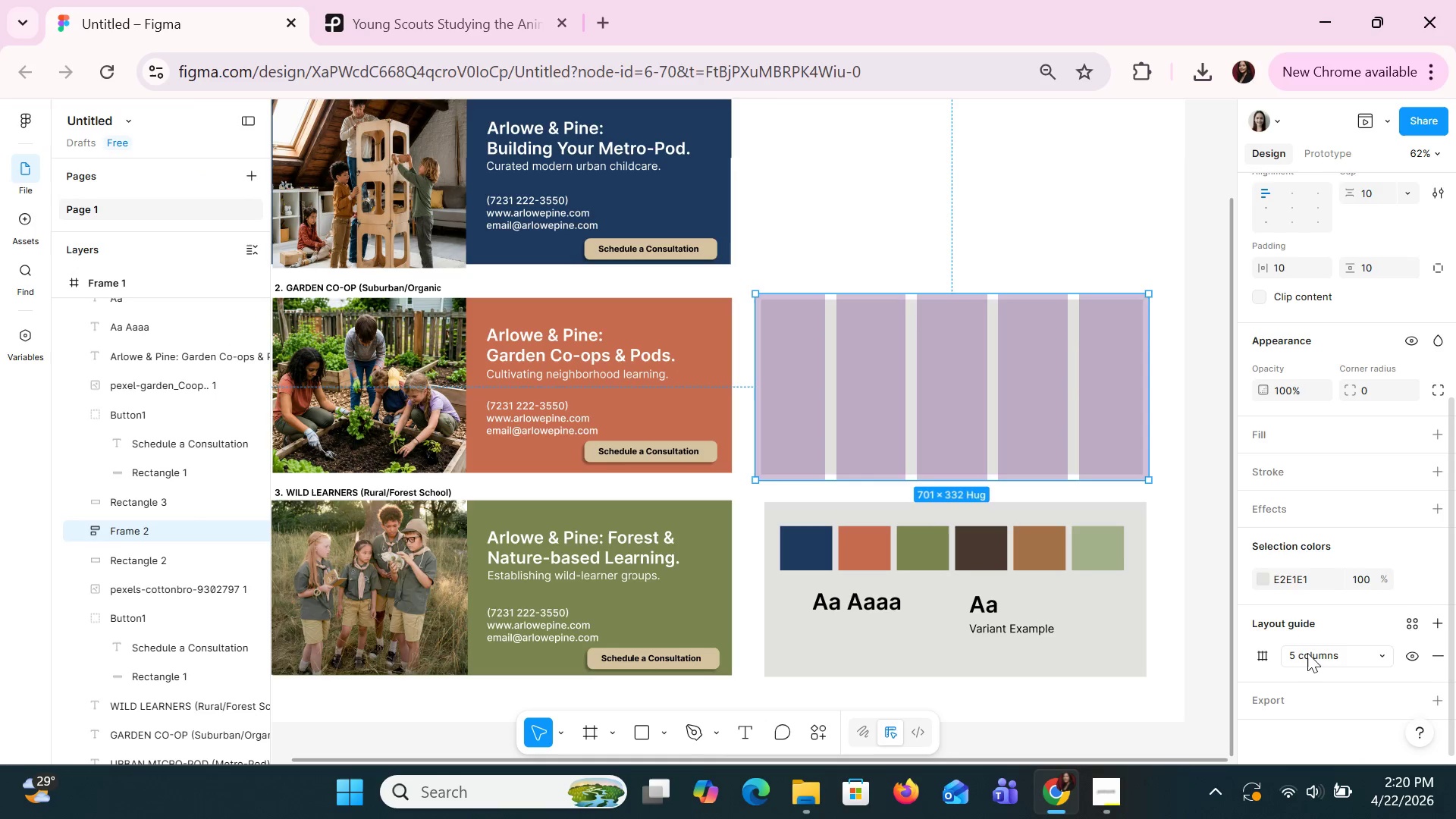 
mouse_move([1435, 648])
 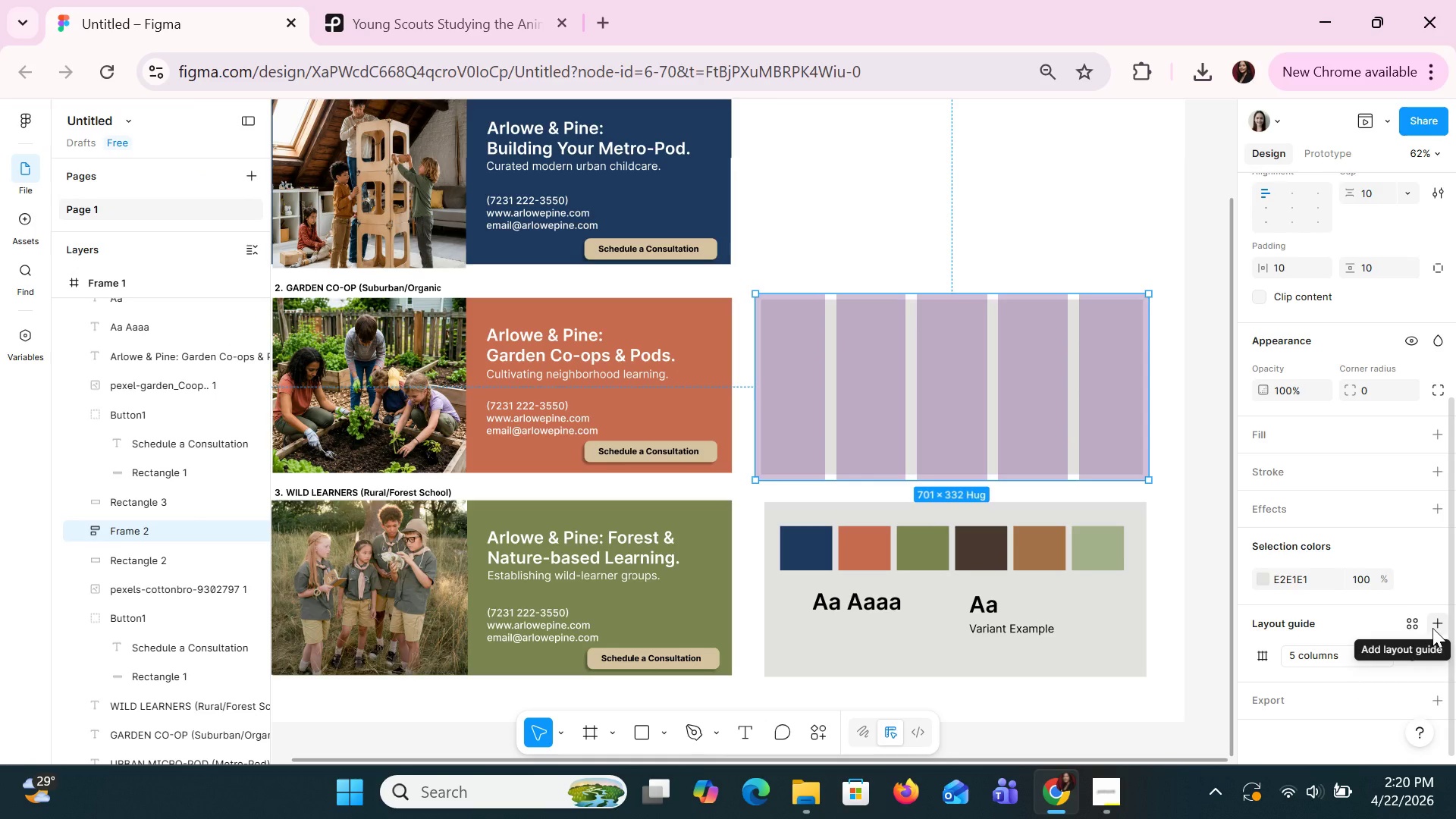 
left_click([1432, 628])
 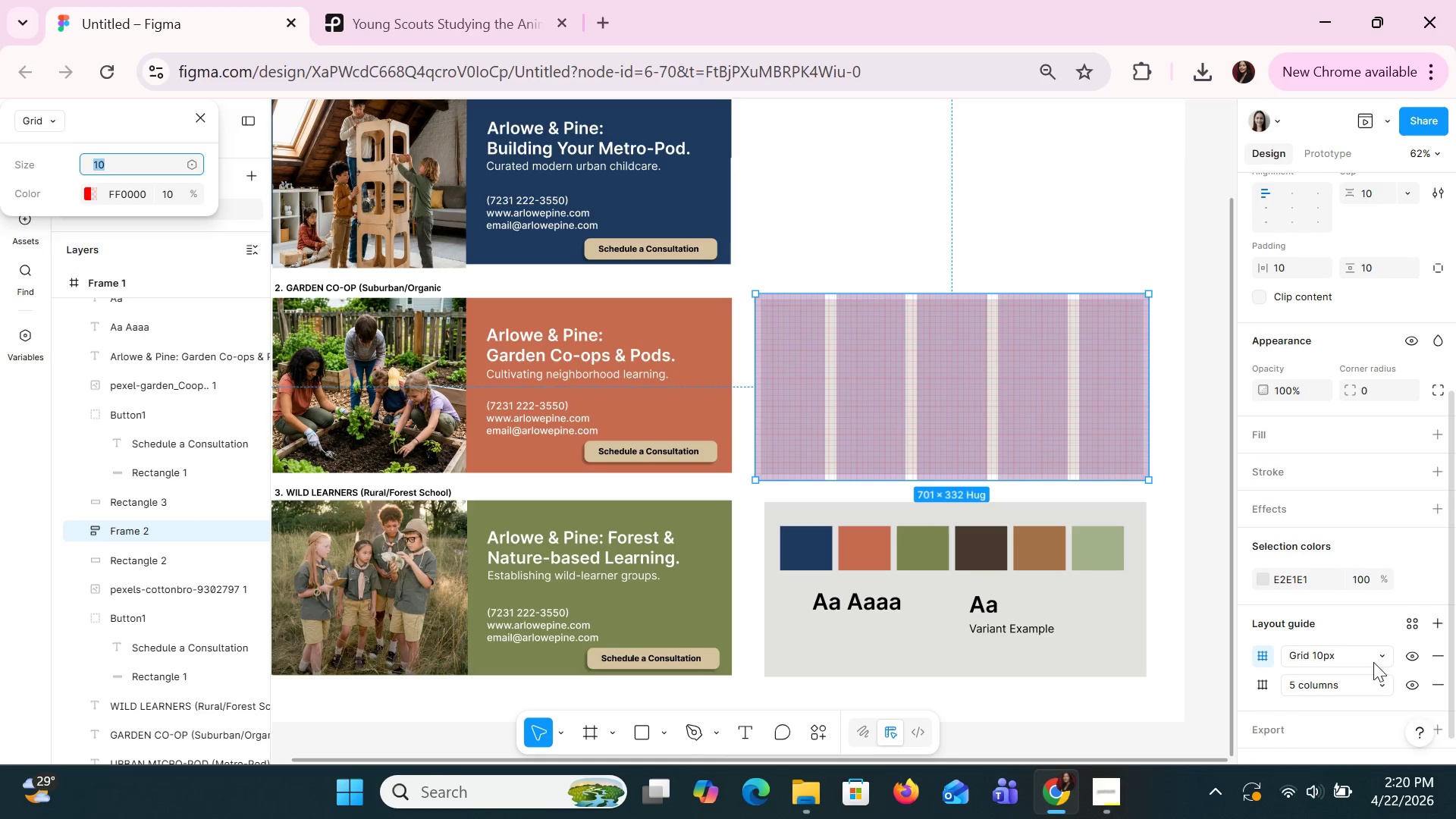 
left_click([1316, 661])
 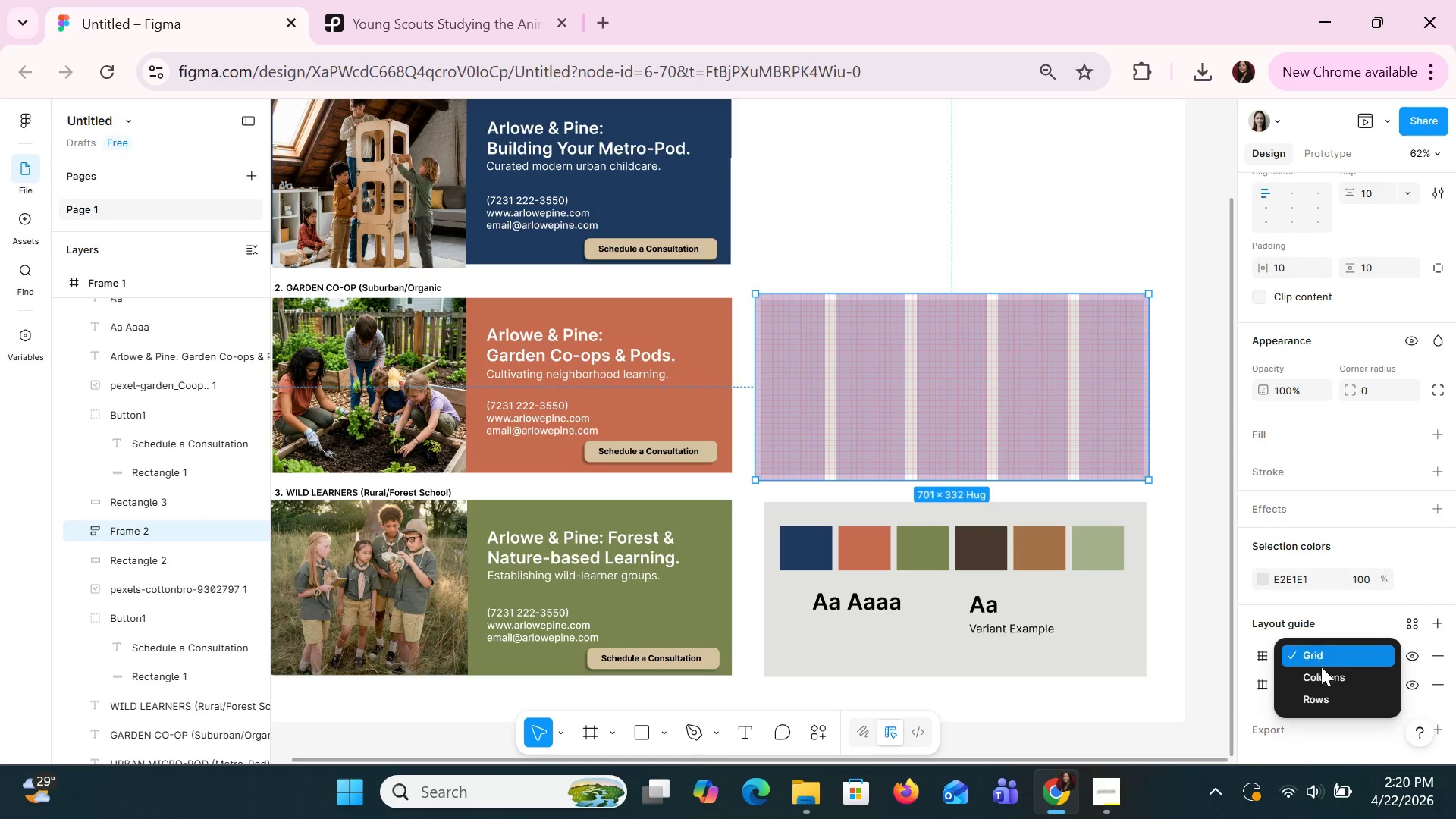 
left_click([1325, 673])
 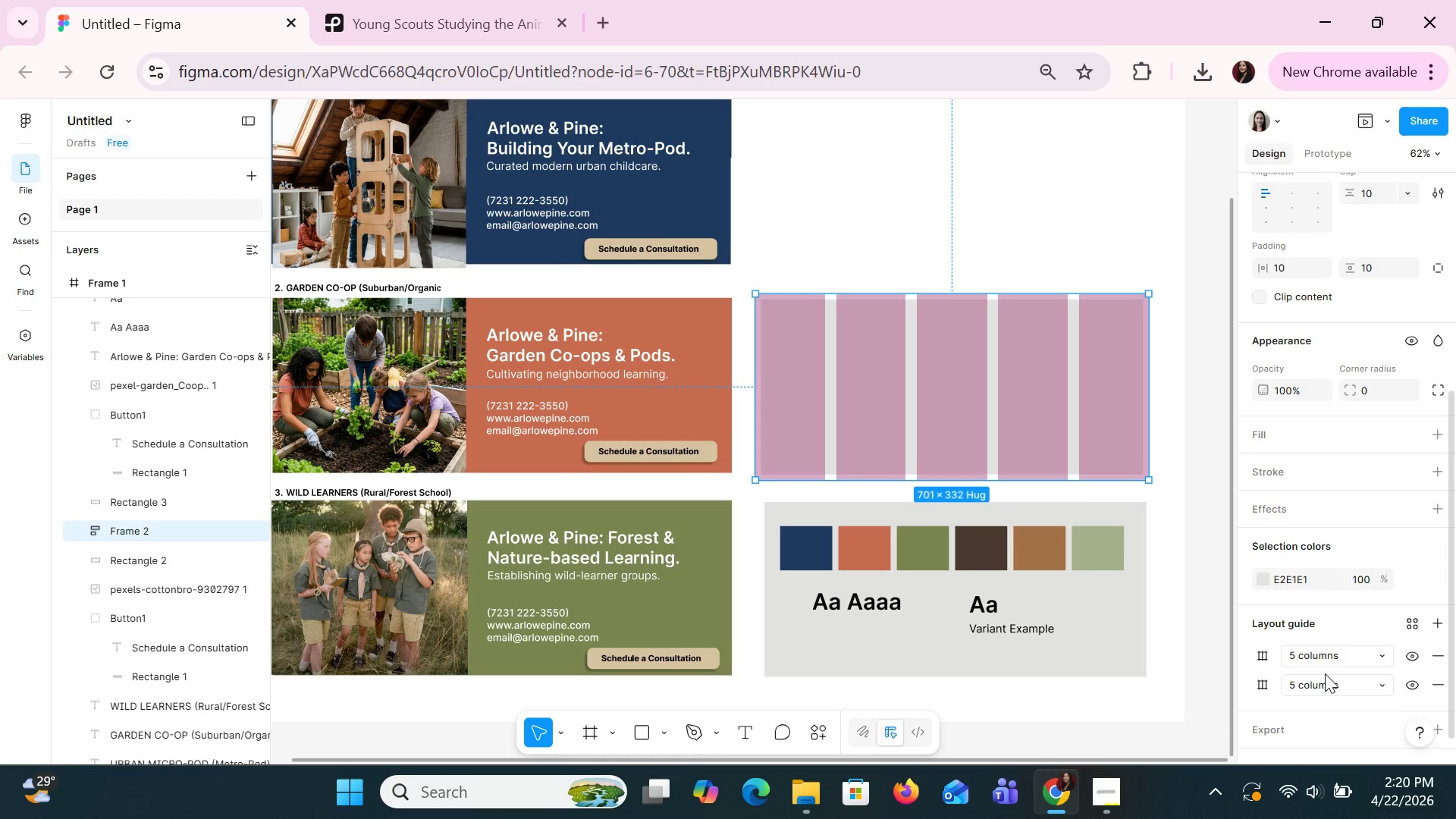 
left_click([1322, 660])
 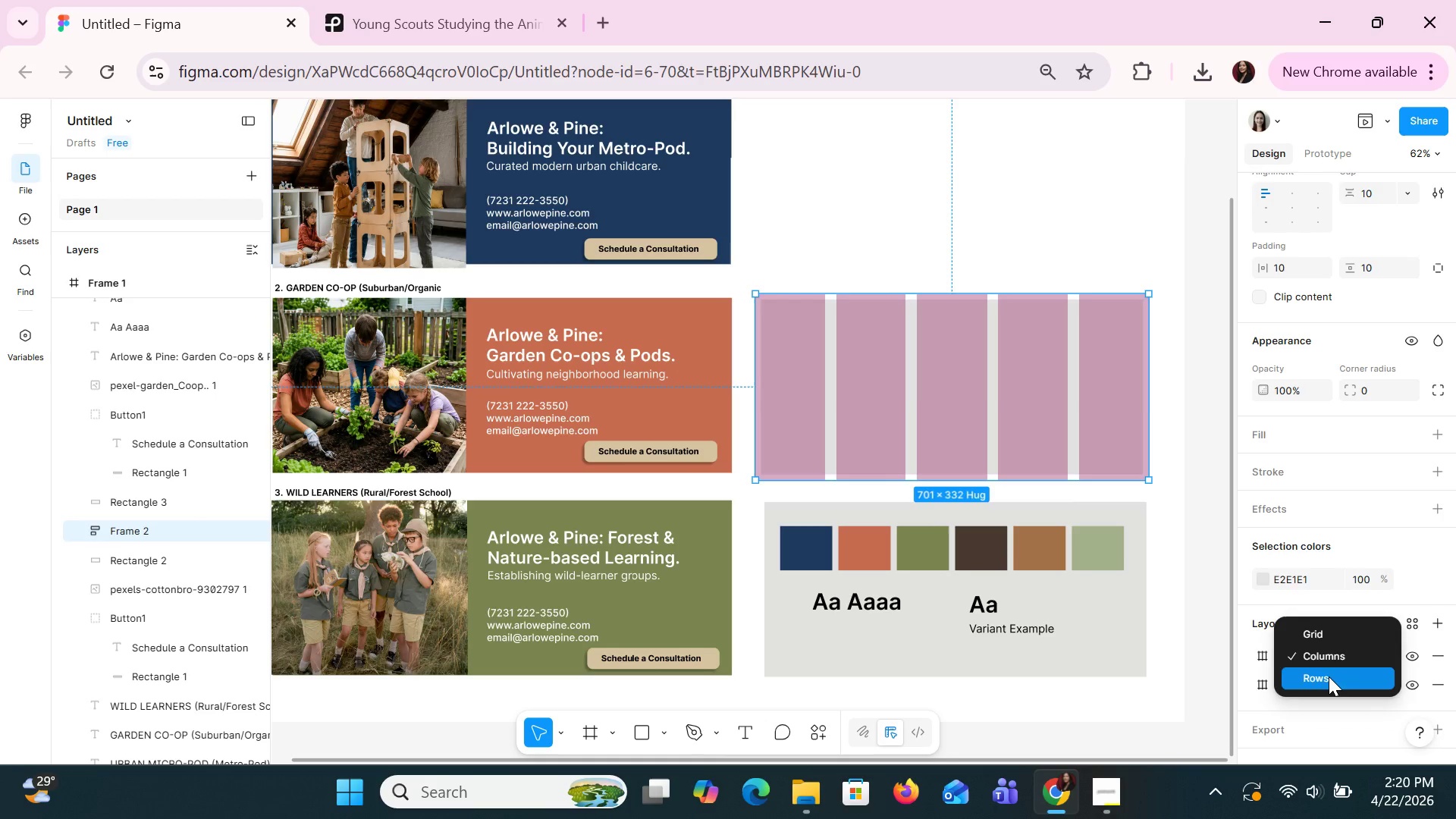 
left_click([1329, 676])
 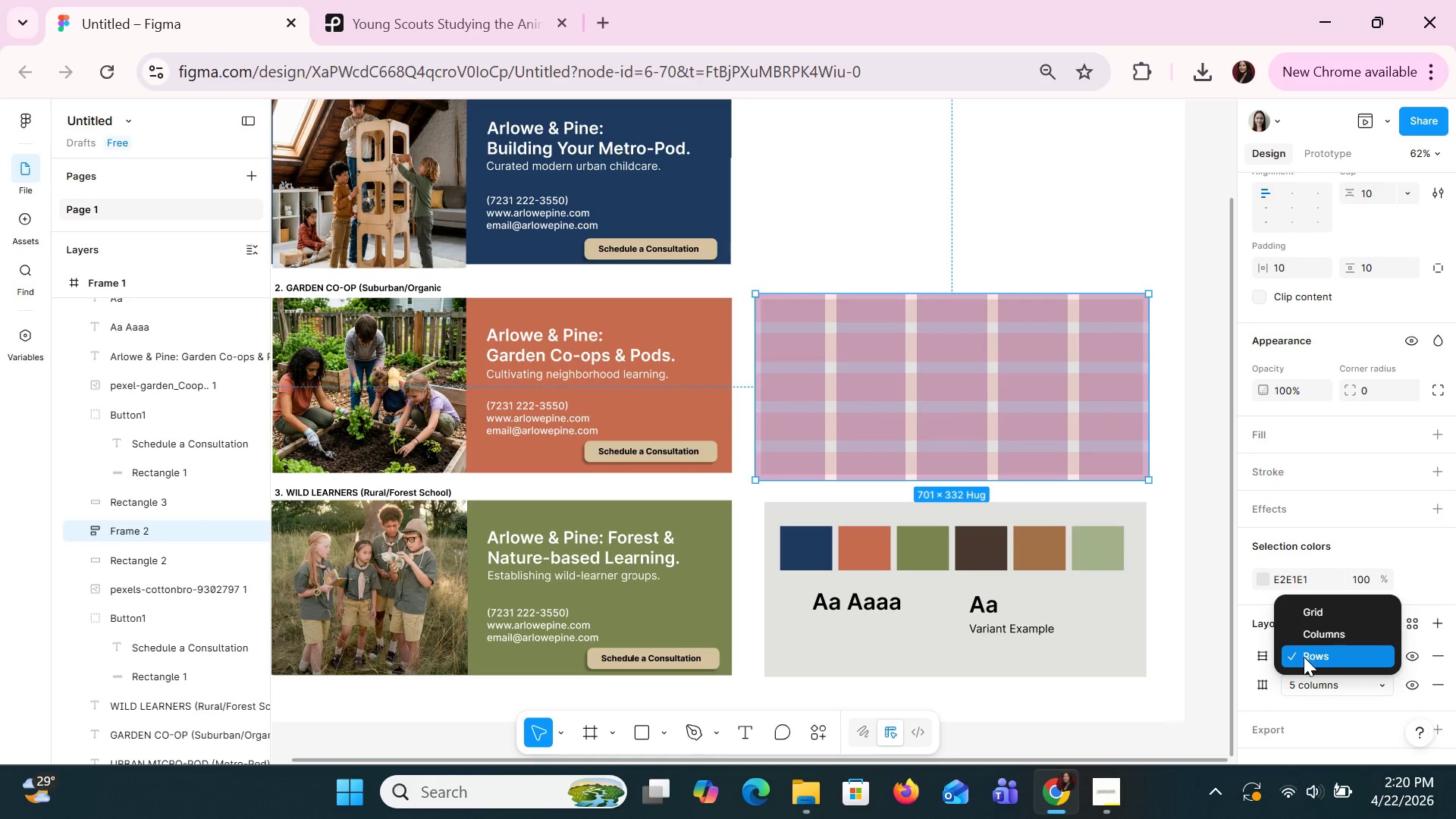 
wait(5.3)
 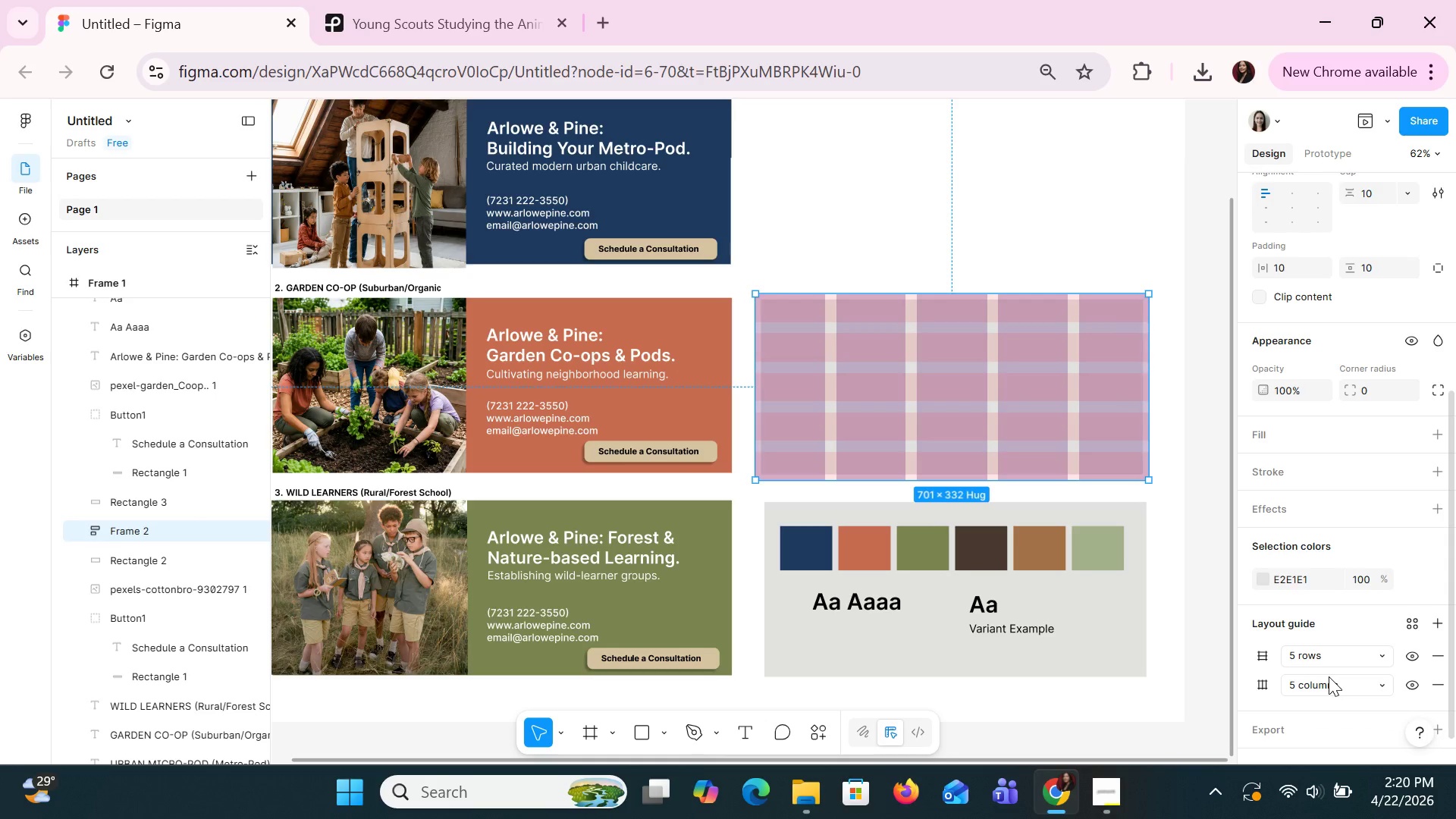 
left_click([1295, 610])
 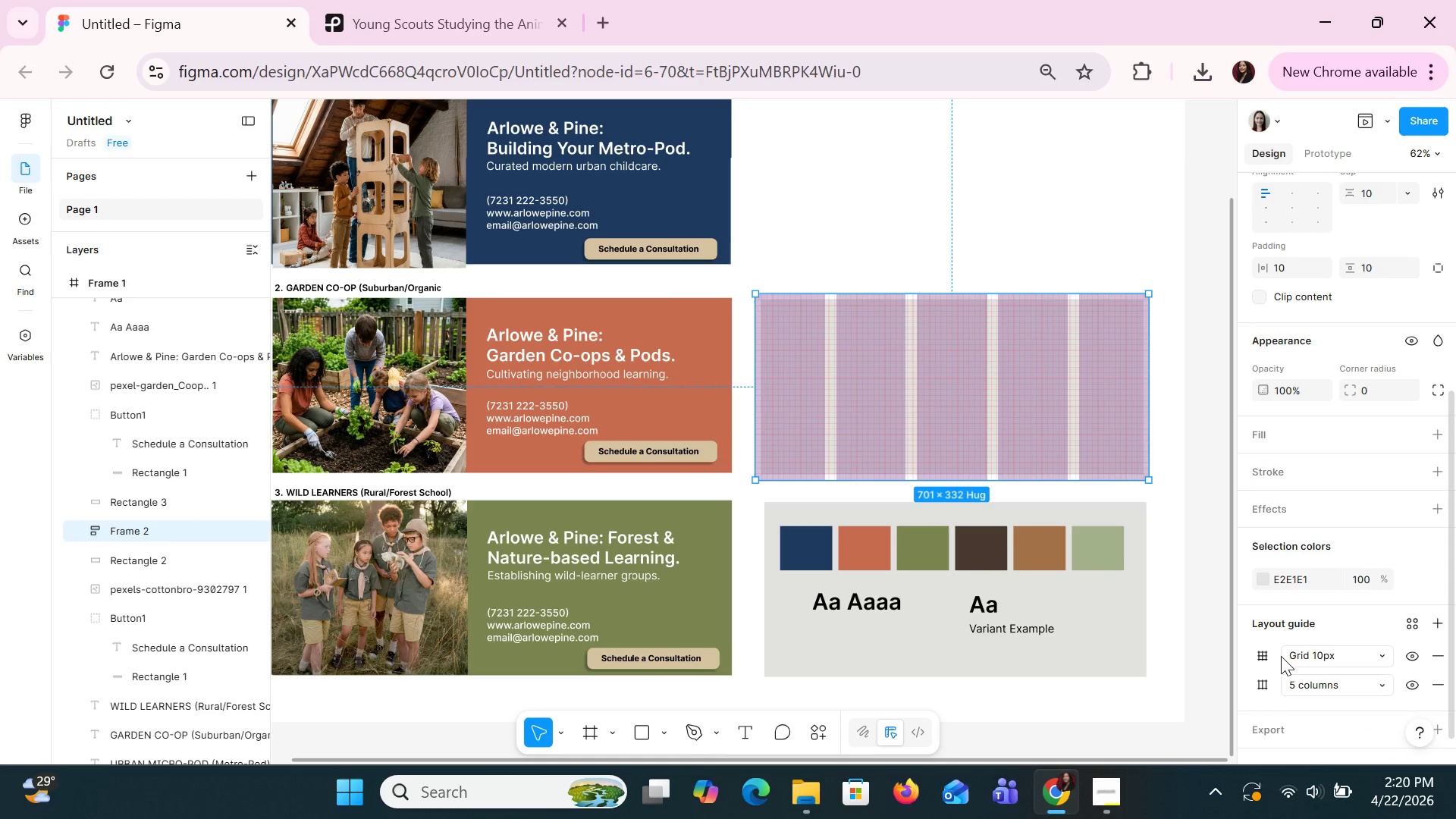 
left_click([1295, 610])
 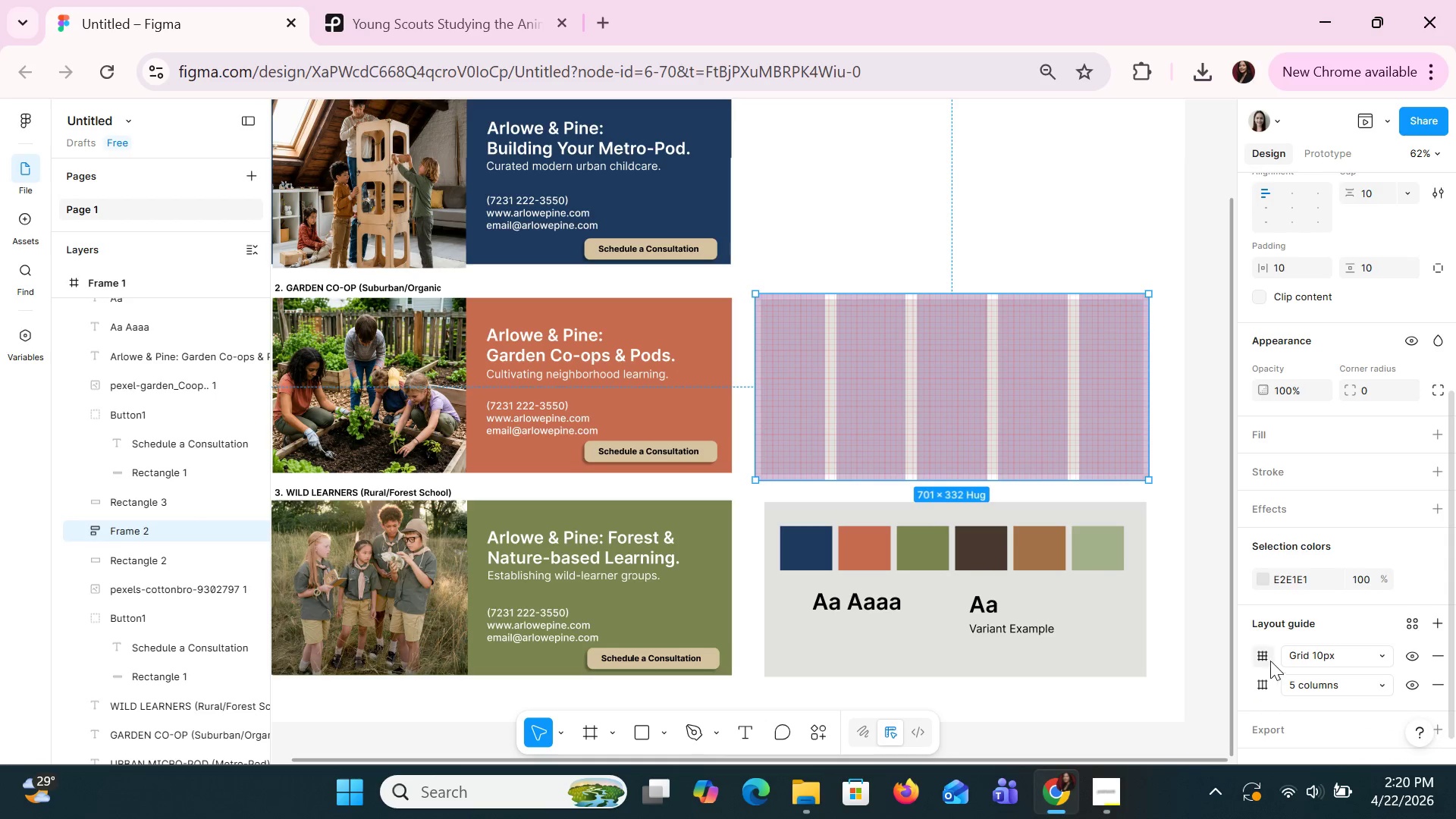 
left_click([1266, 656])
 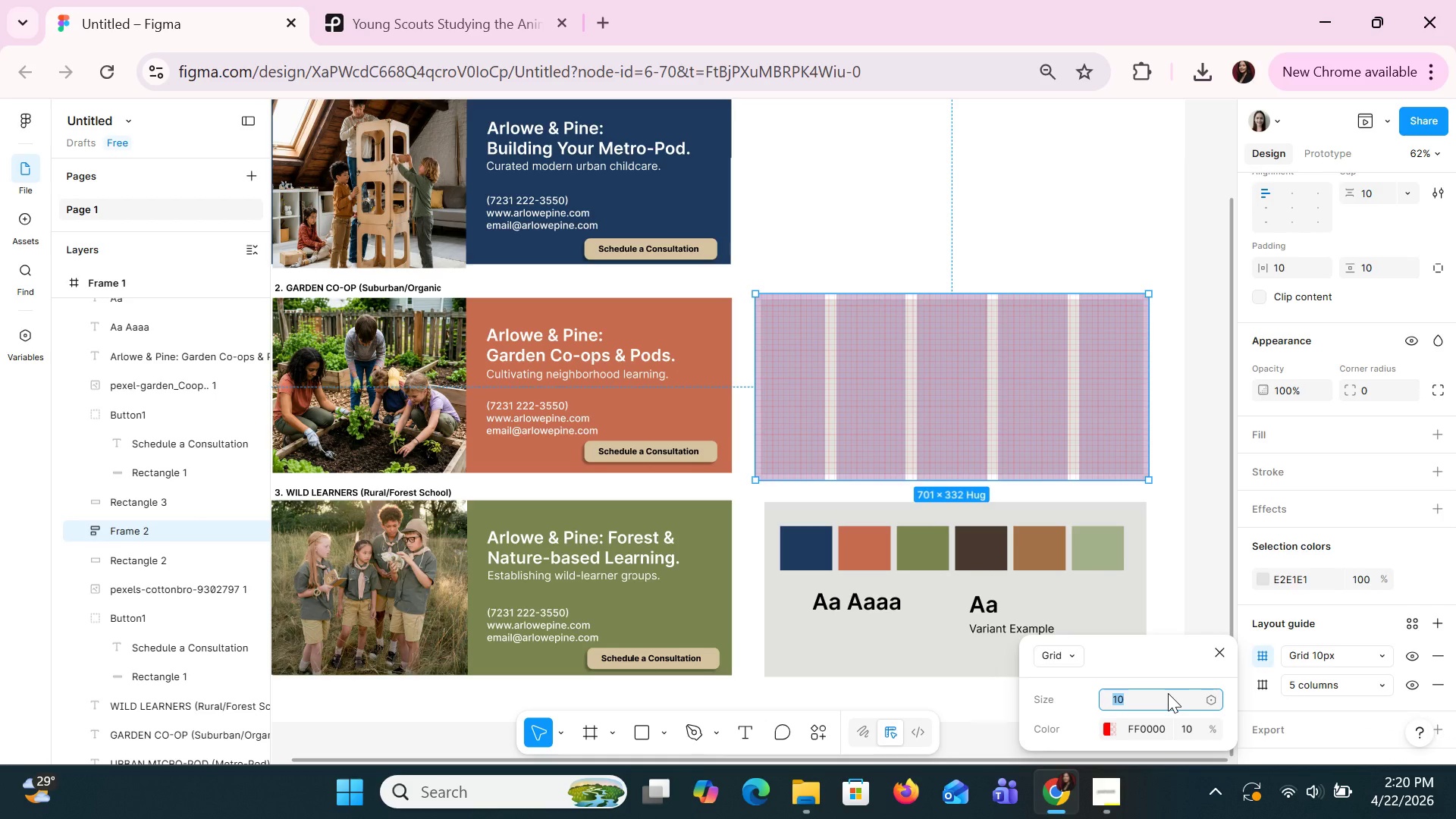 
type(100)
 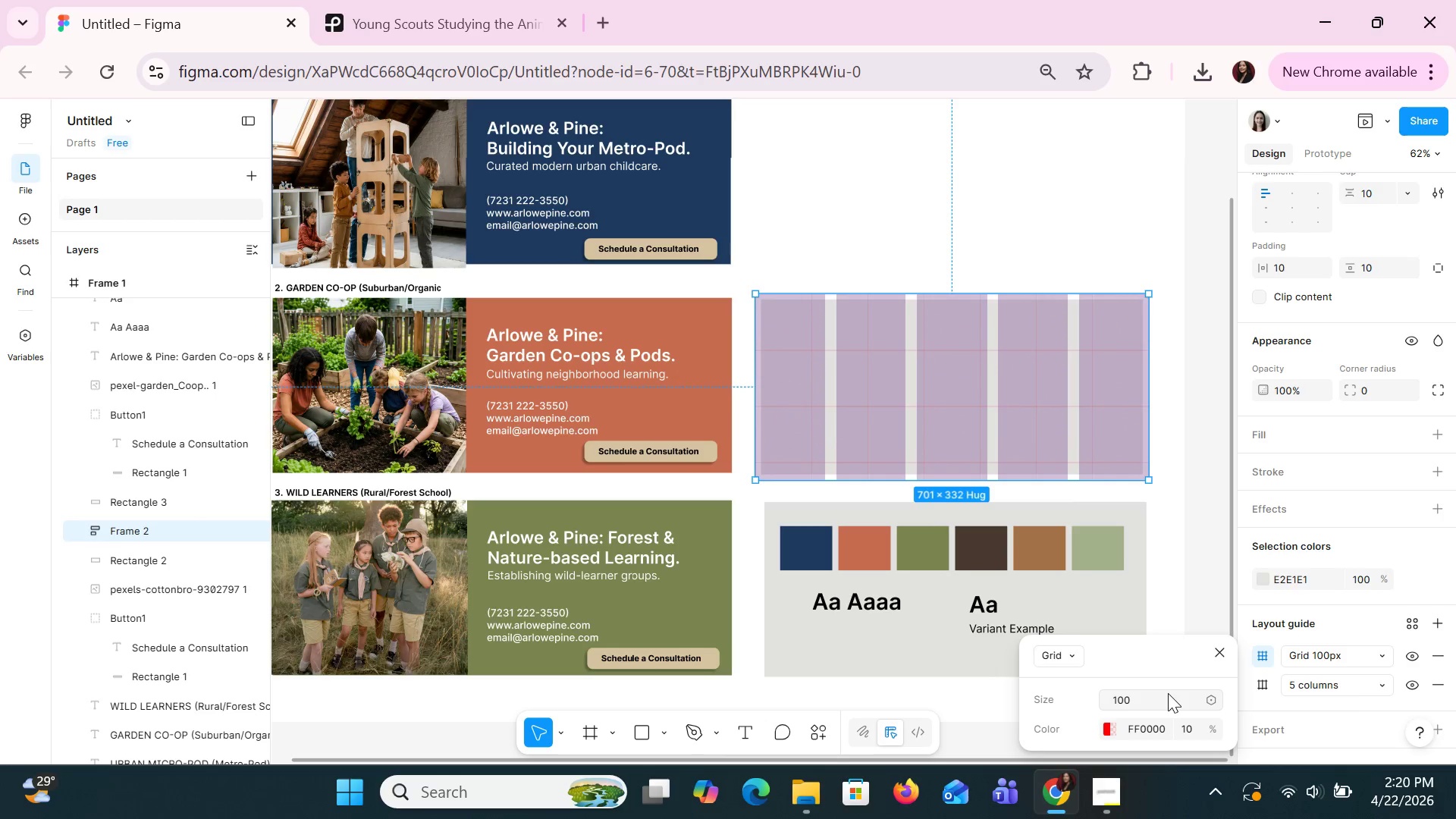 
key(Enter)
 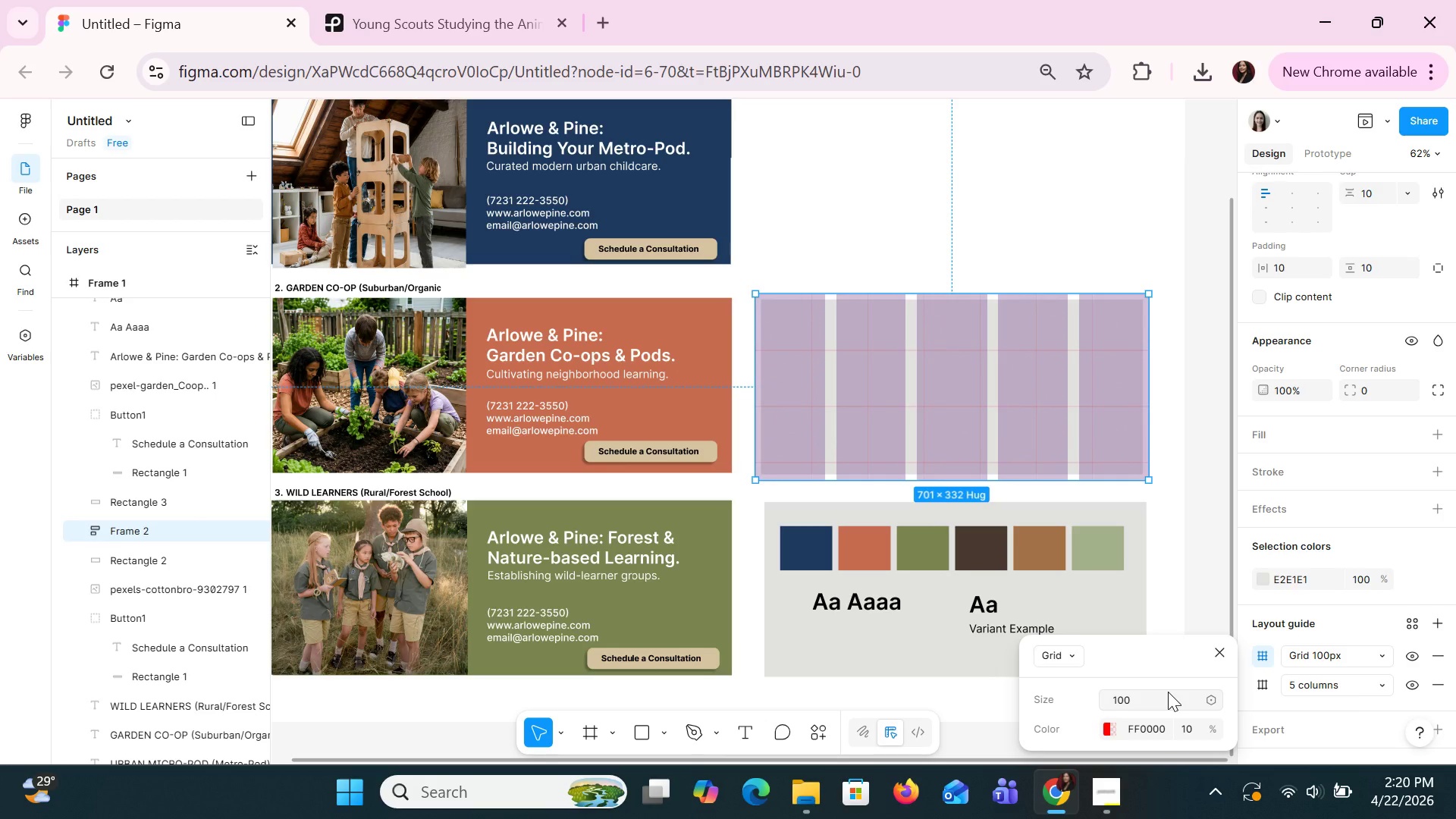 
left_click([1168, 692])
 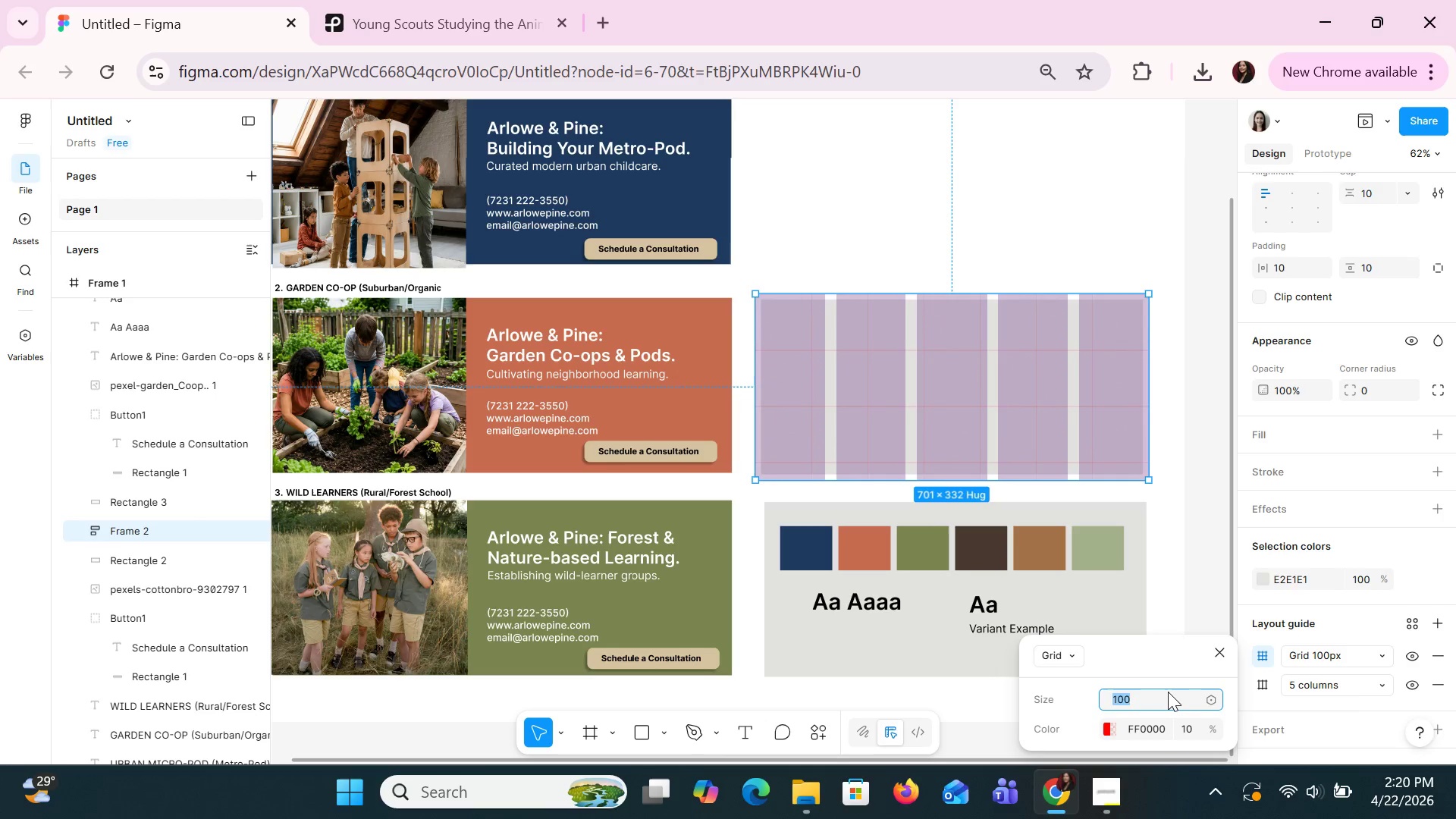 
type(50)
 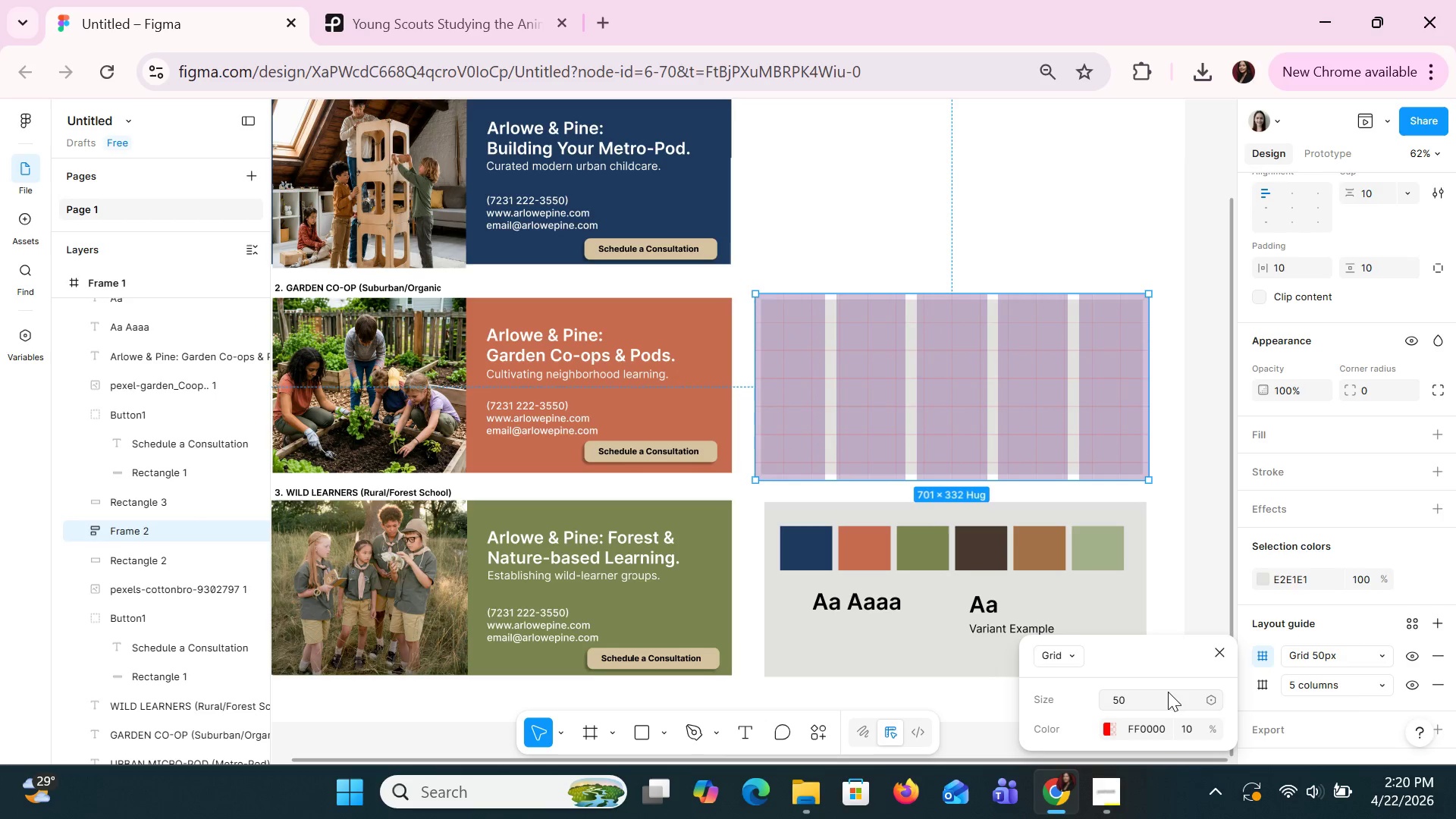 
key(Enter)
 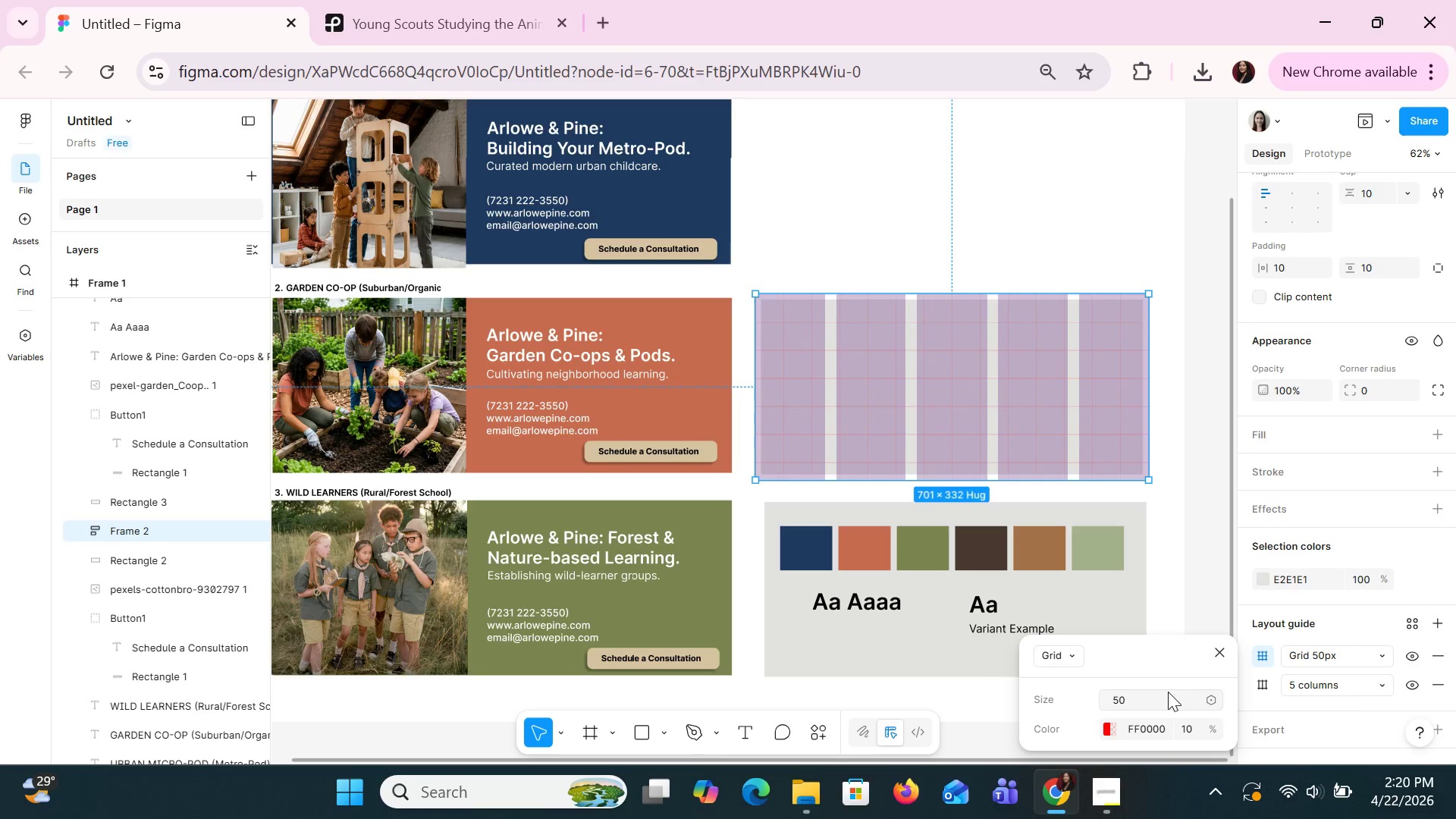 
left_click([1168, 692])
 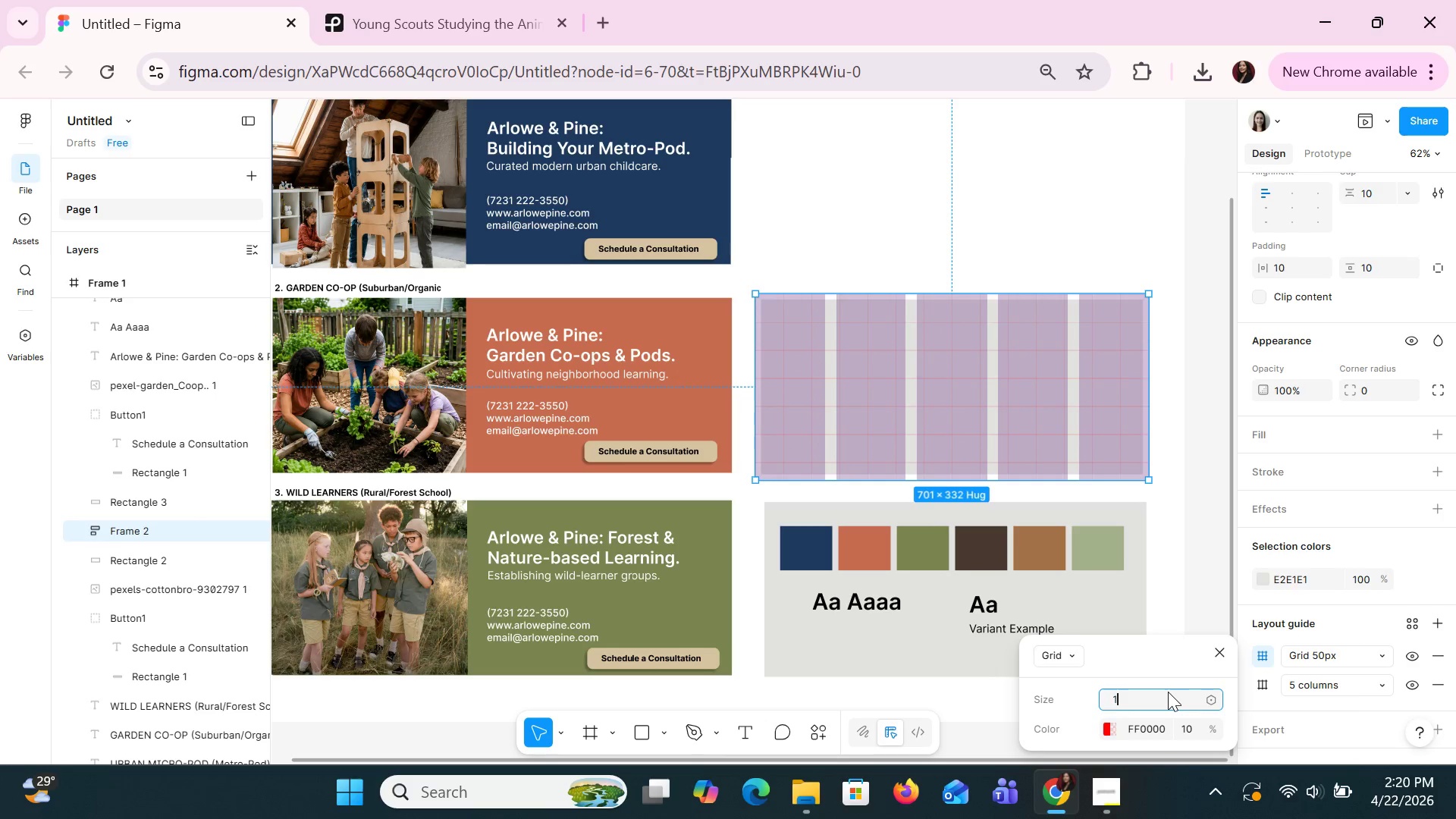 
type(100)
 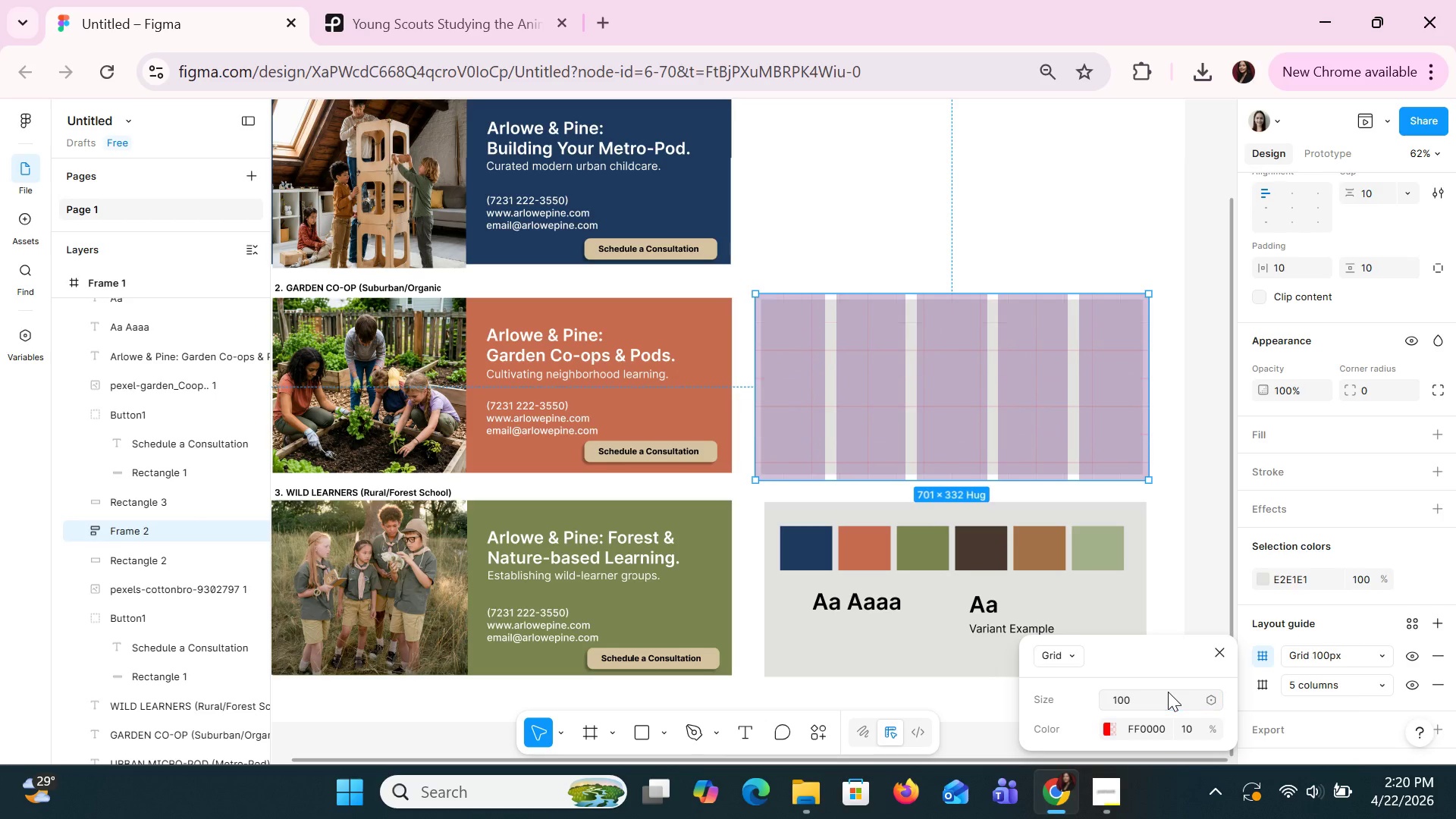 
key(Enter)
 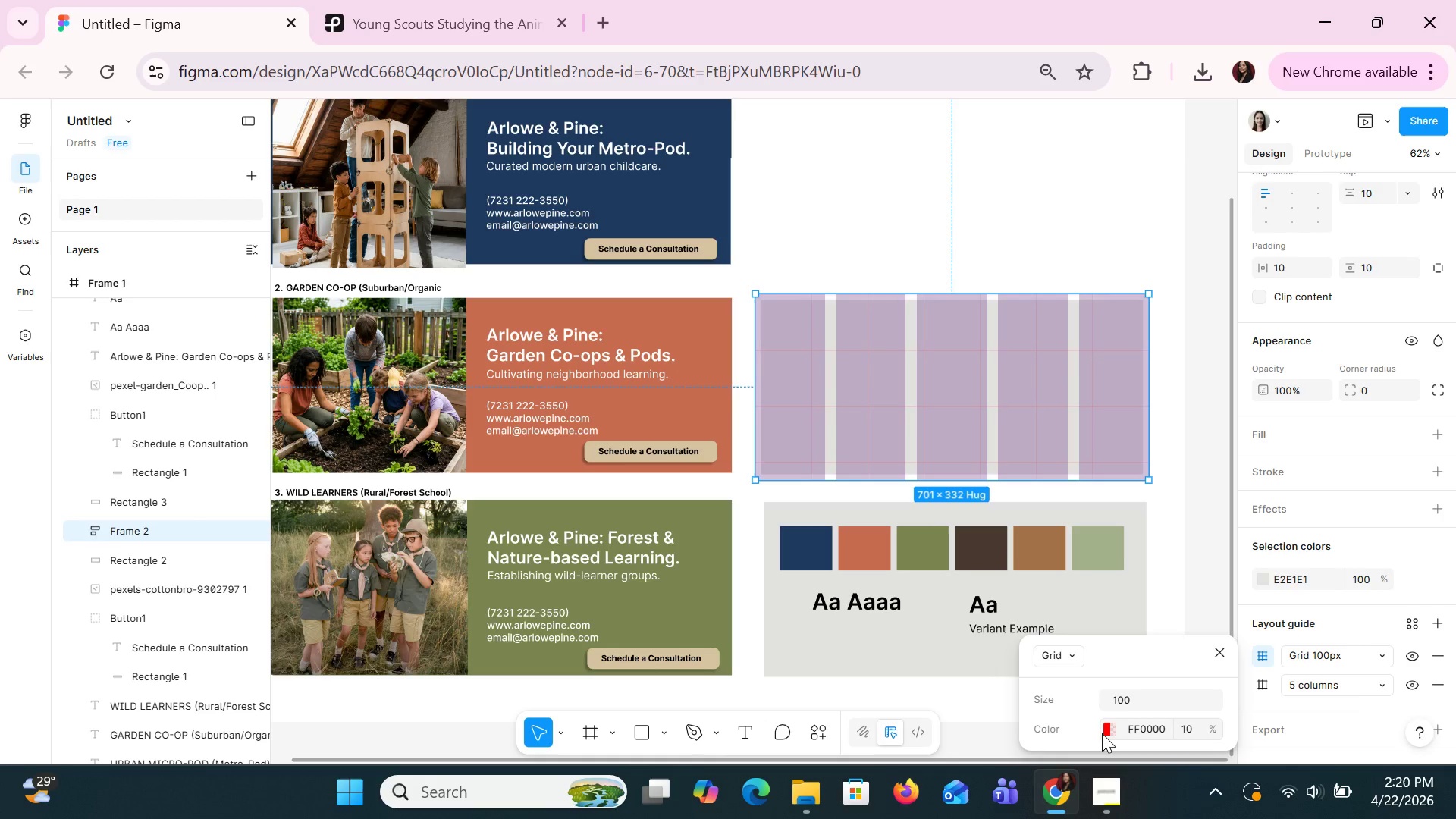 
left_click([1108, 735])
 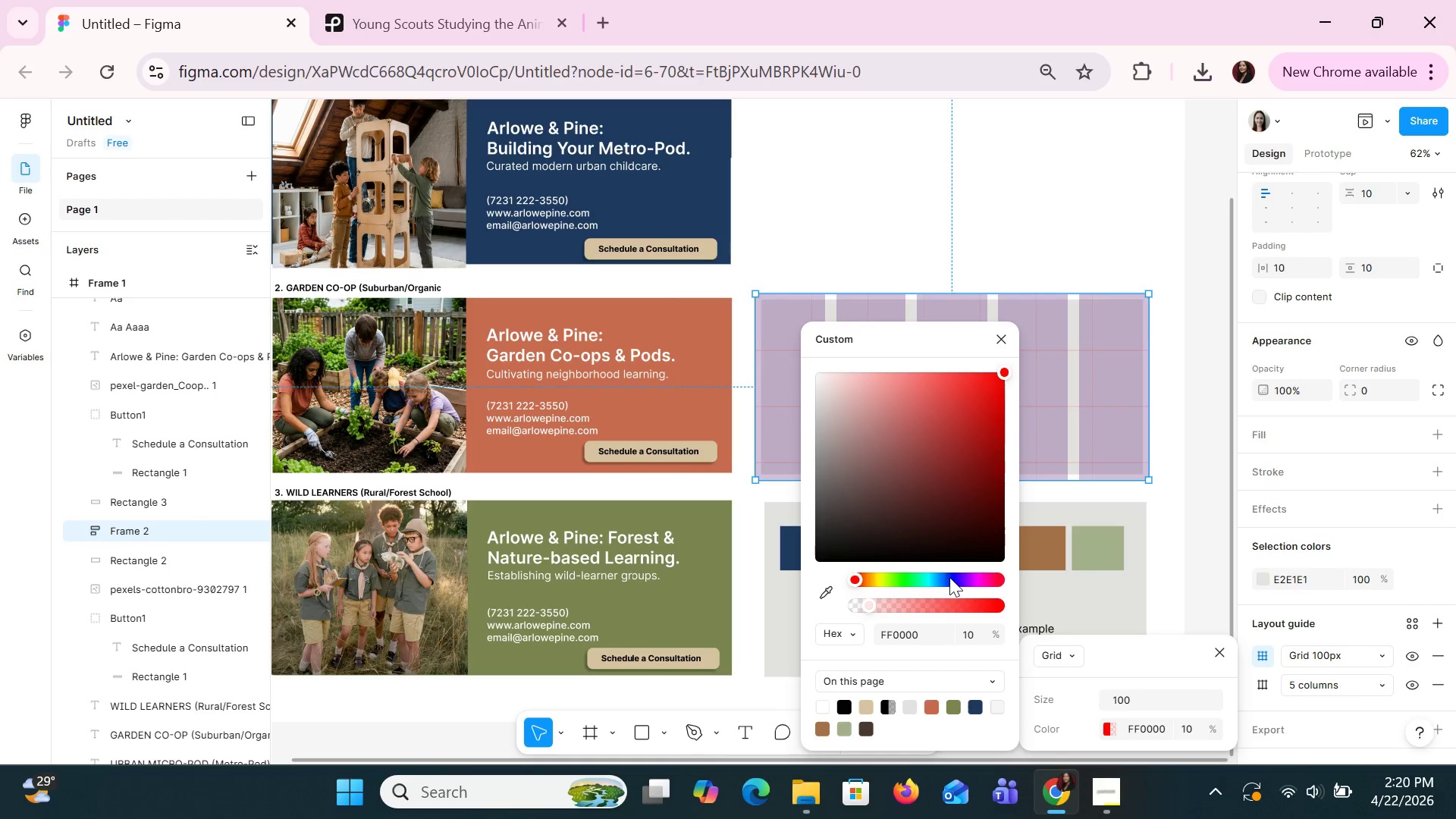 
left_click([949, 577])
 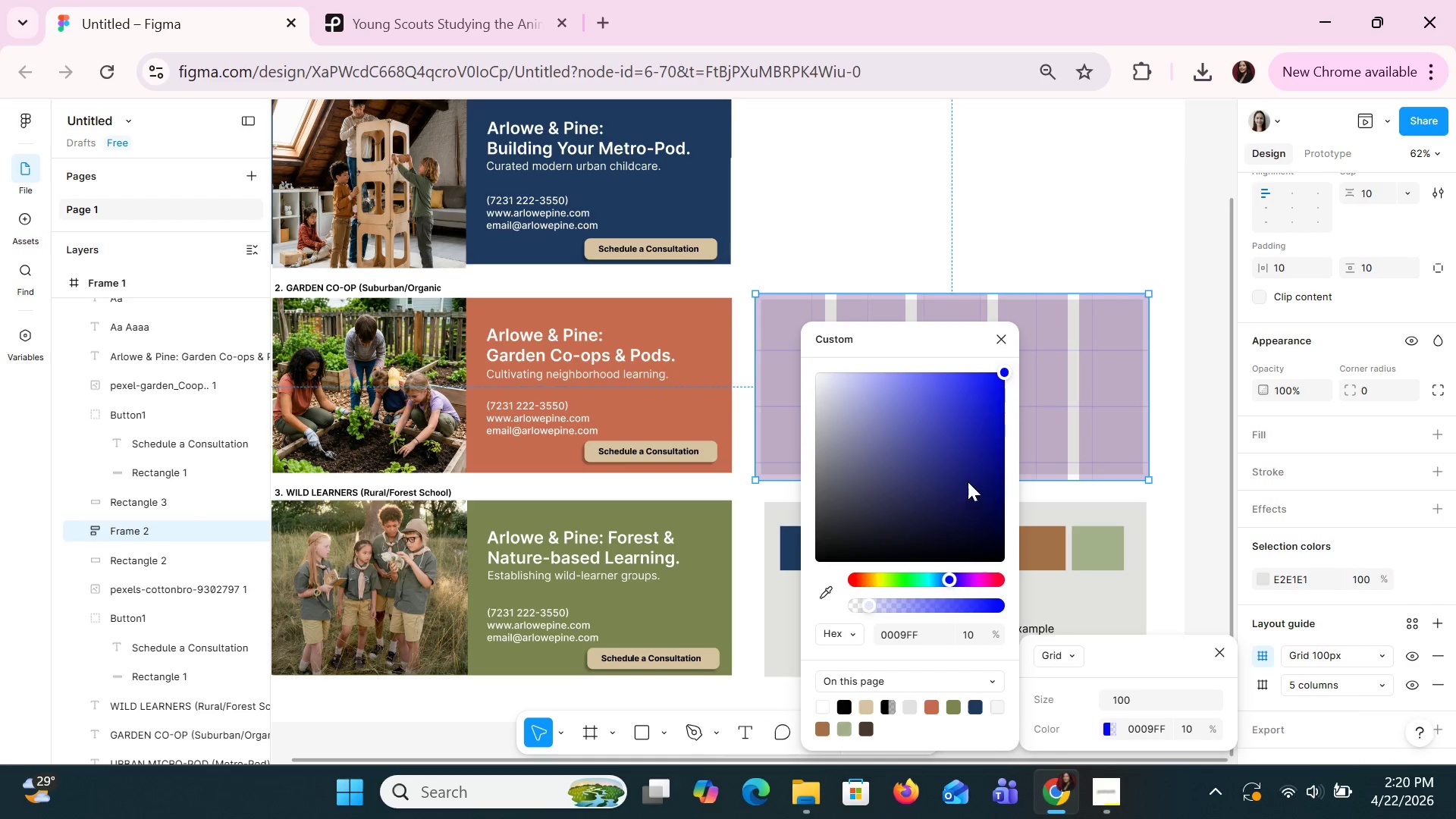 
left_click([968, 479])
 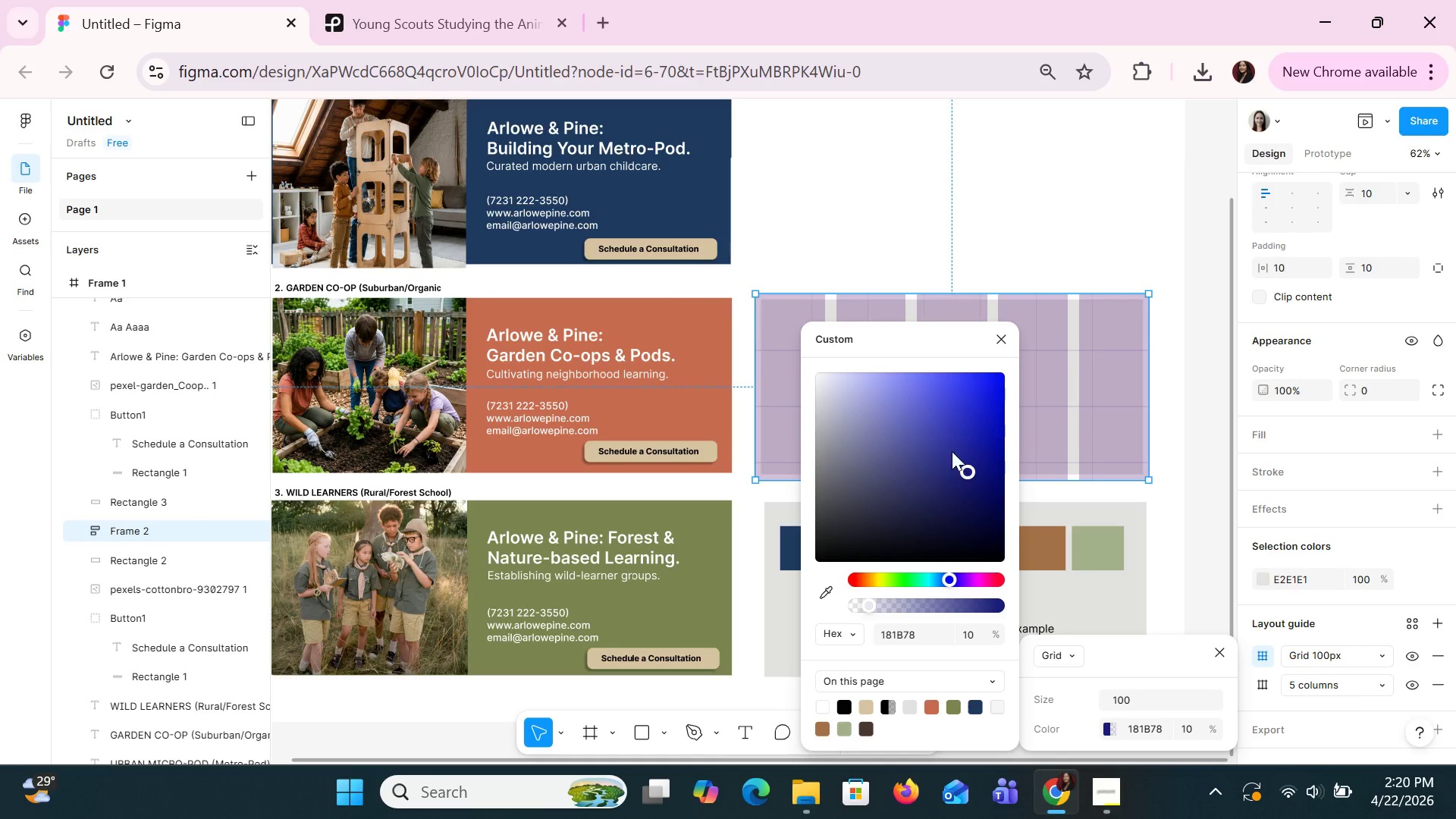 
left_click([952, 451])
 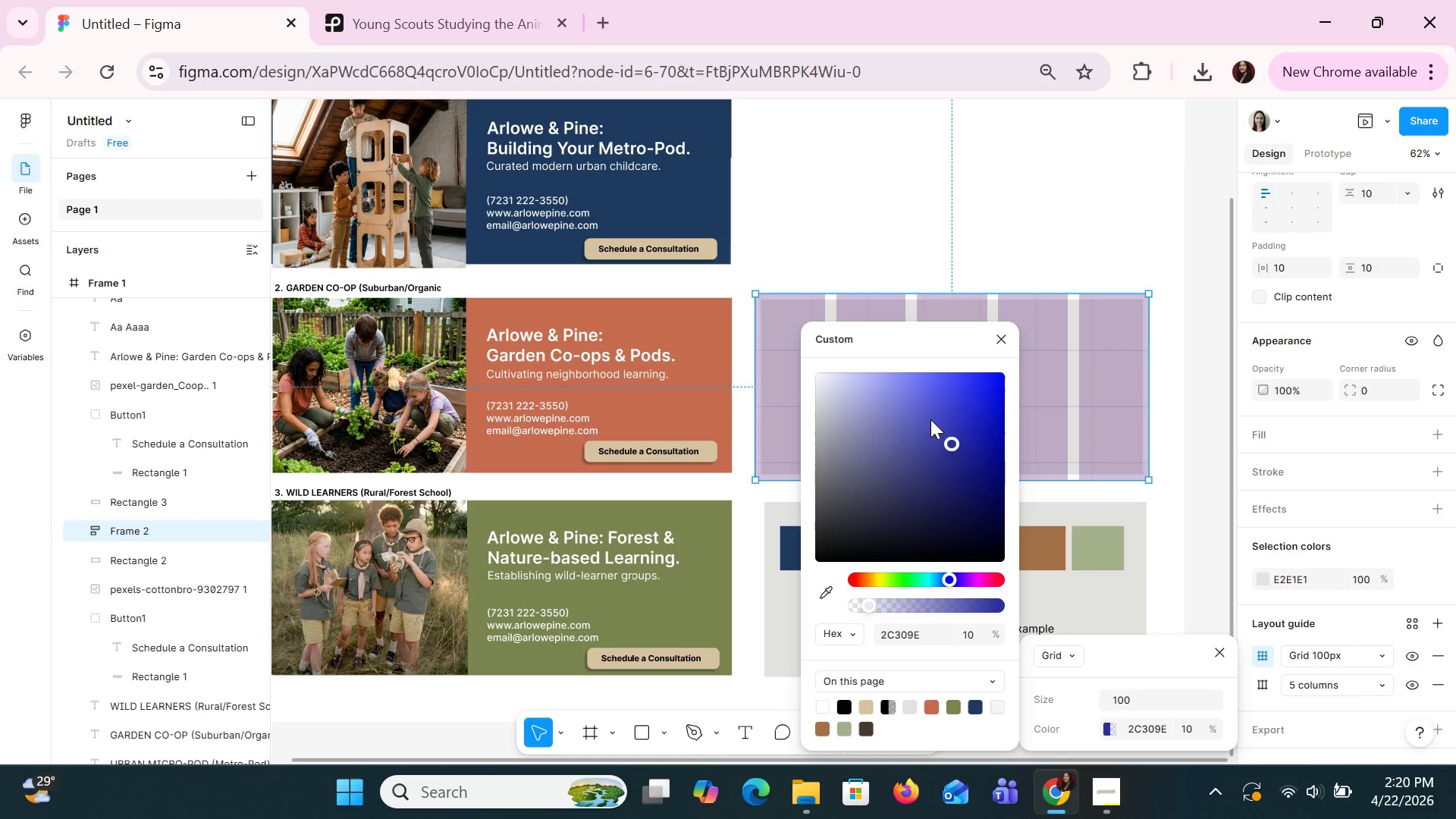 
left_click([929, 416])
 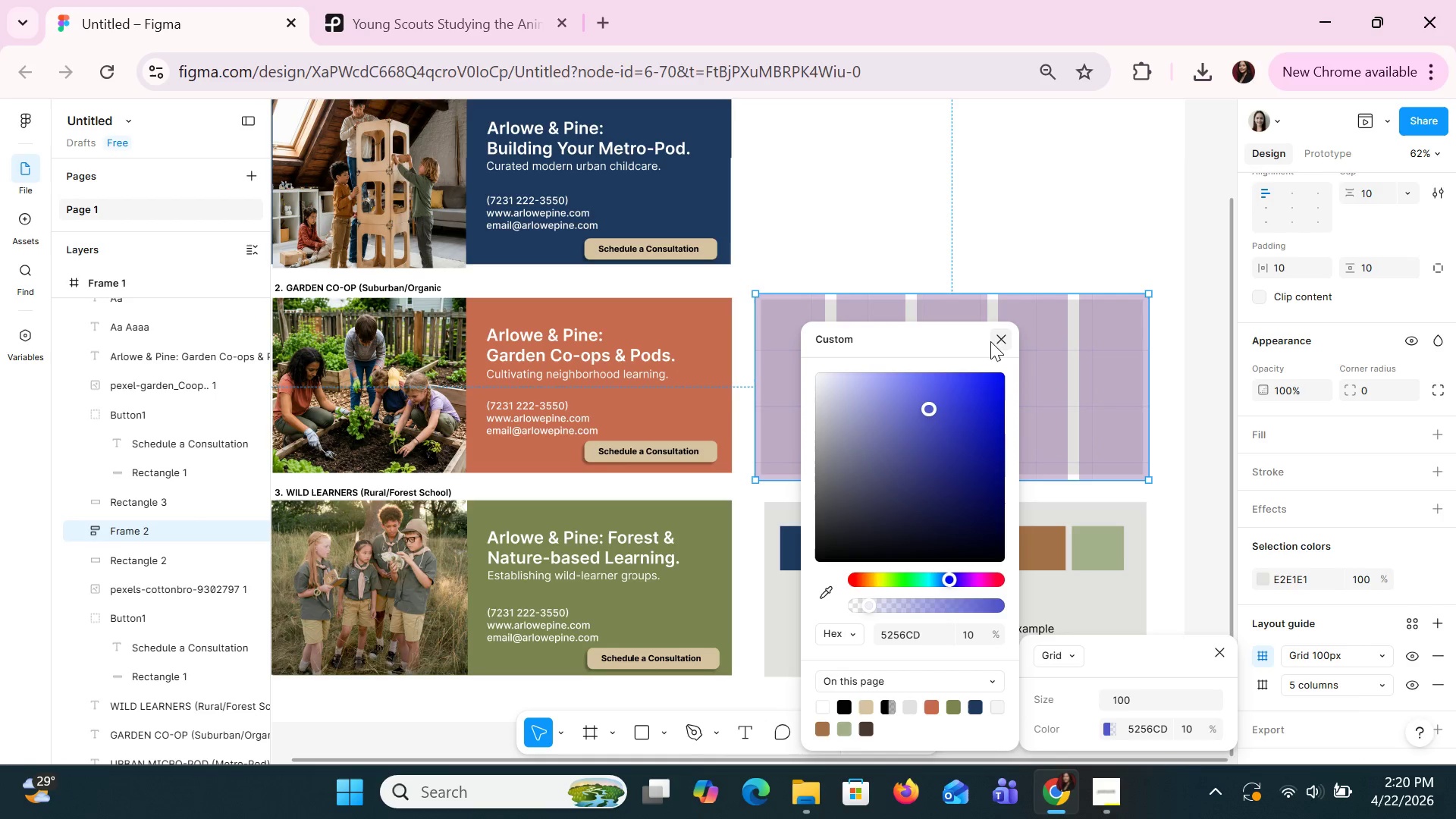 
left_click([1072, 655])
 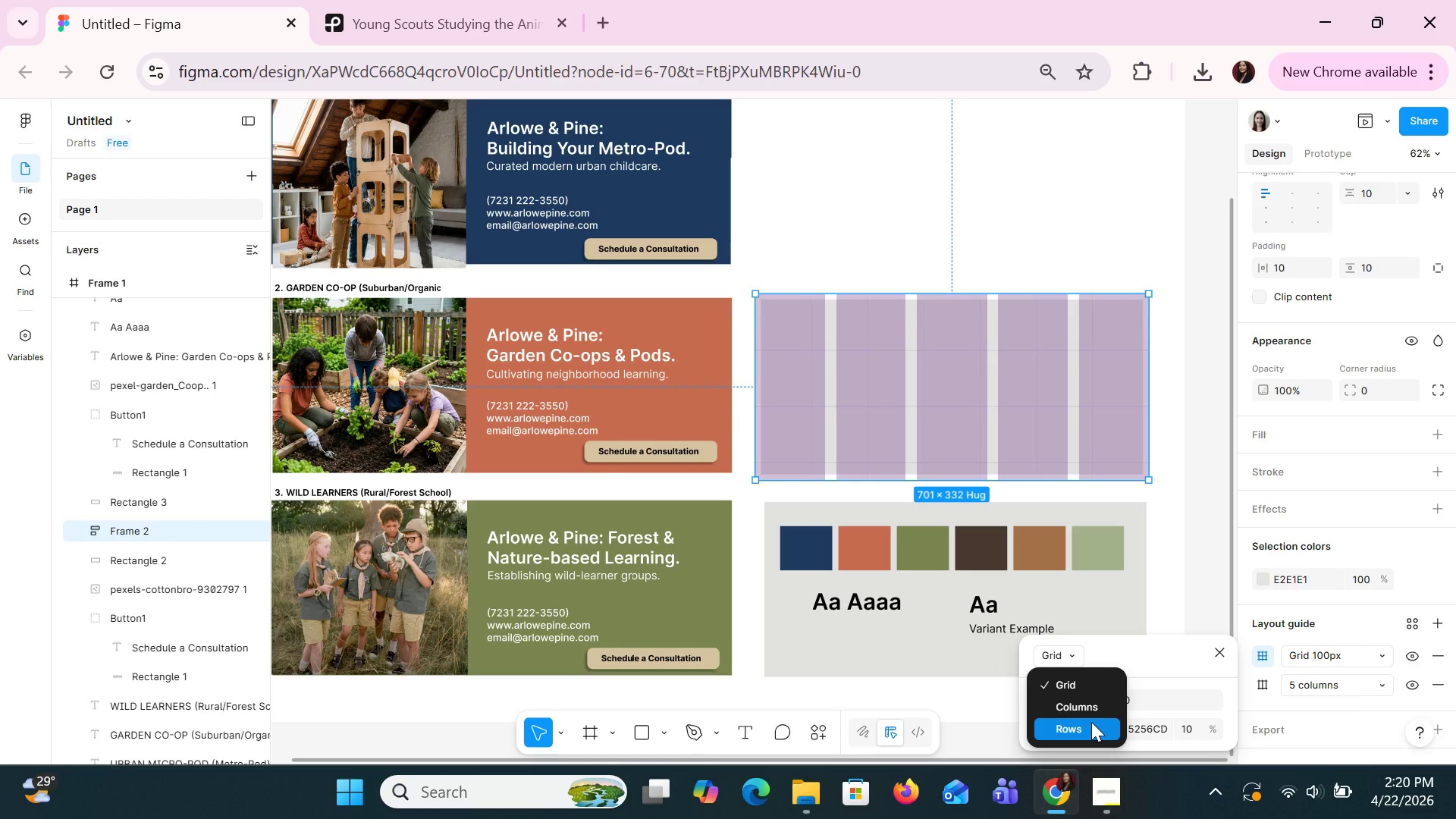 
left_click([1091, 722])
 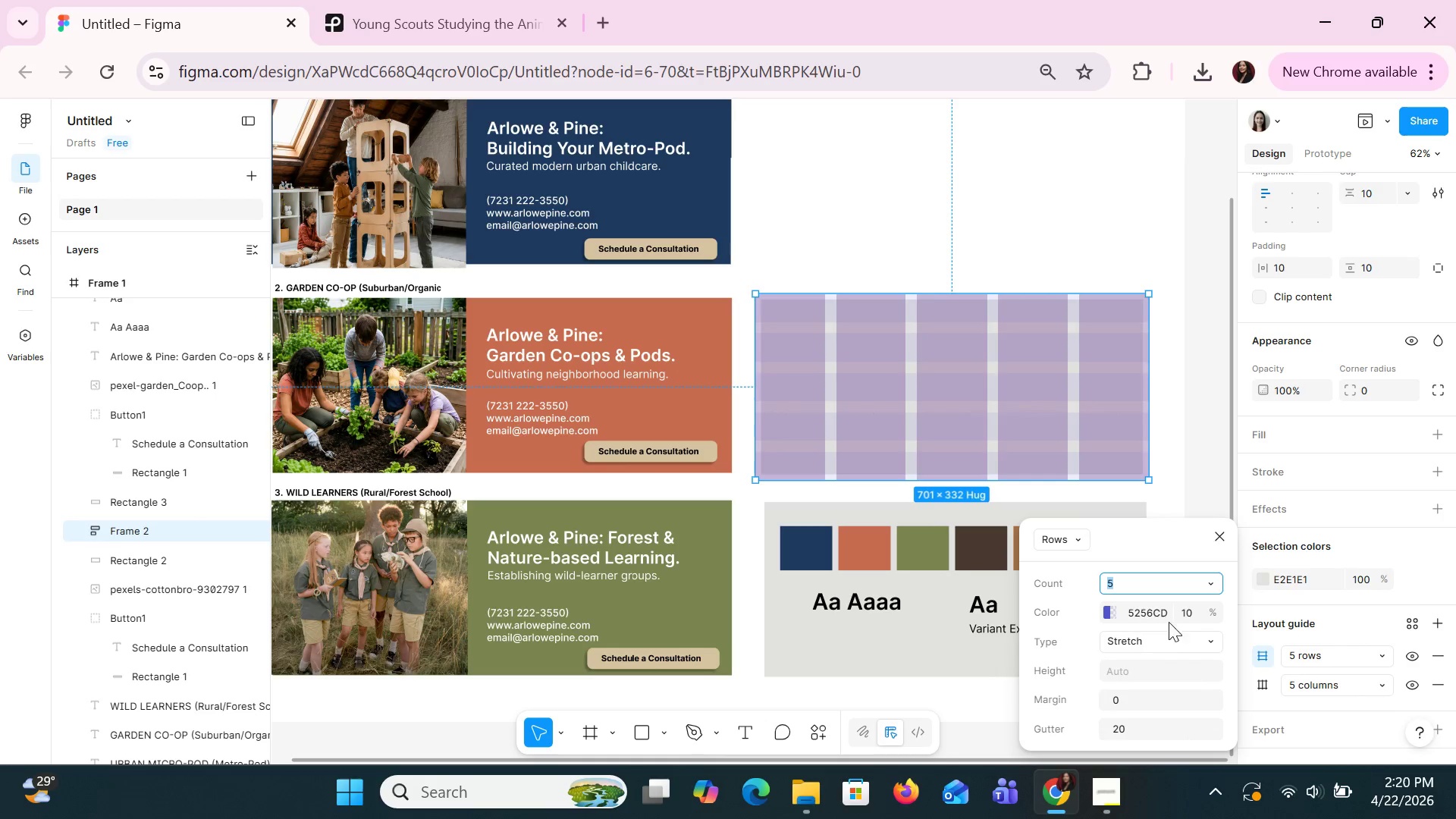 
left_click([1185, 610])
 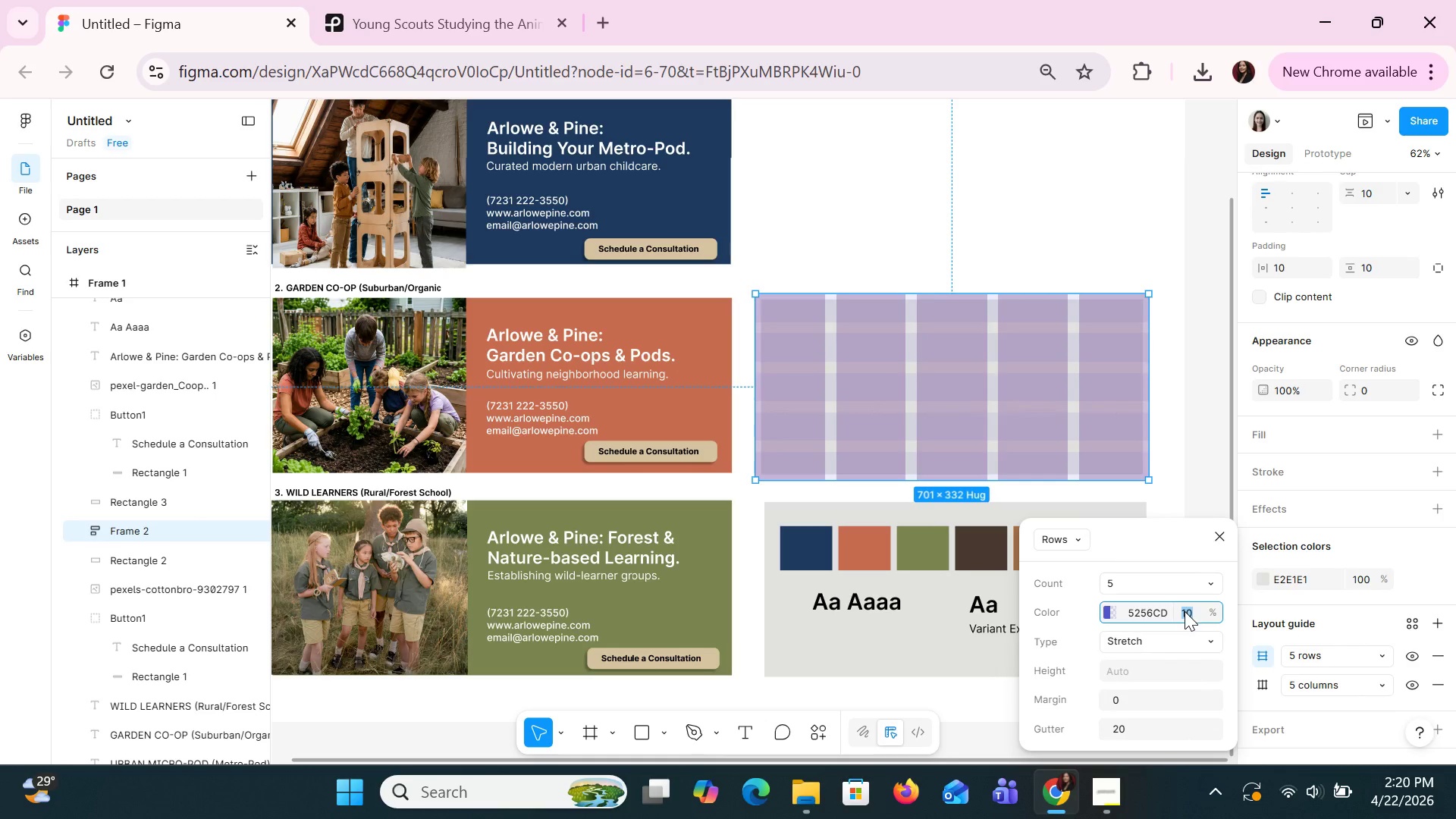 
type(30)
 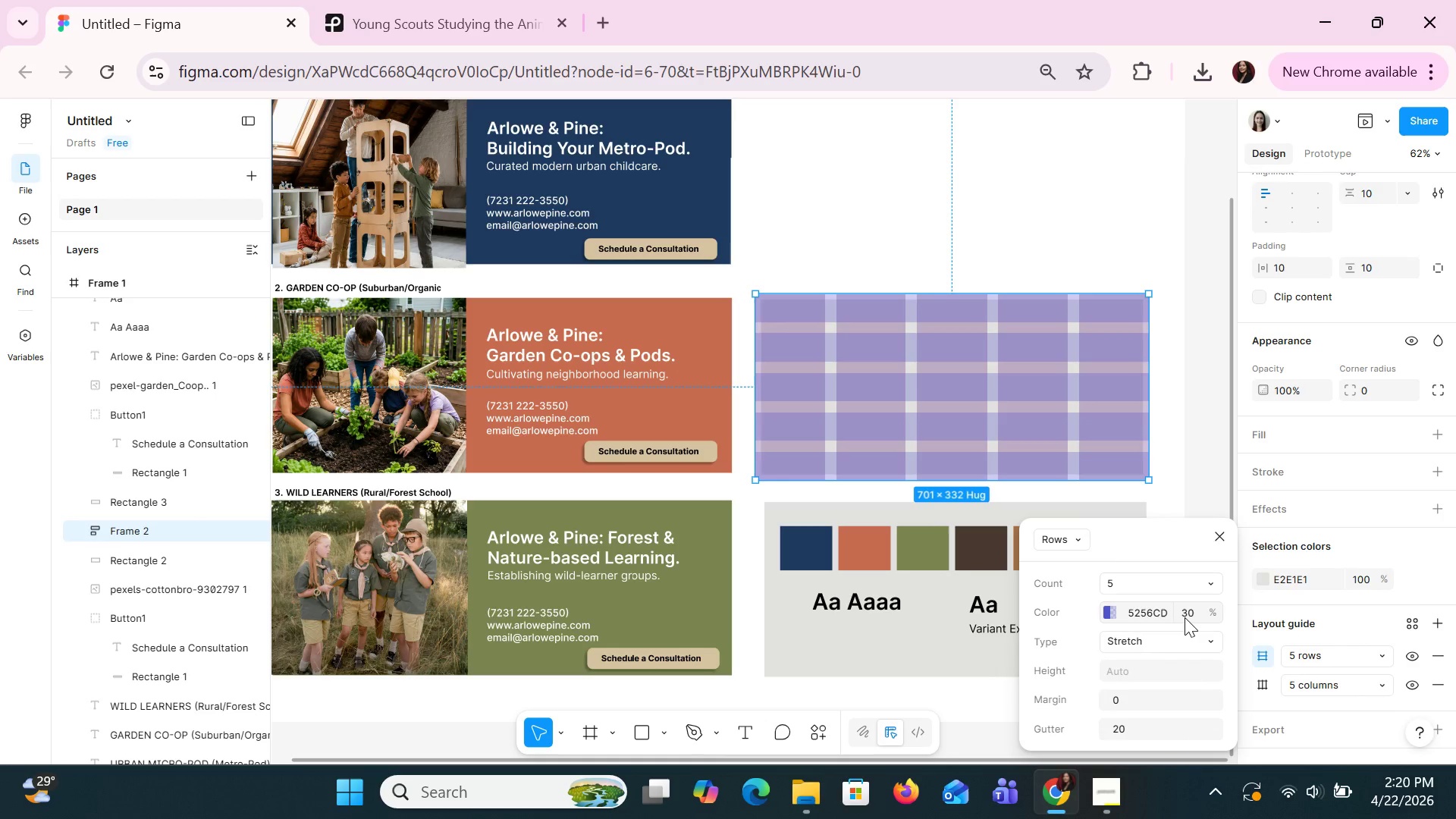 
key(Enter)
 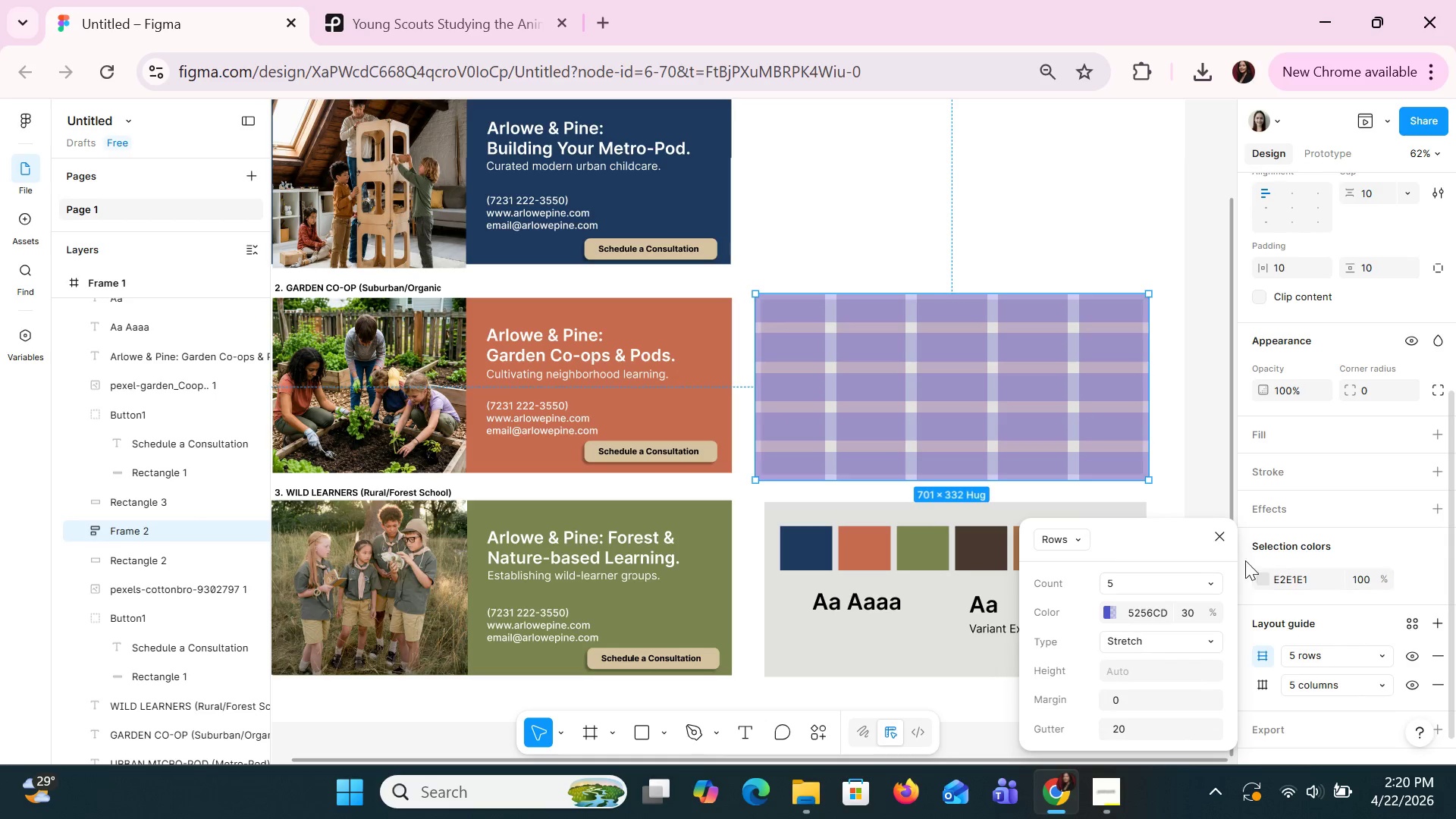 
left_click([1224, 538])
 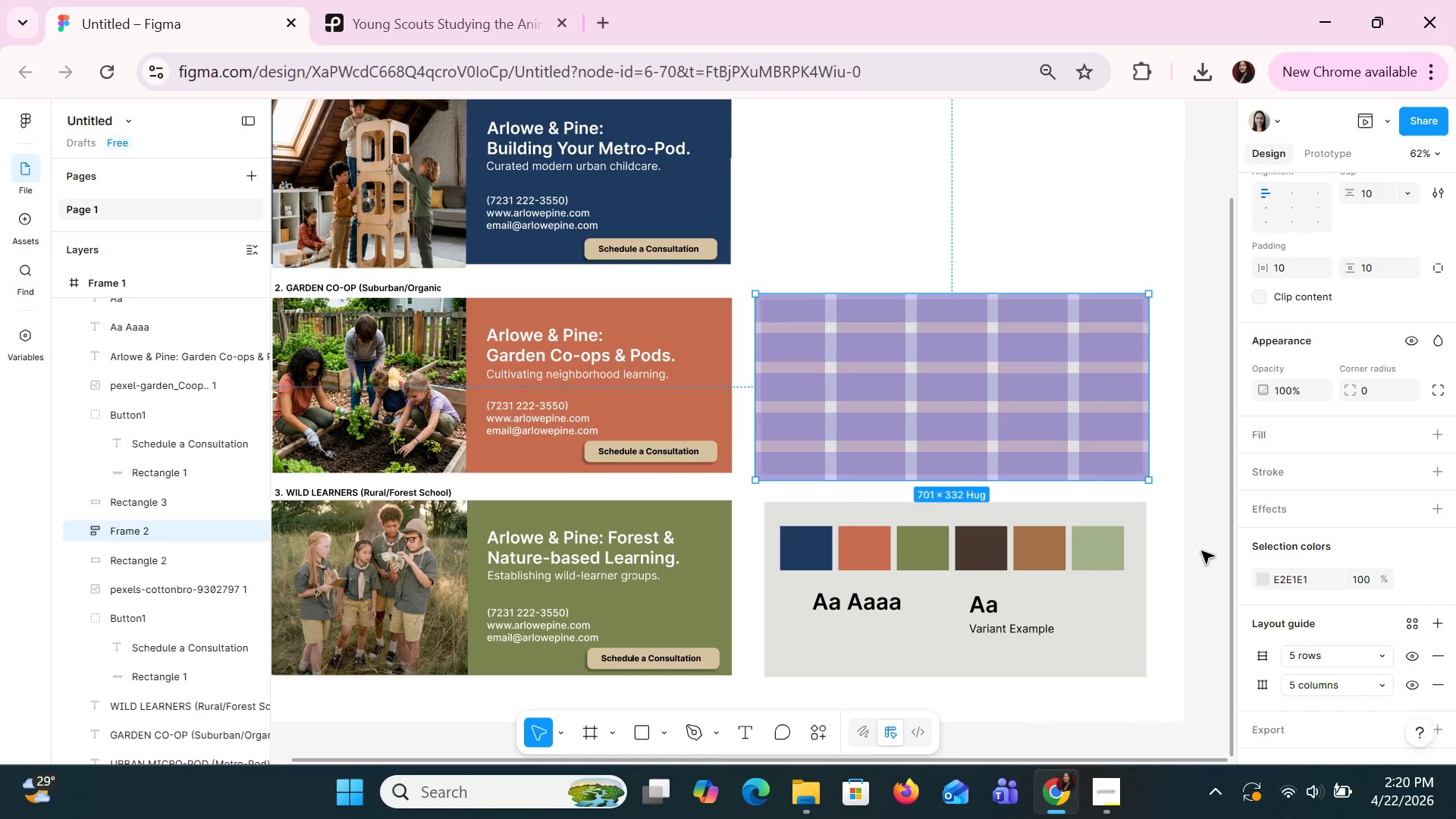 
left_click([1201, 551])
 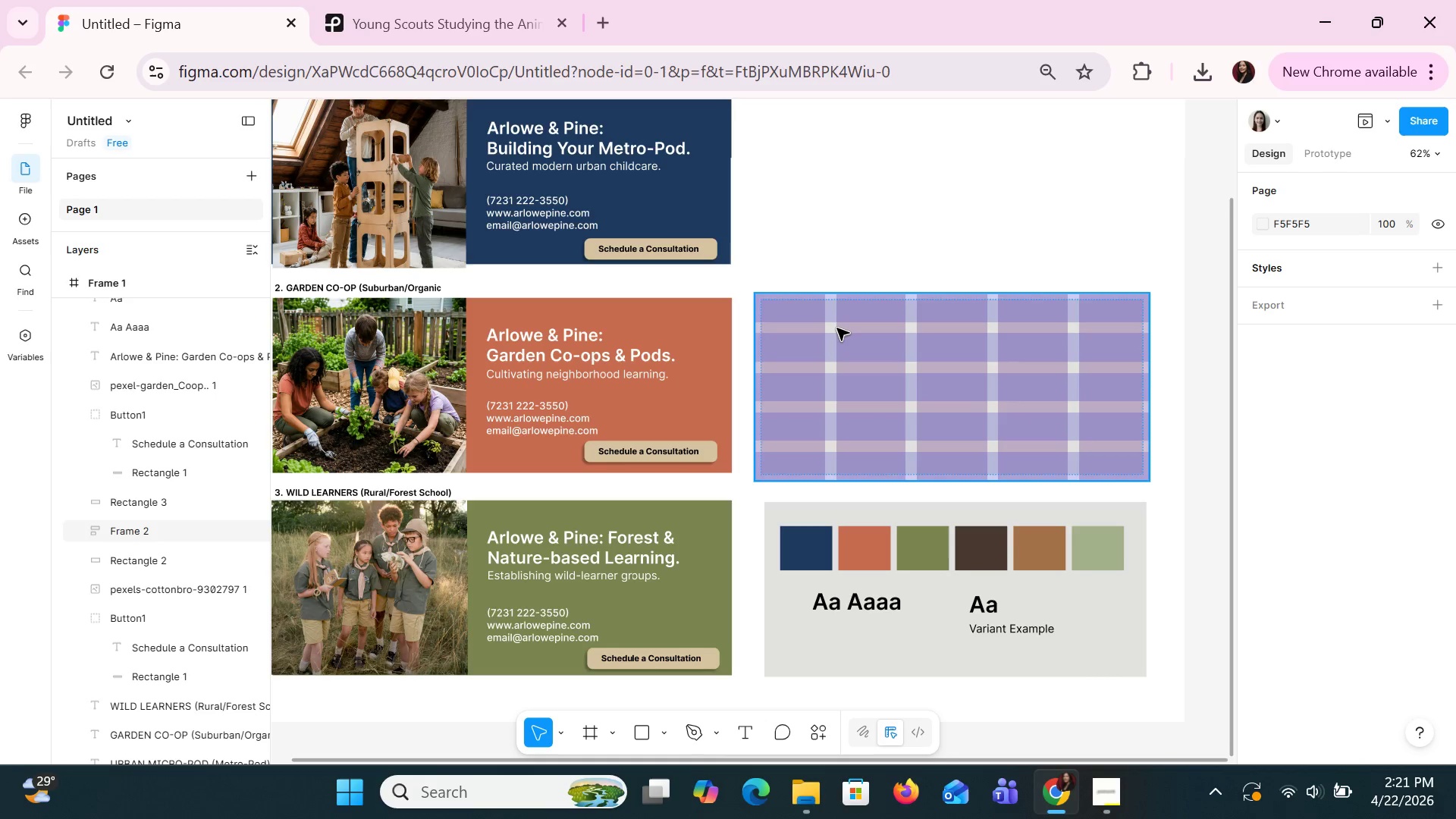 
wait(12.34)
 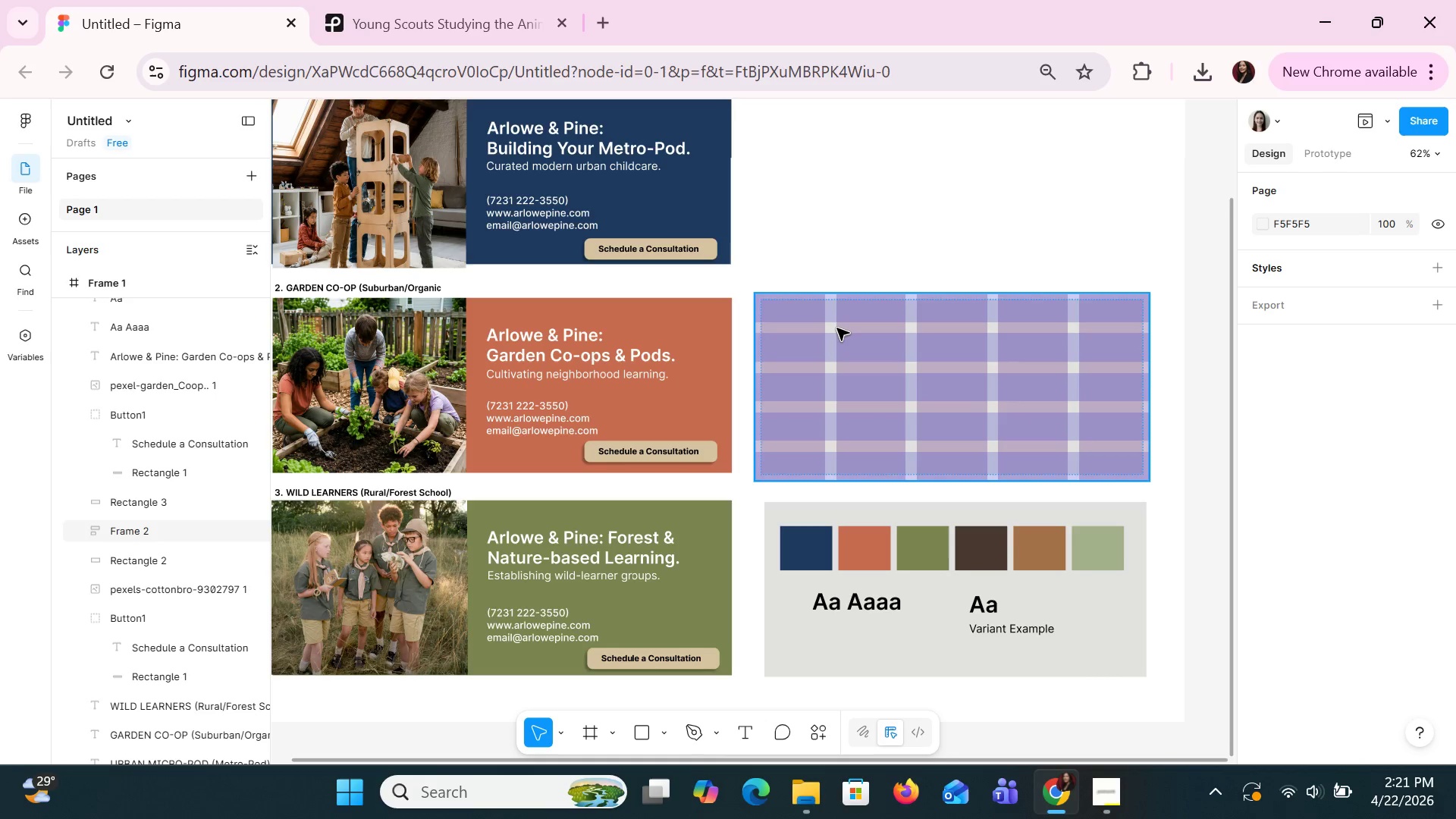 
left_click([830, 324])
 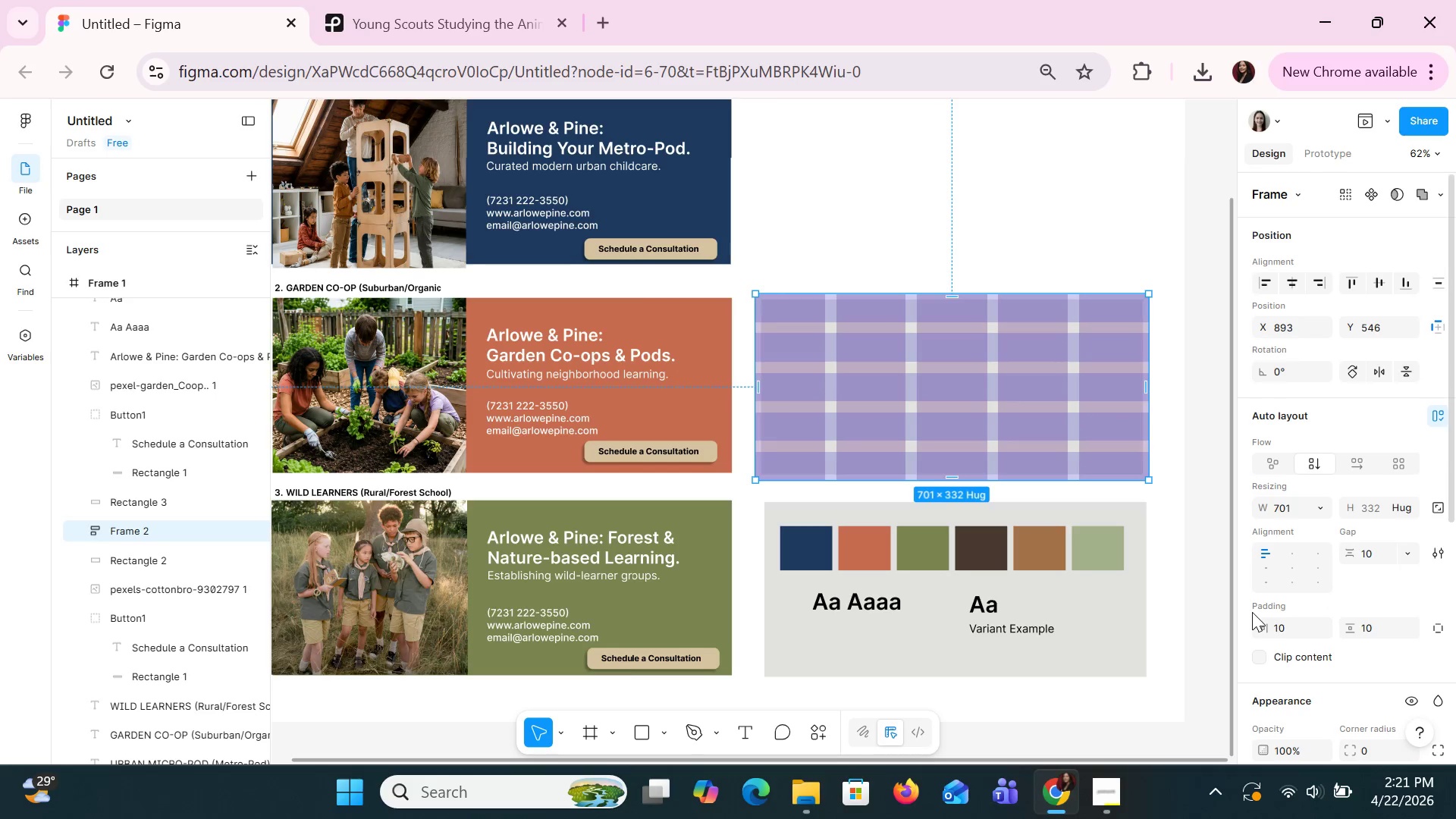 
scroll: coordinate [1282, 695], scroll_direction: down, amount: 4.0
 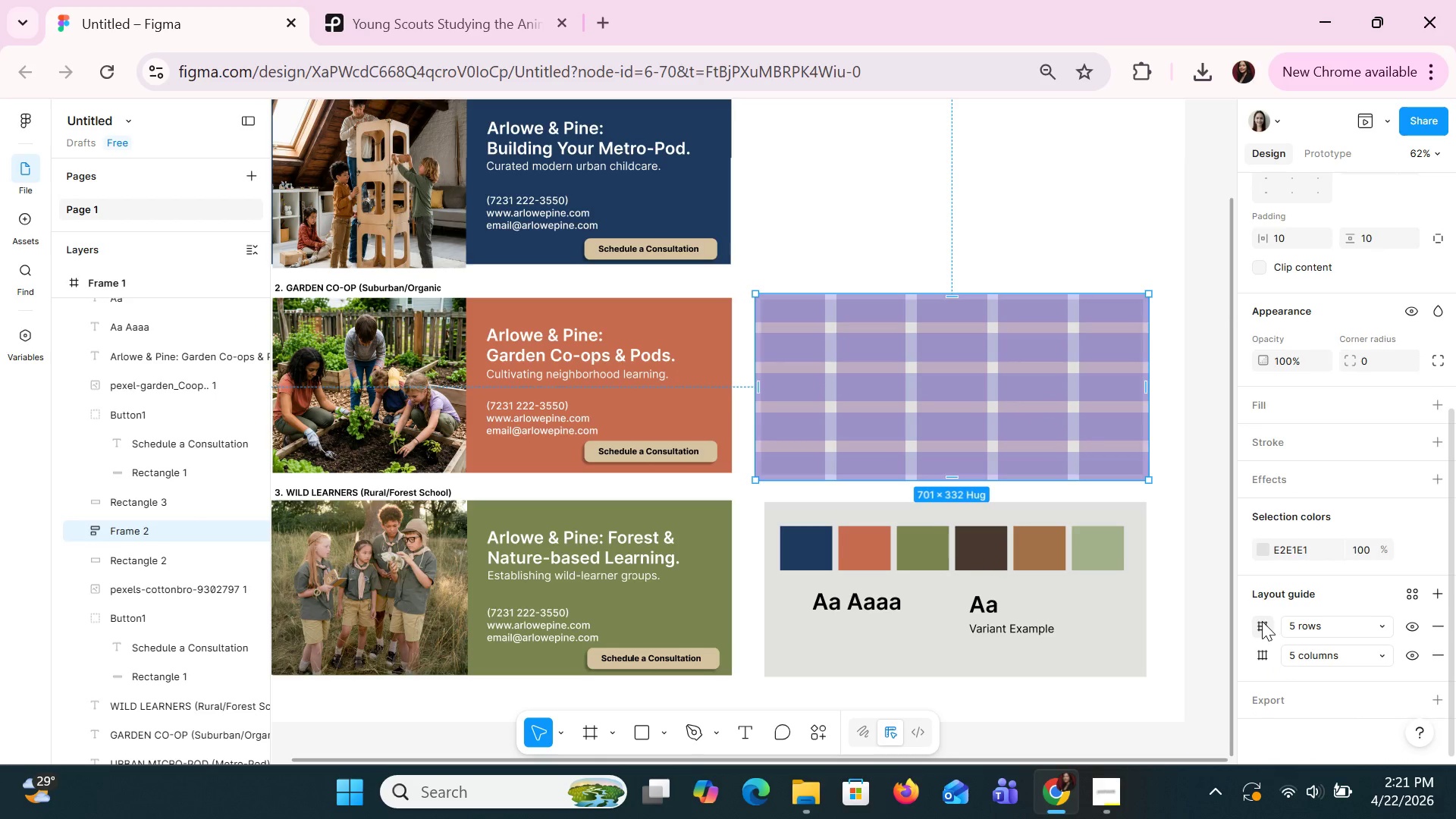 
left_click([1262, 621])
 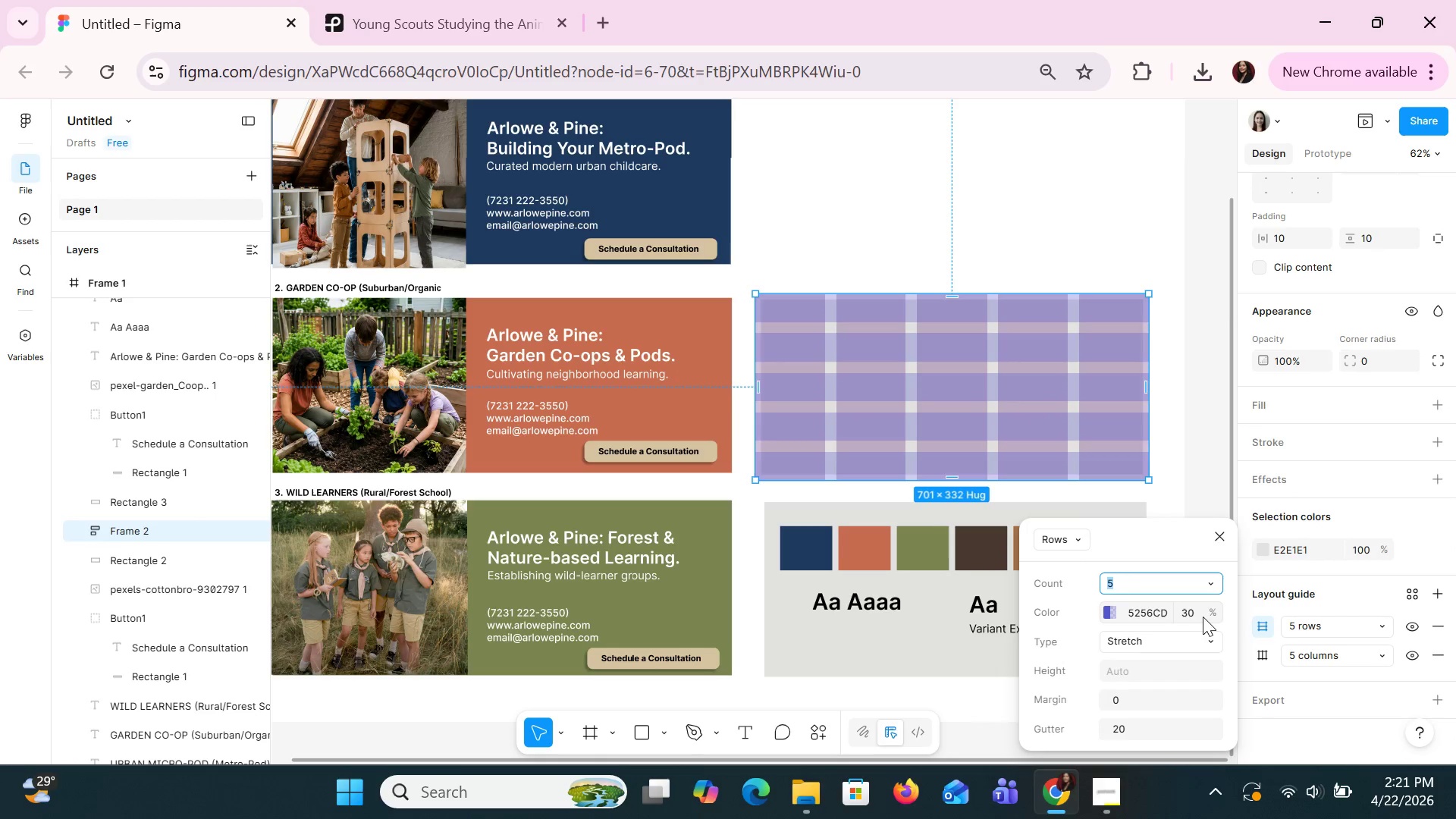 
left_click([1194, 612])
 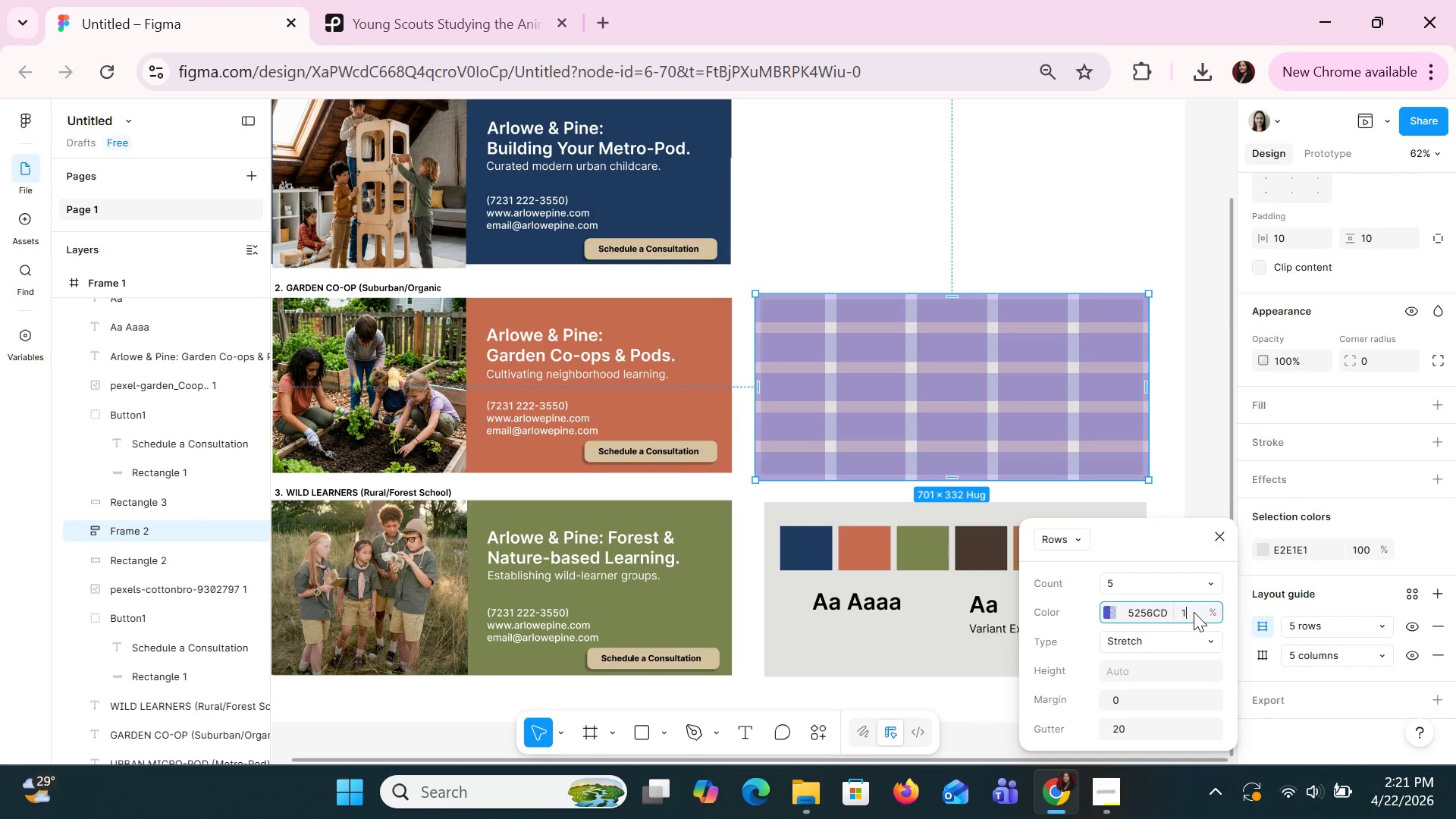 
type(10)
 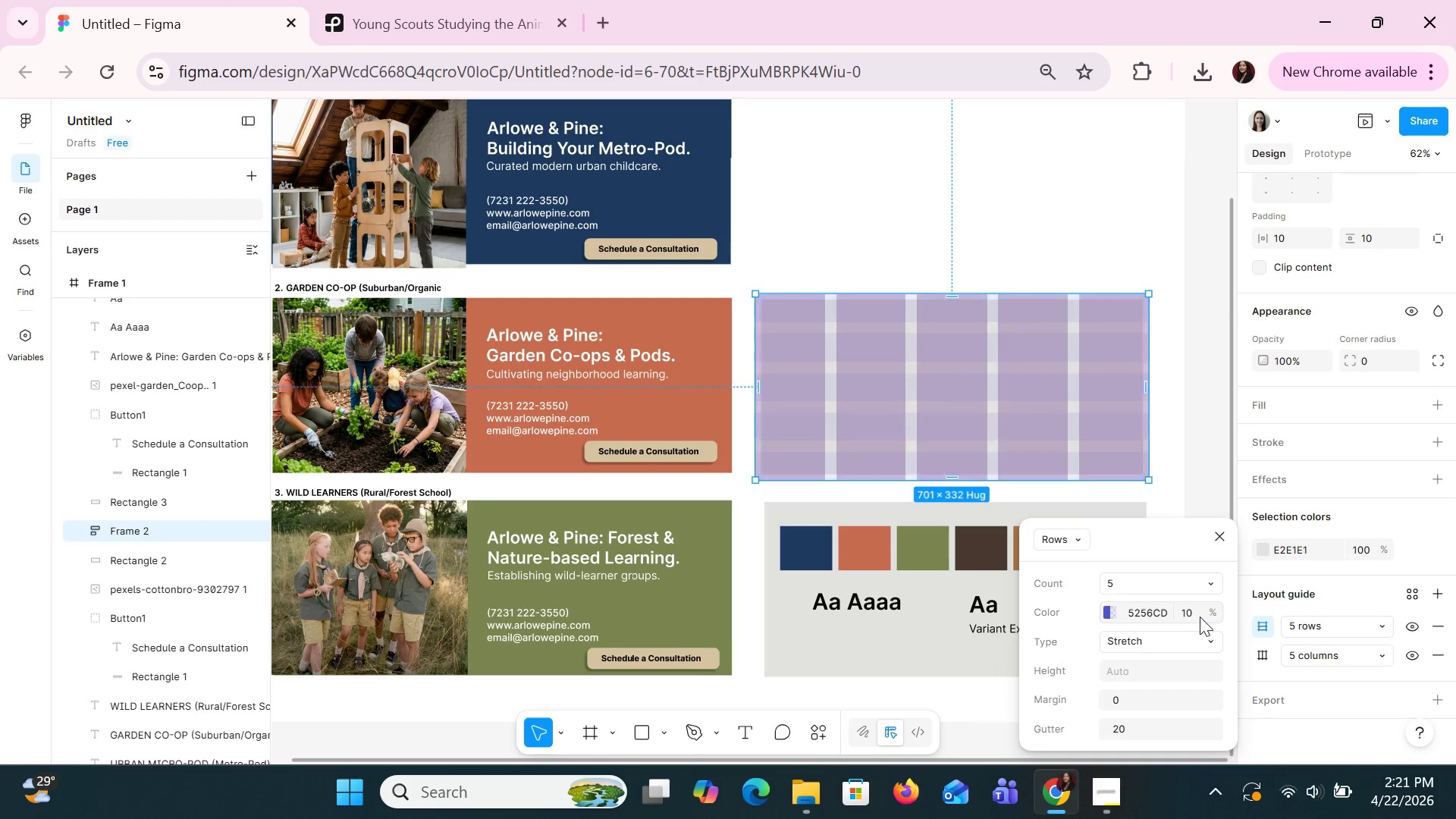 
key(Enter)
 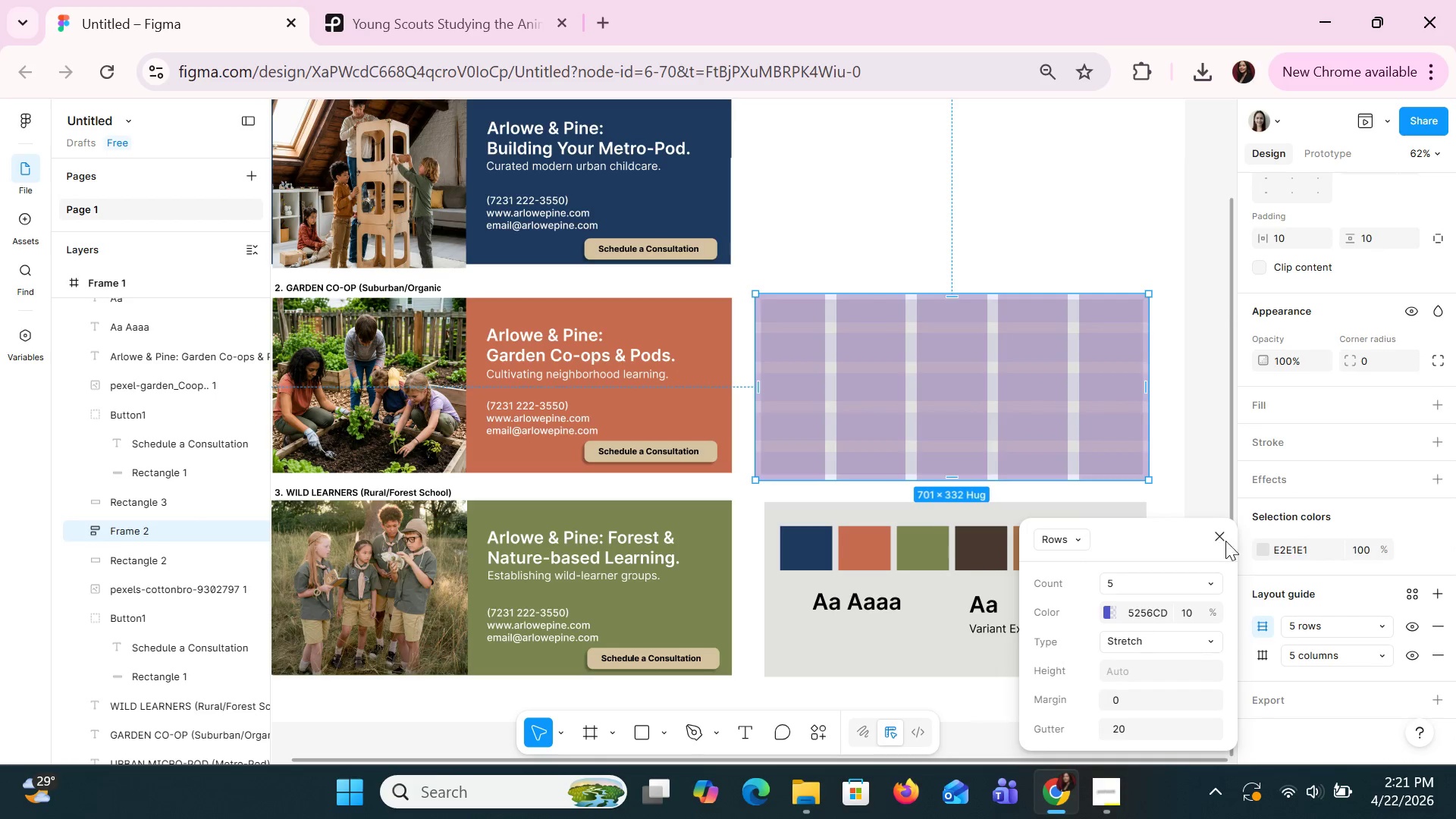 
left_click([1210, 527])
 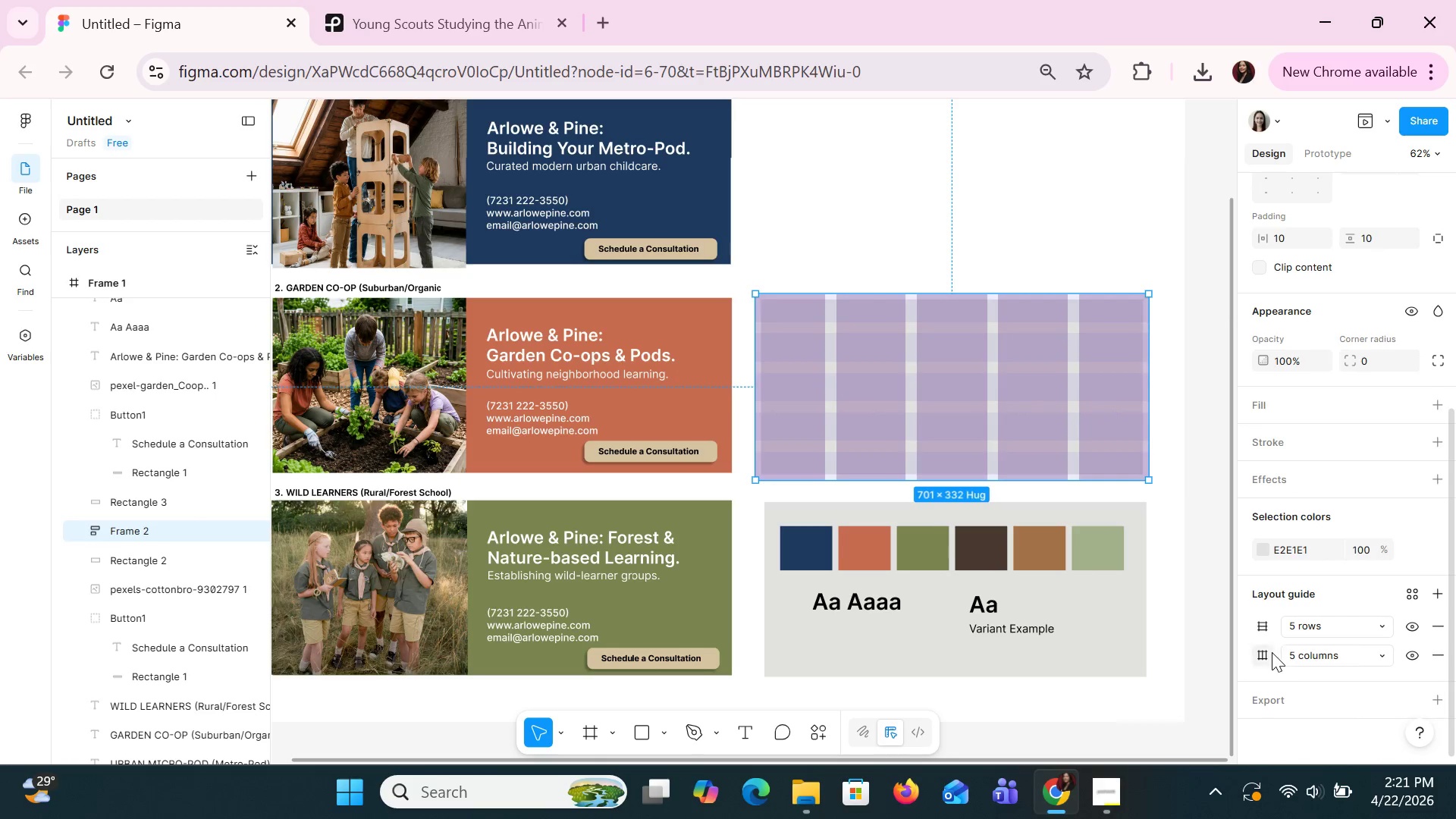 
left_click([1264, 652])
 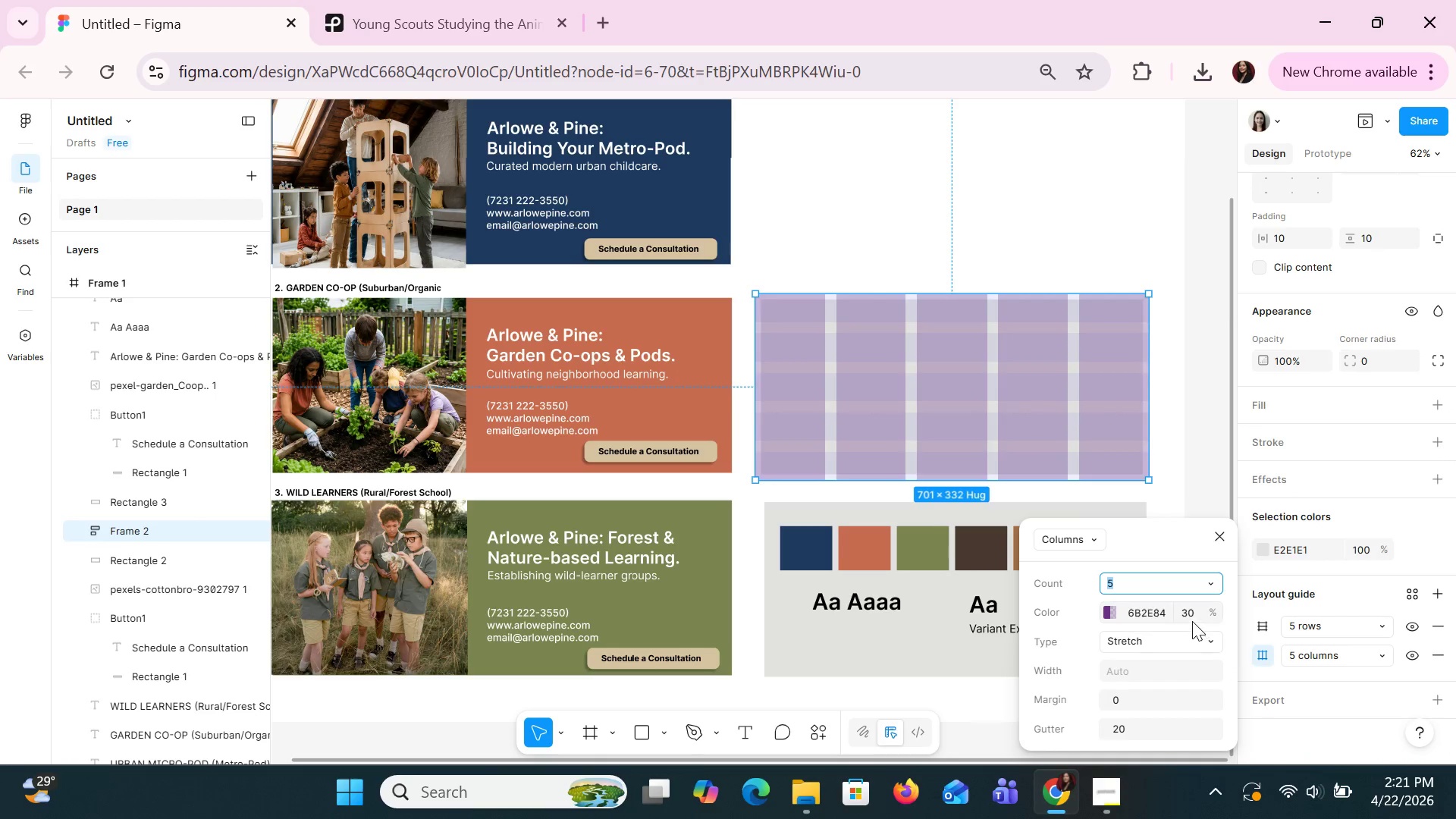 
left_click([1192, 621])
 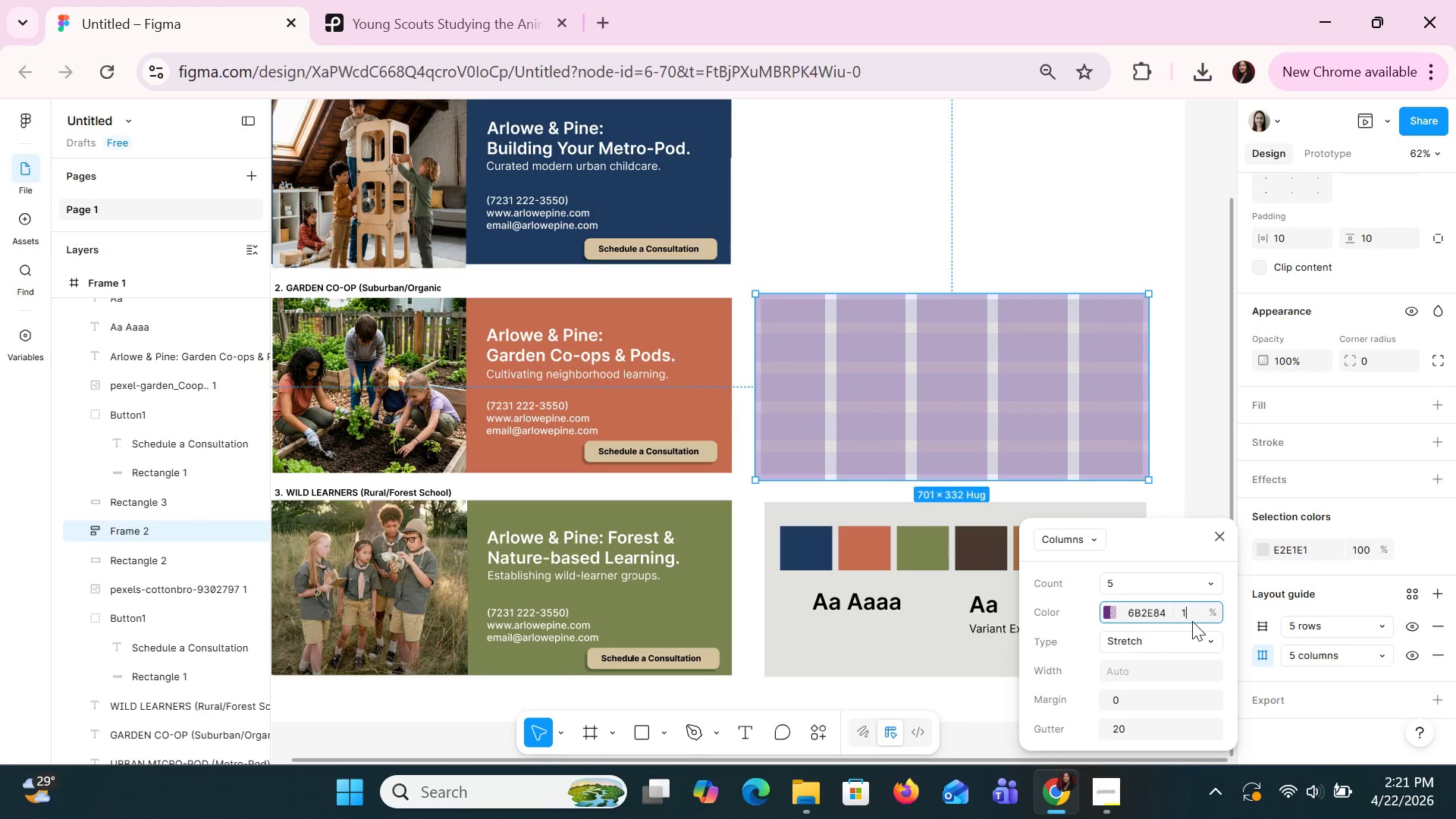 
type(10)
 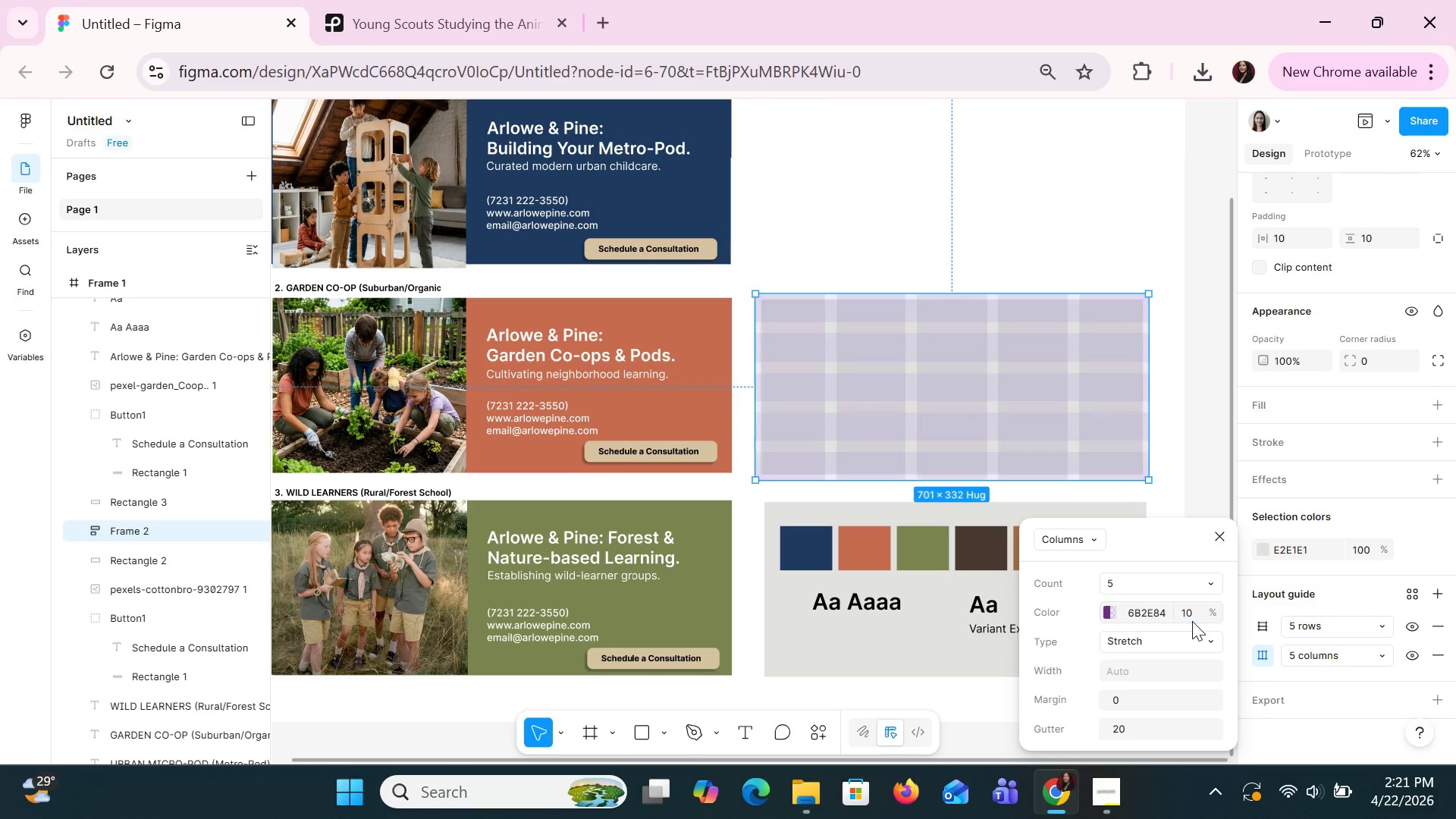 
key(Enter)
 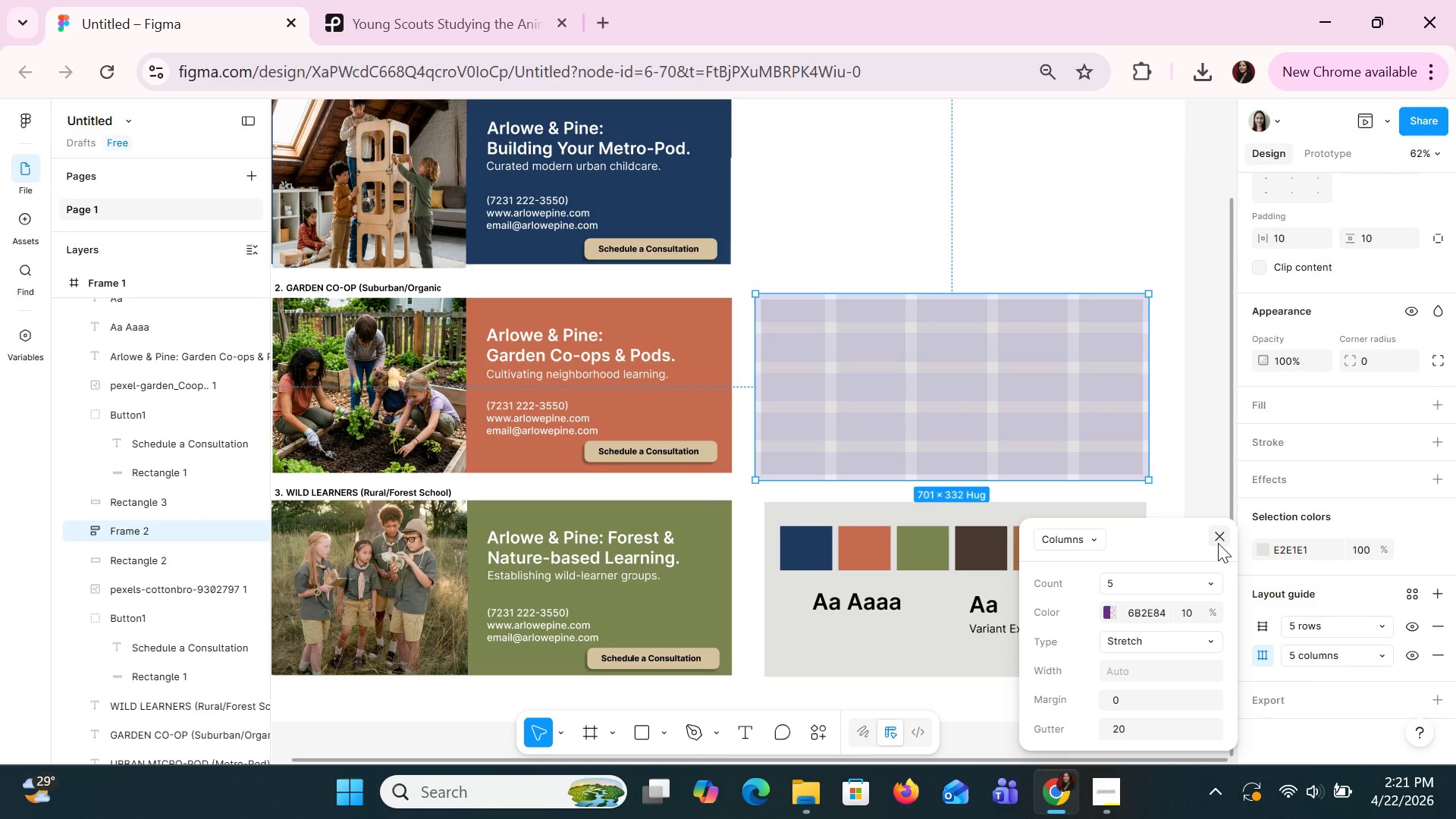 
left_click([1218, 540])
 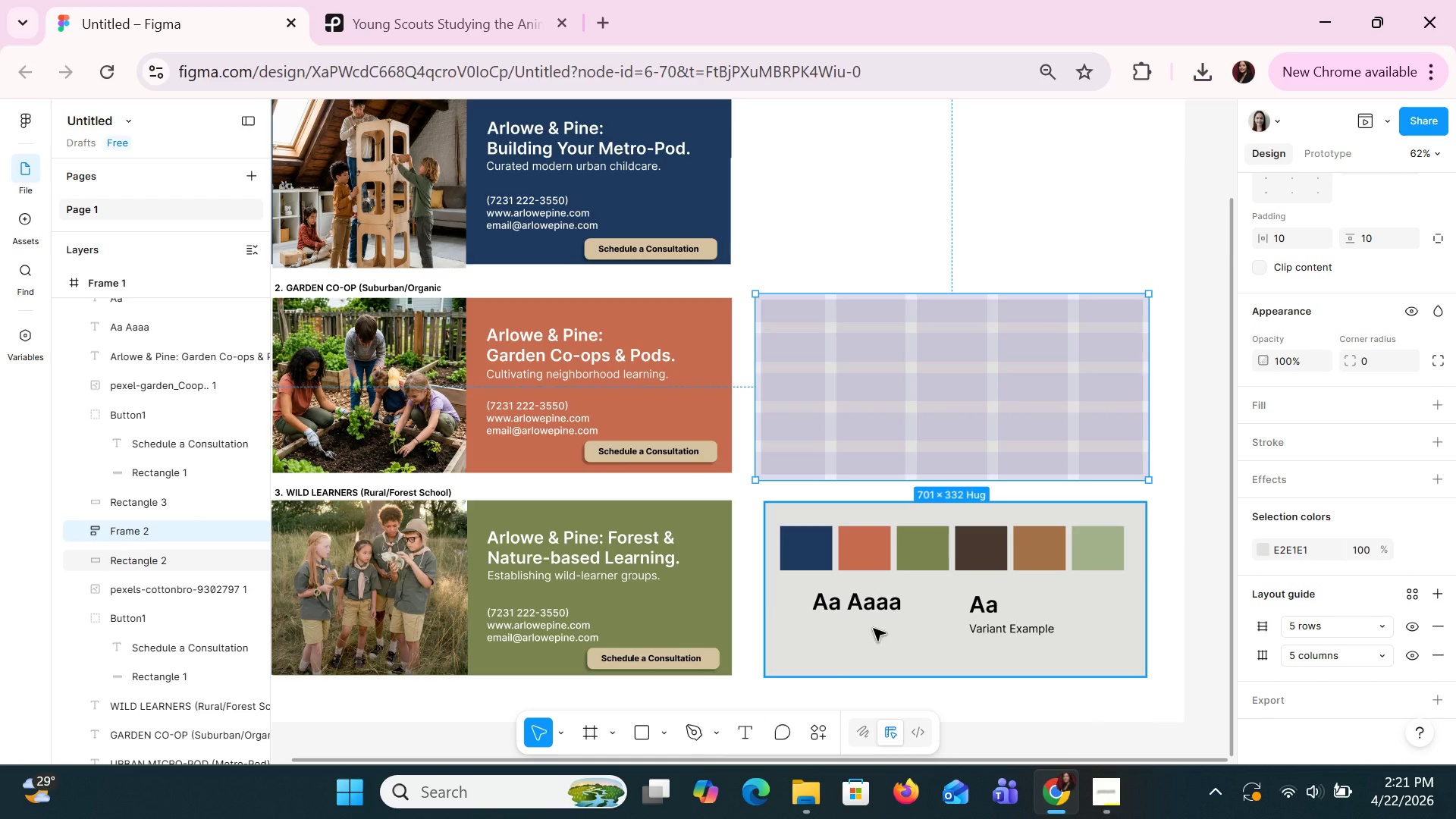 
wait(18.0)
 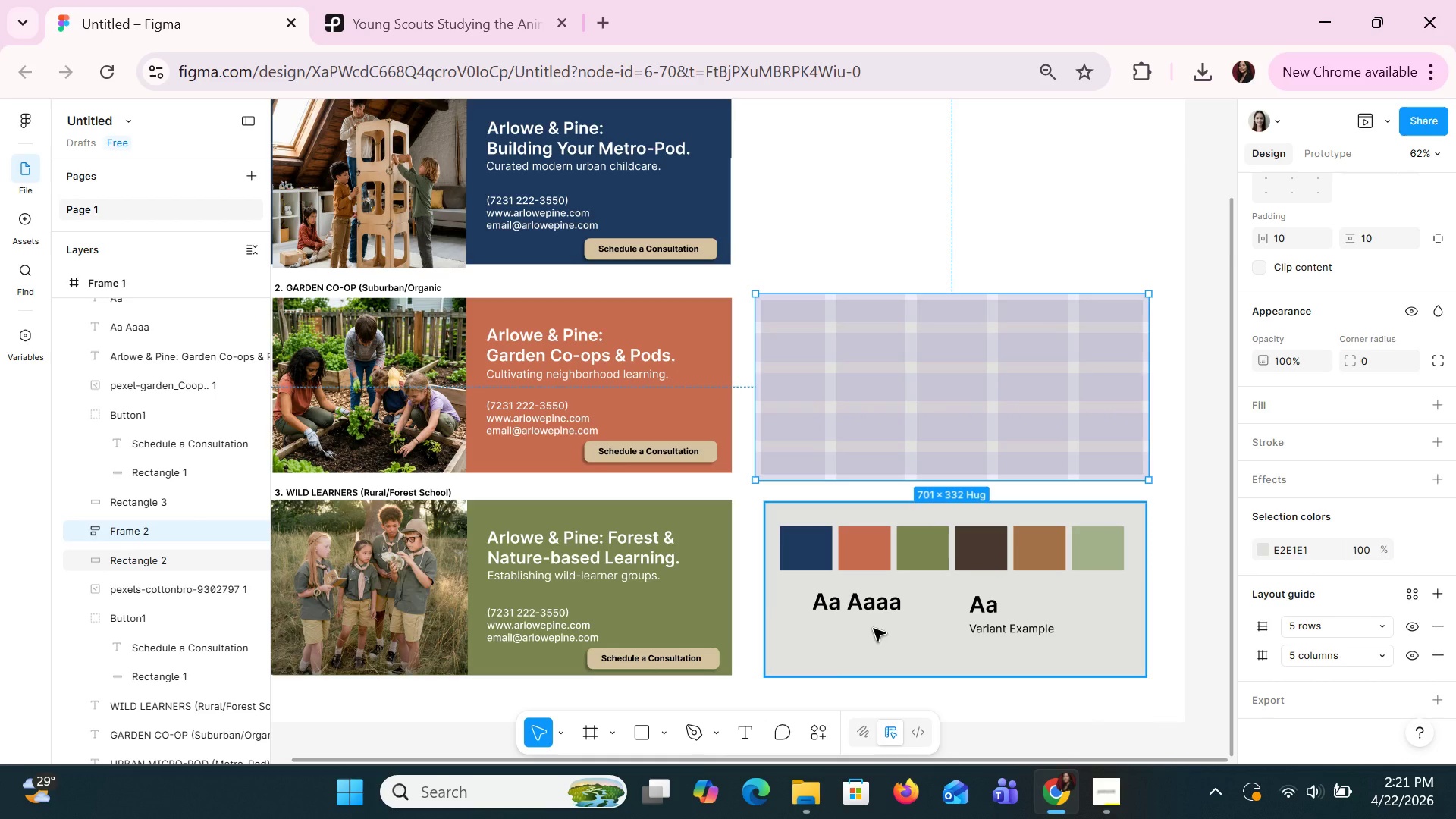 
left_click([858, 607])
 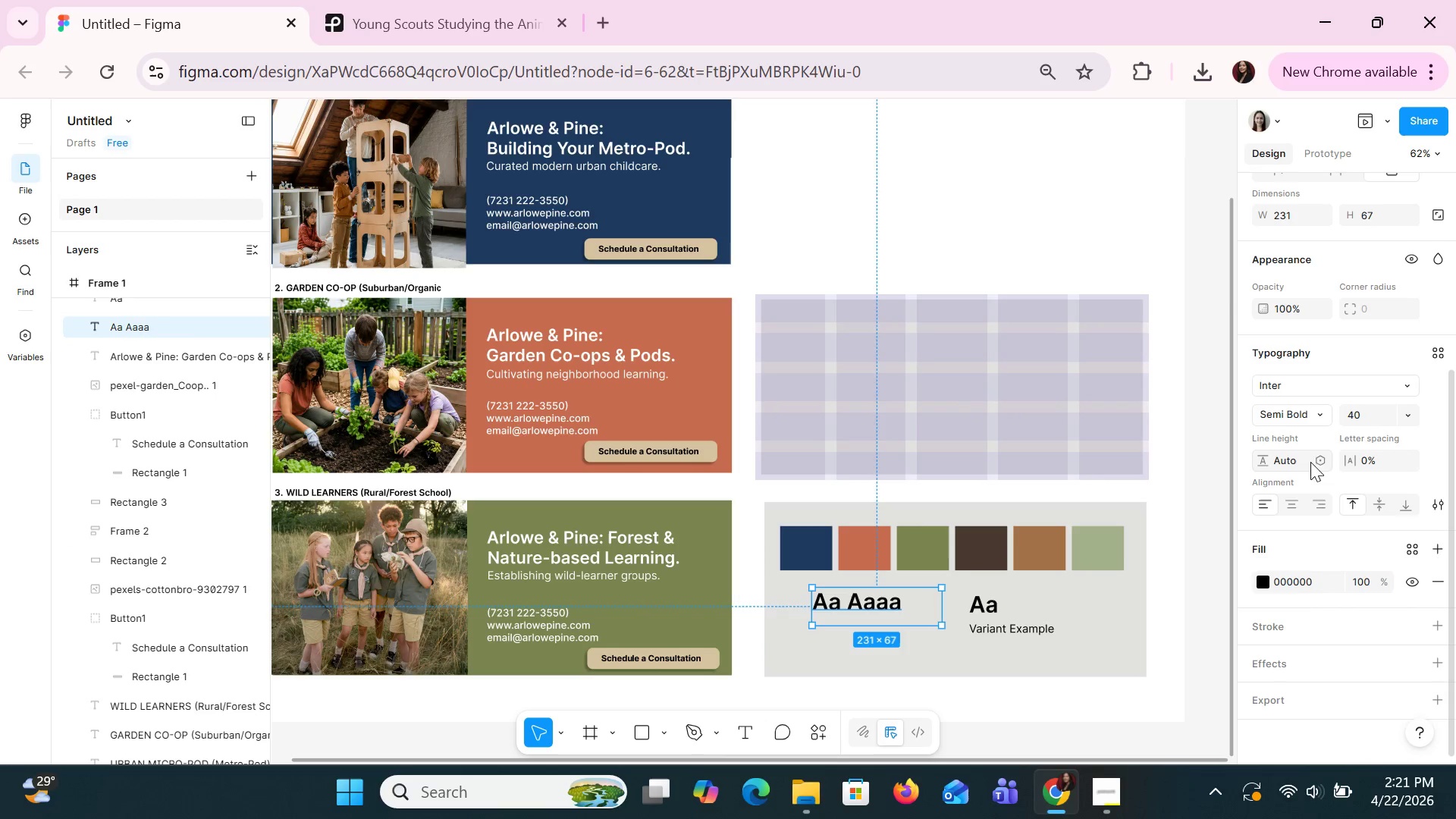 
wait(5.5)
 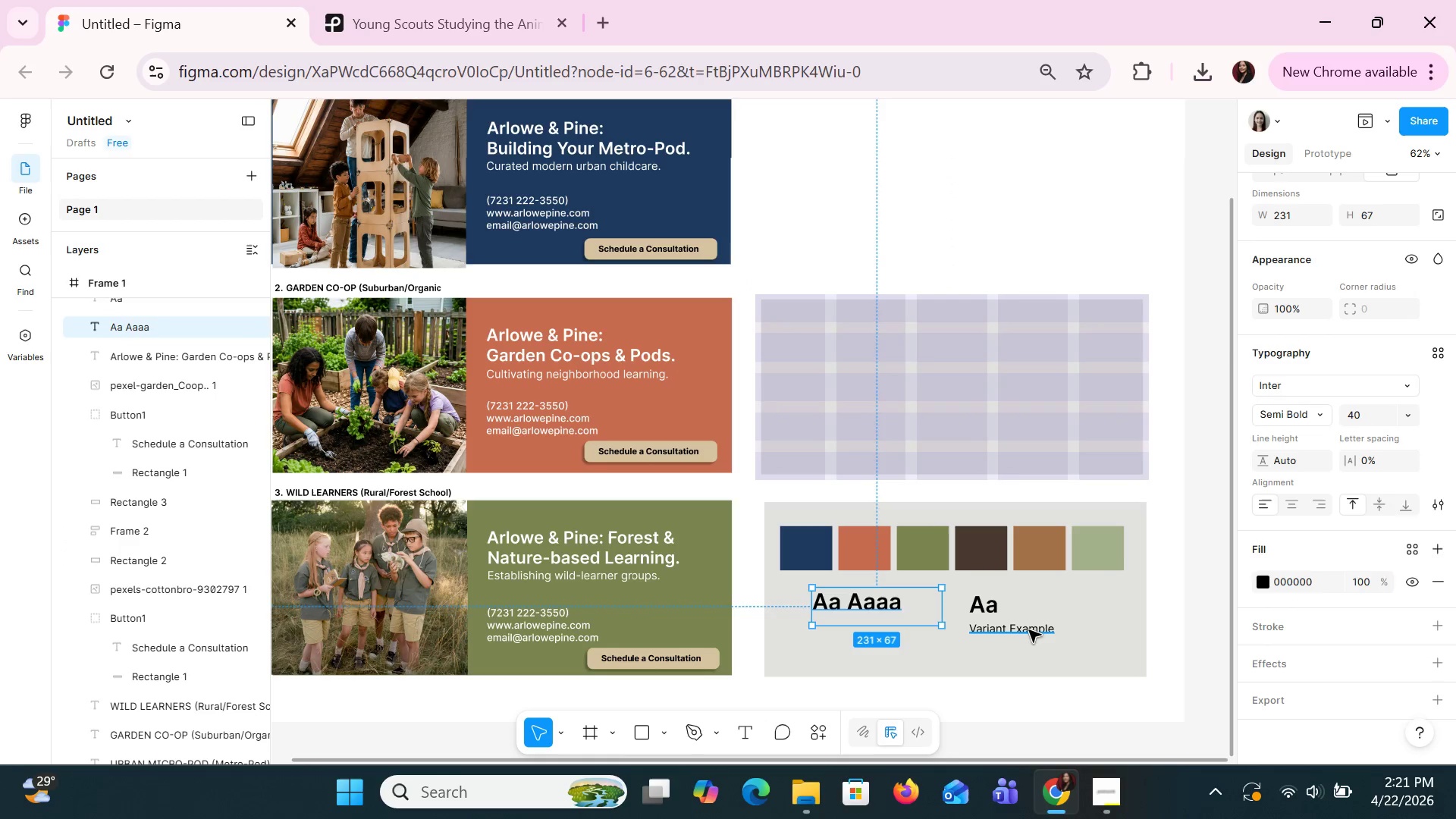 
left_click([984, 632])
 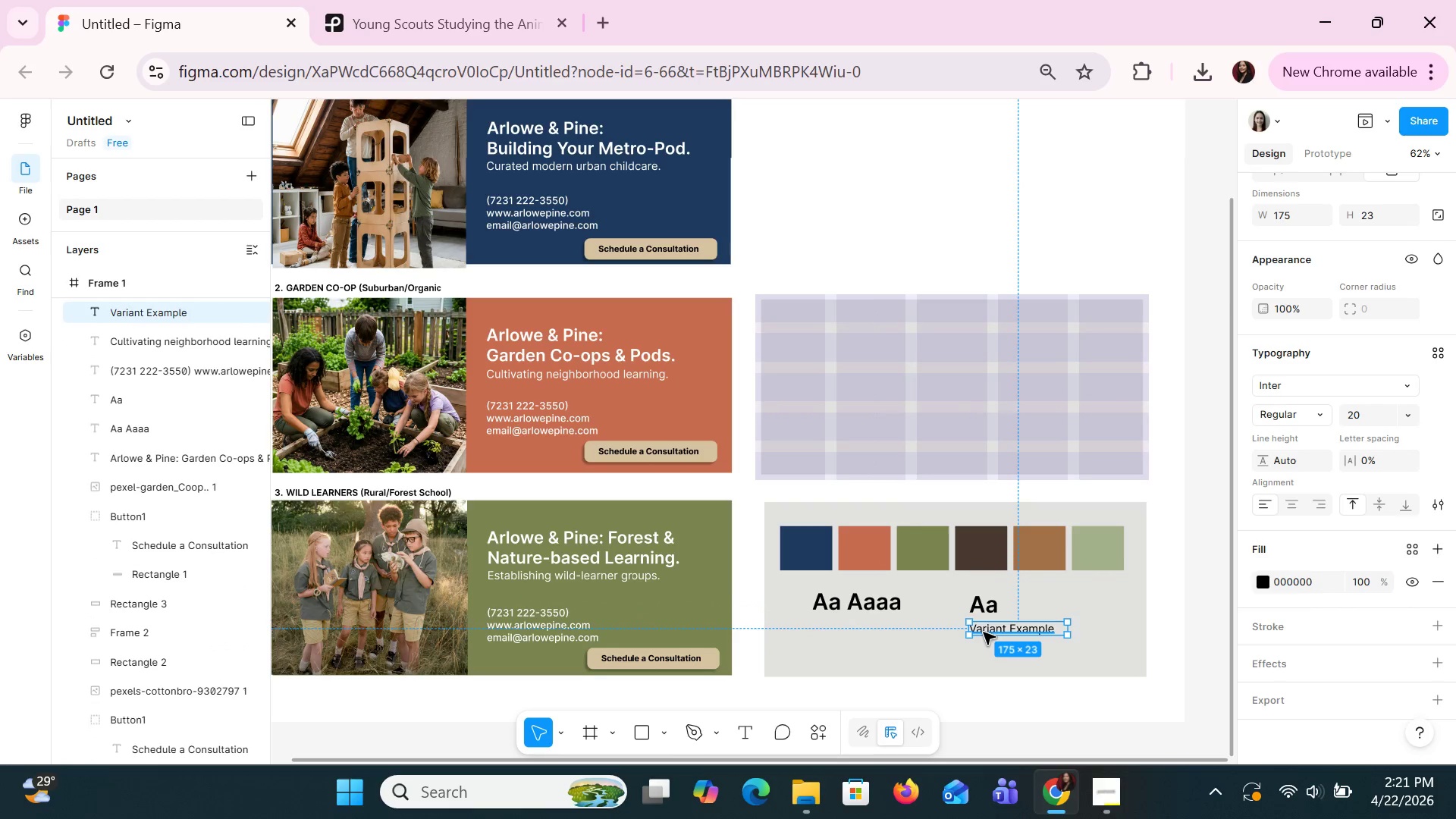 
key(Control+C)
 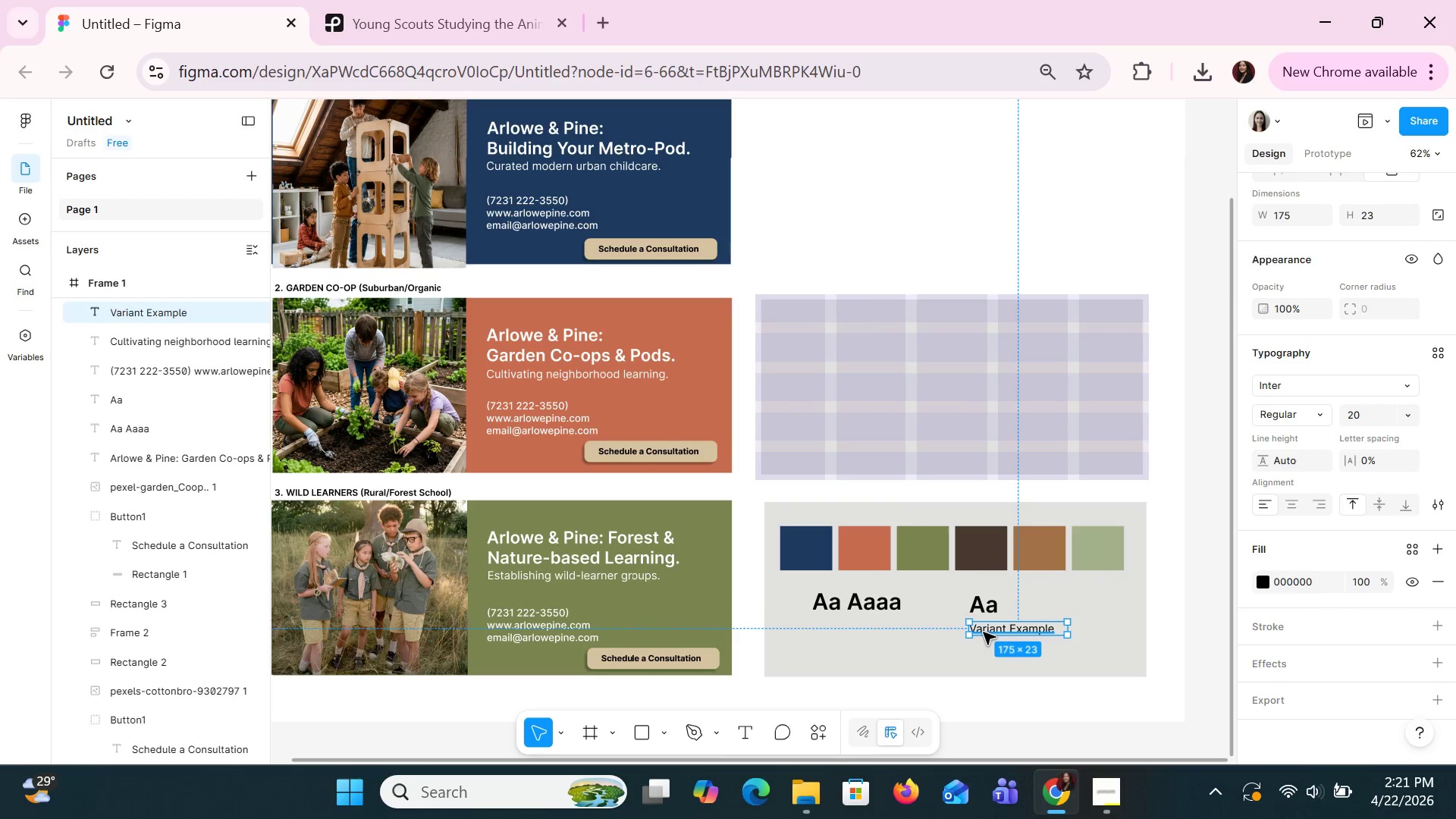 
key(Control+V)
 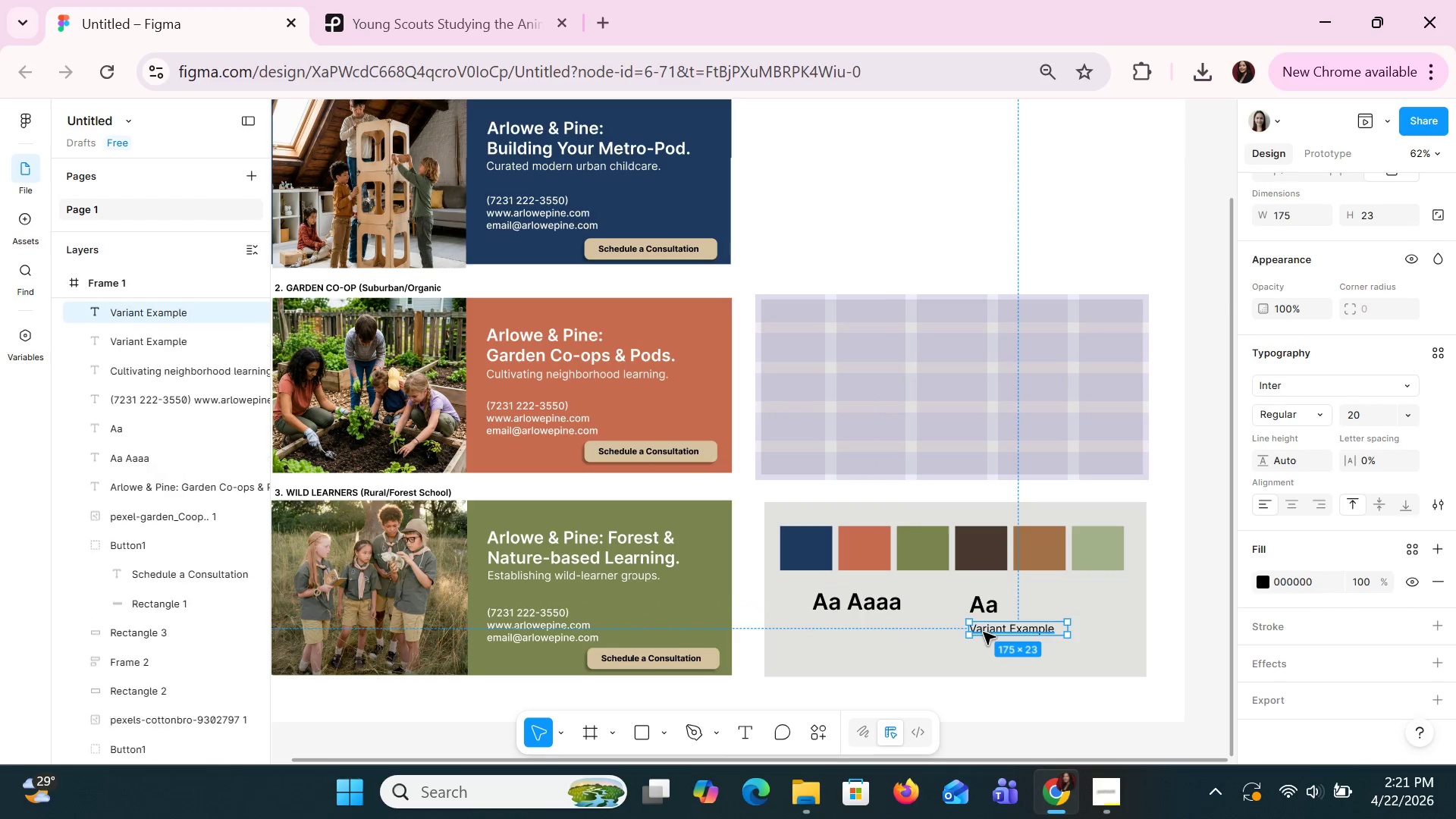 
left_click_drag(start_coordinate=[983, 632], to_coordinate=[826, 628])
 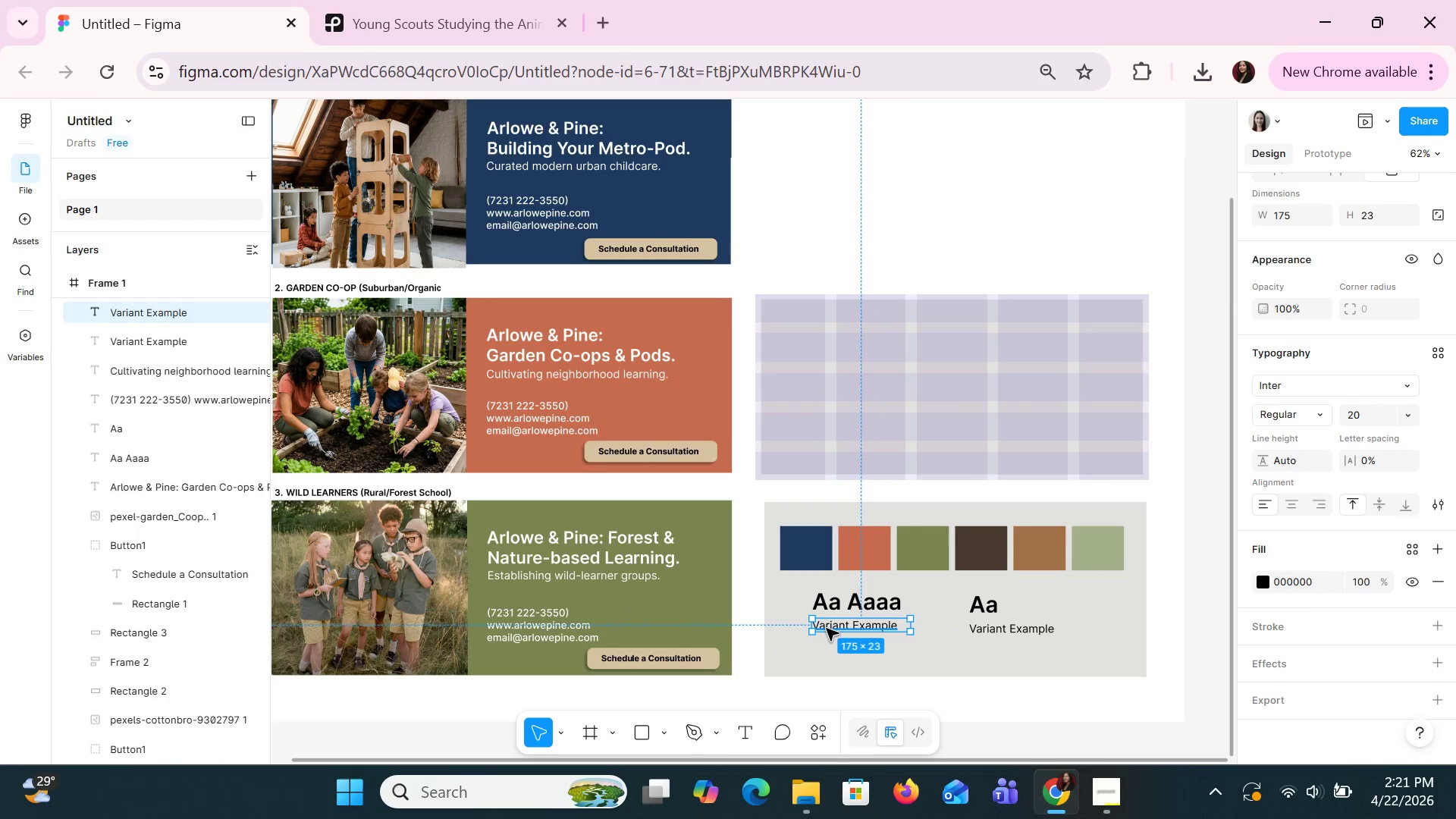 
left_click([826, 628])
 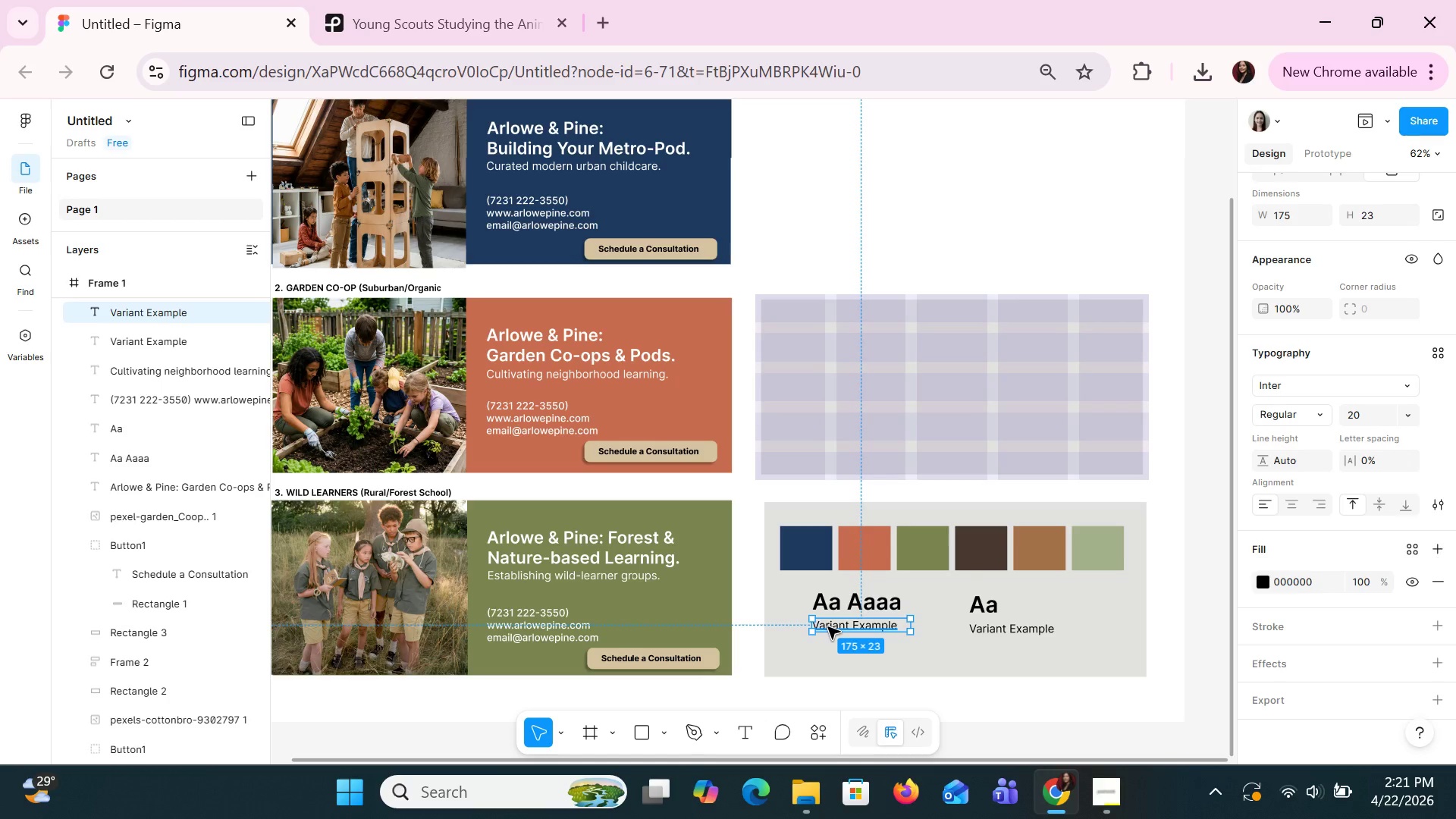 
double_click([827, 625])
 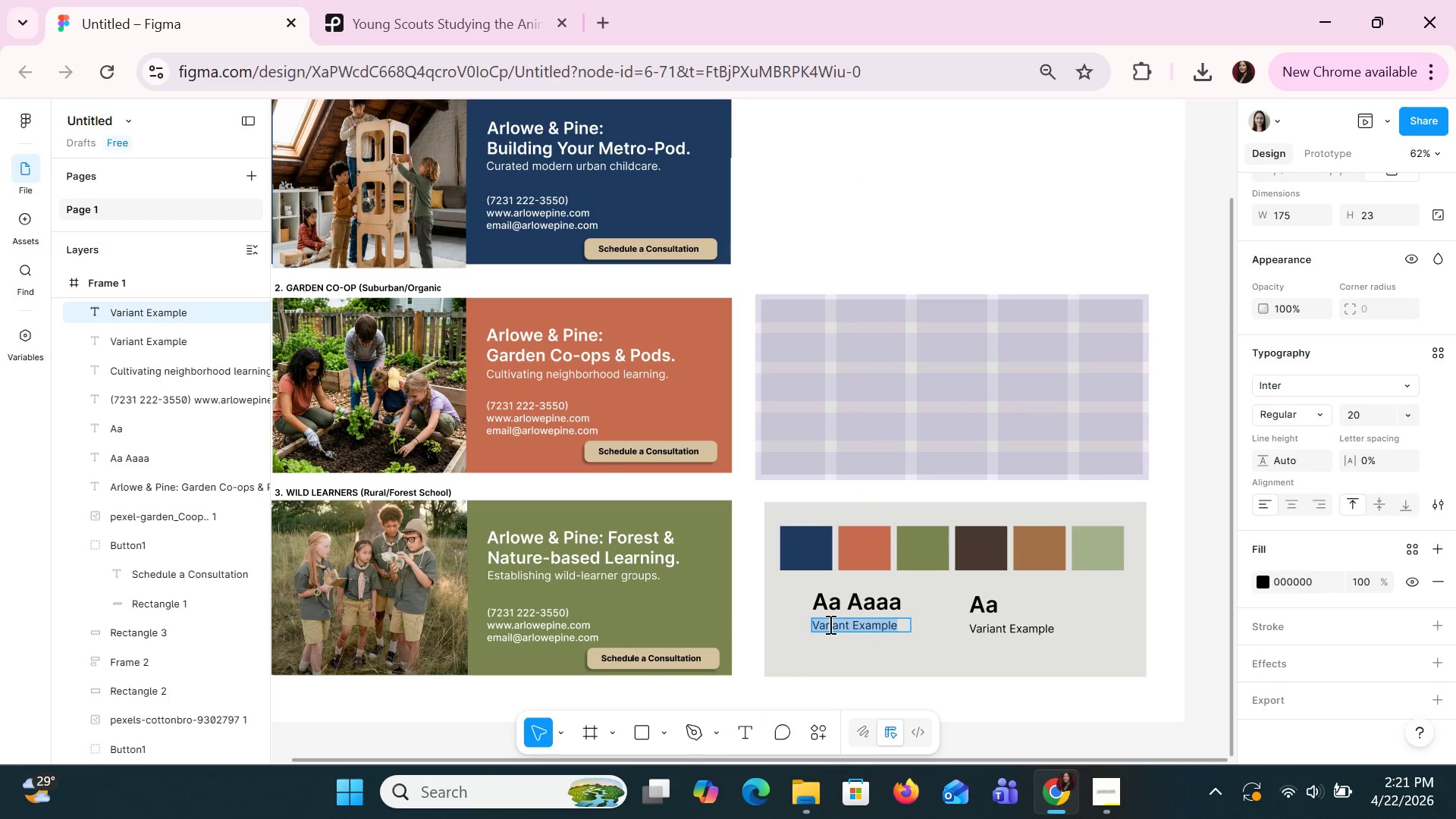 
type(Inter)
 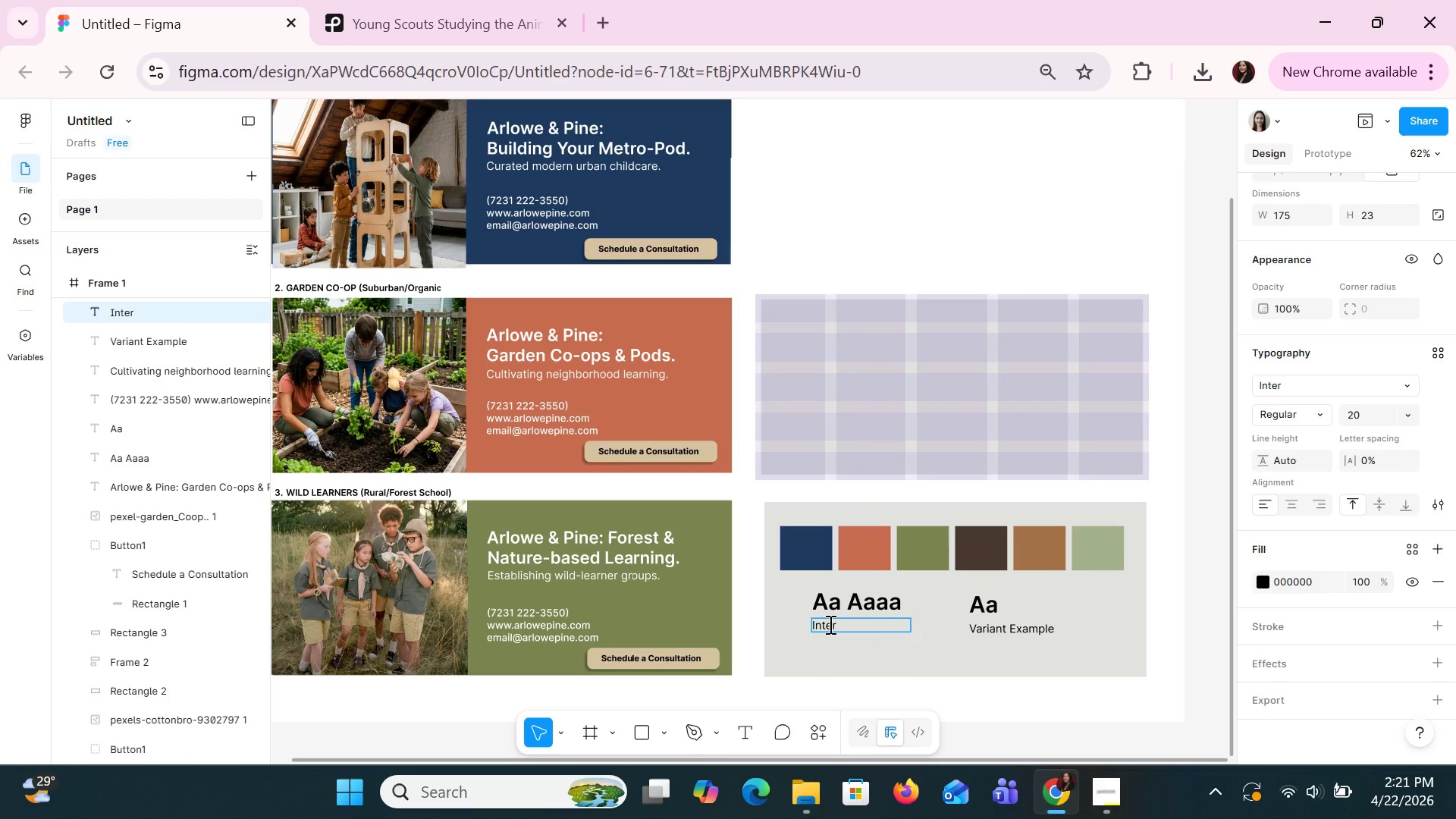 
left_click([829, 624])
 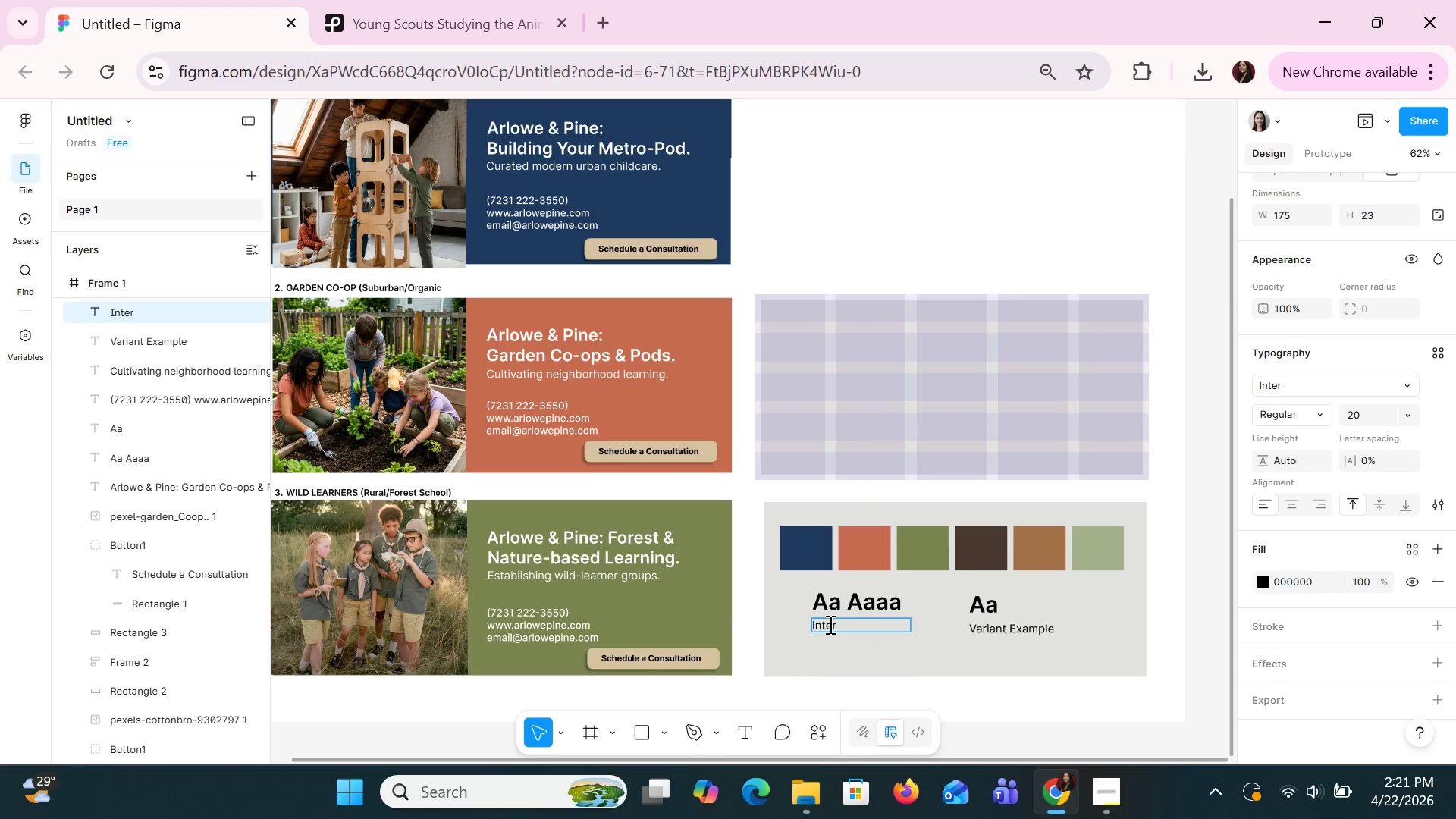 
key(Space)
 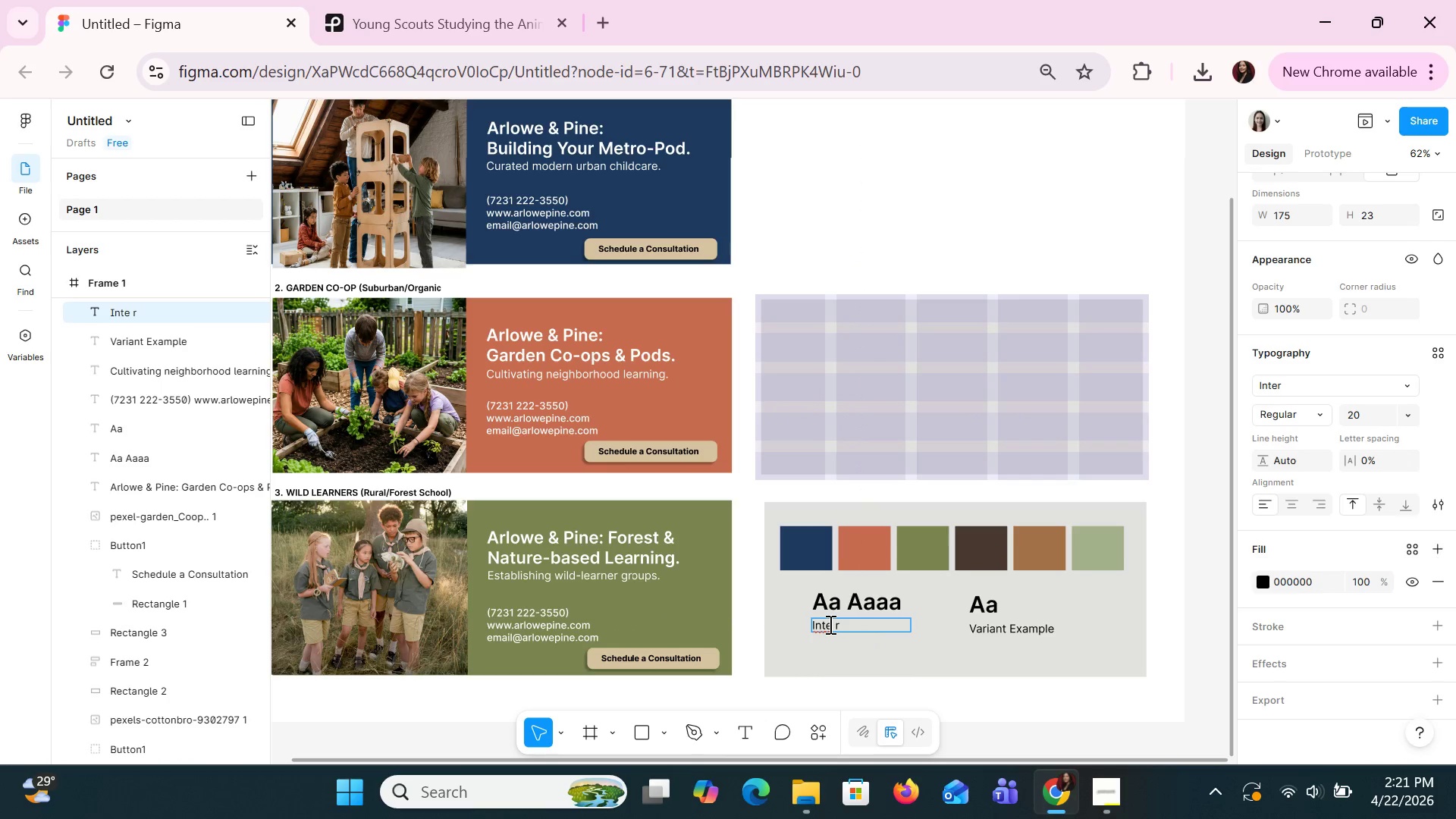 
key(Backspace)
 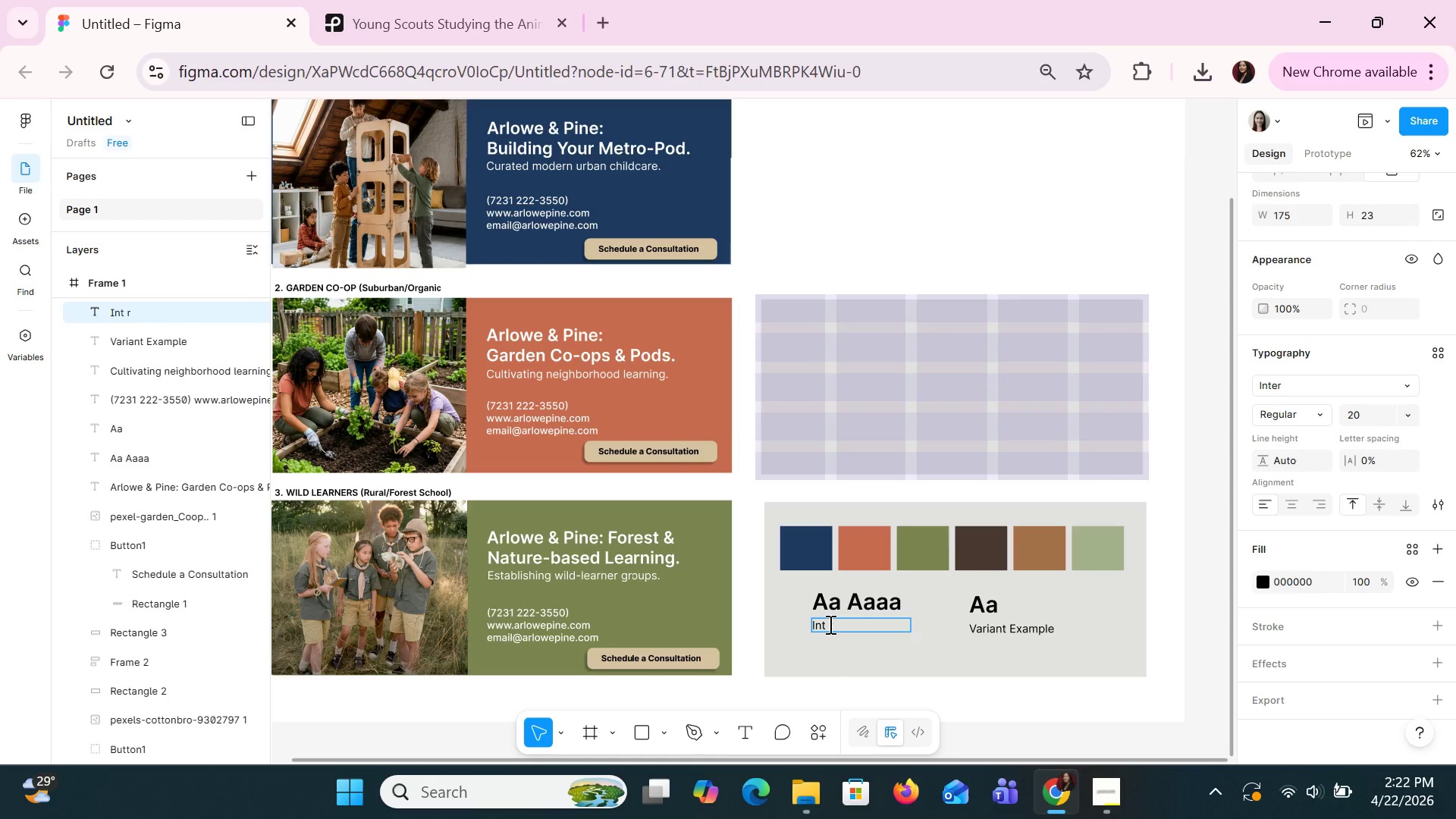 
key(E)
 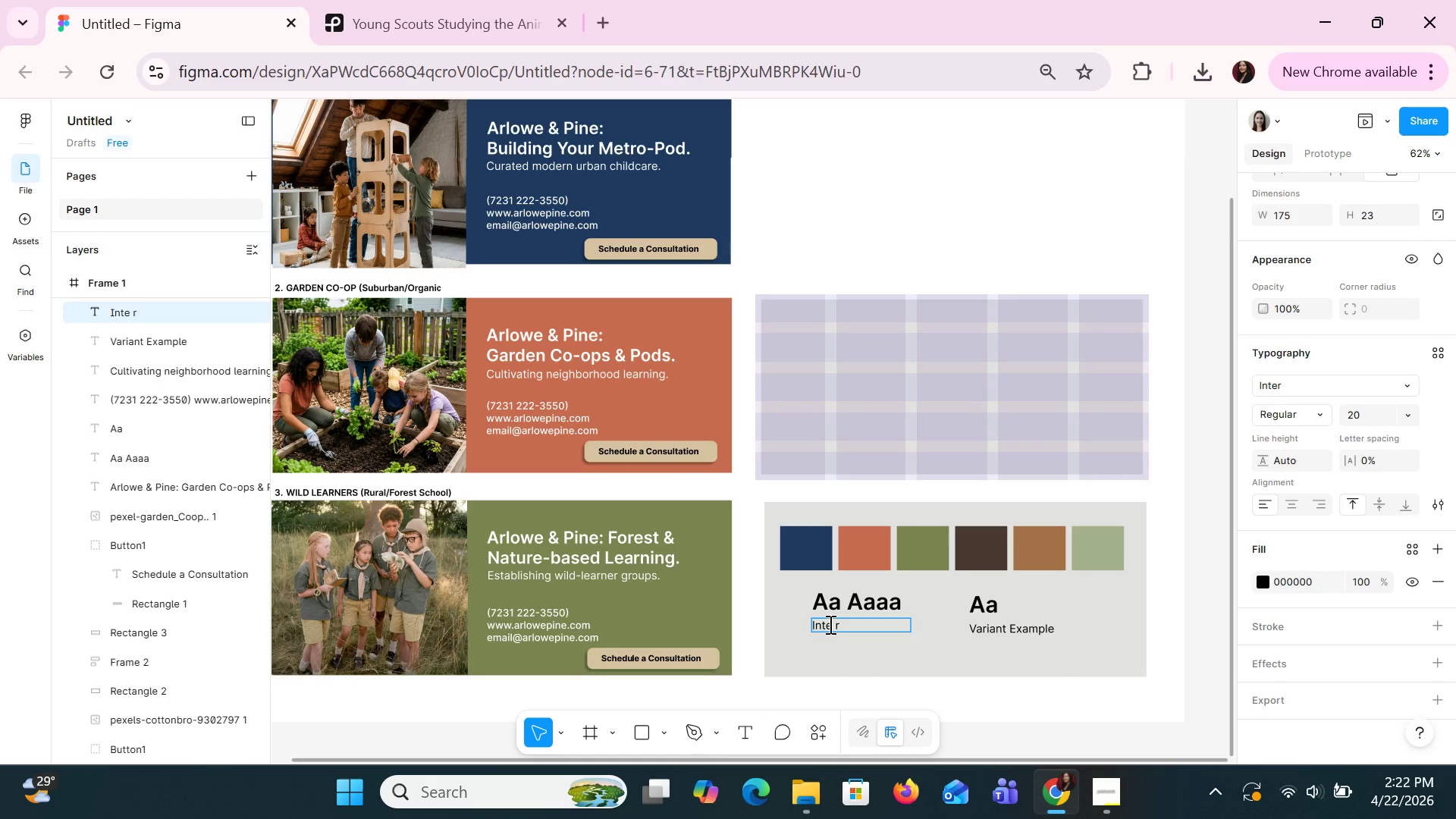 
key(Delete)
 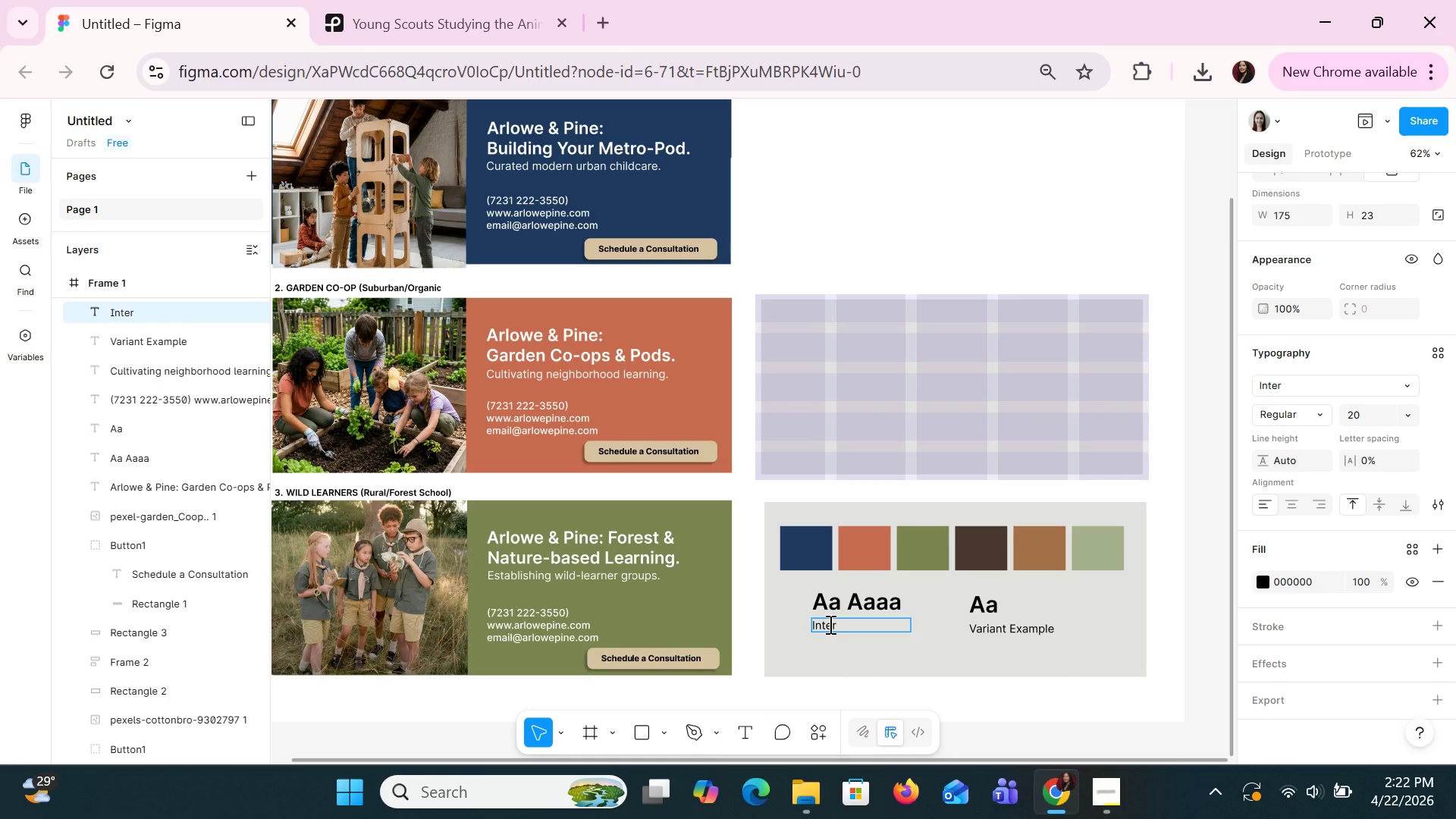 
key(ArrowRight)
 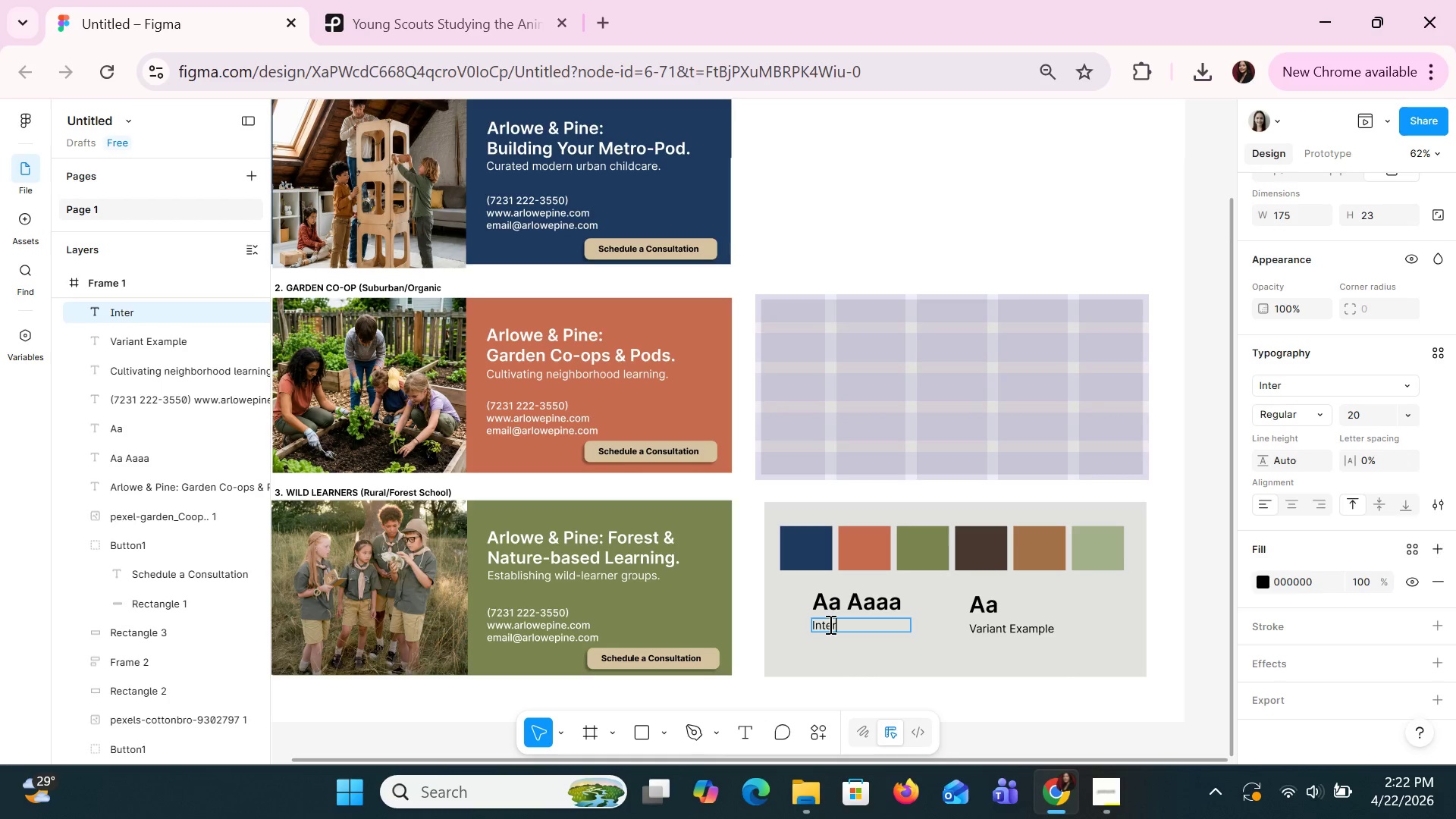 
key(ArrowRight)
 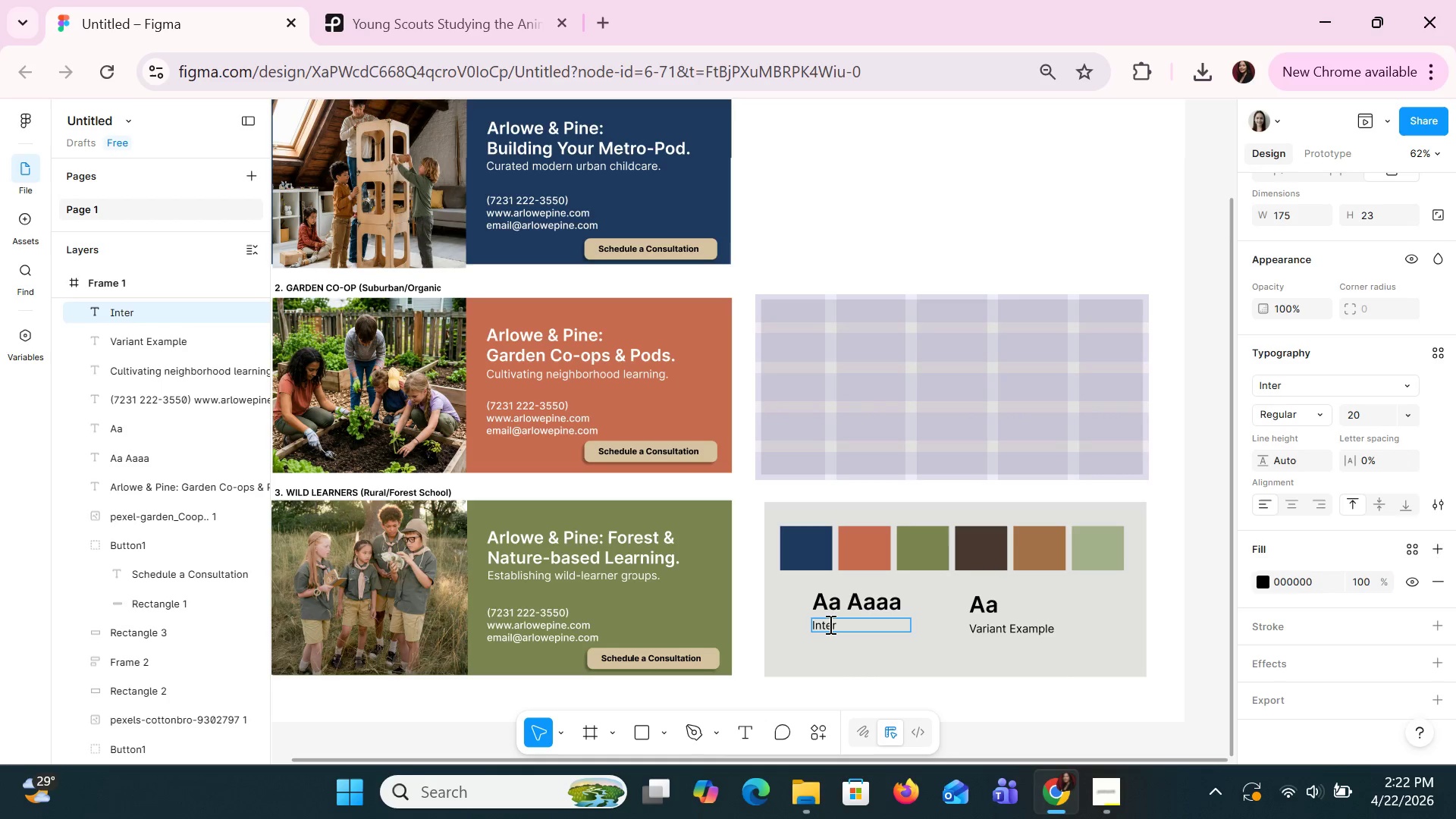 
type( Typohr)
key(Backspace)
key(Backspace)
type(g)
key(Backspace)
type(r)
key(Backspace)
type(graphy)
 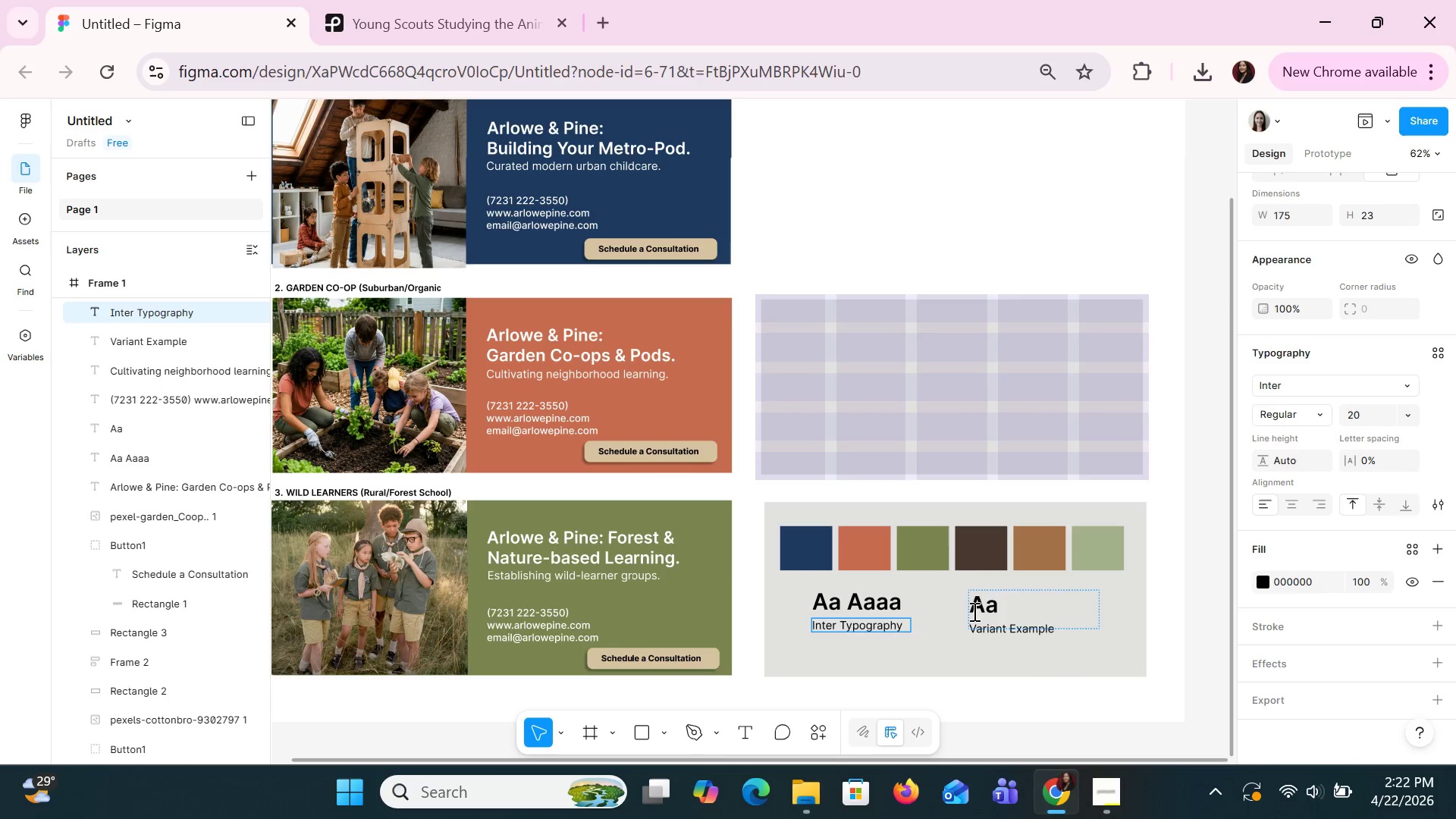 
left_click([986, 631])
 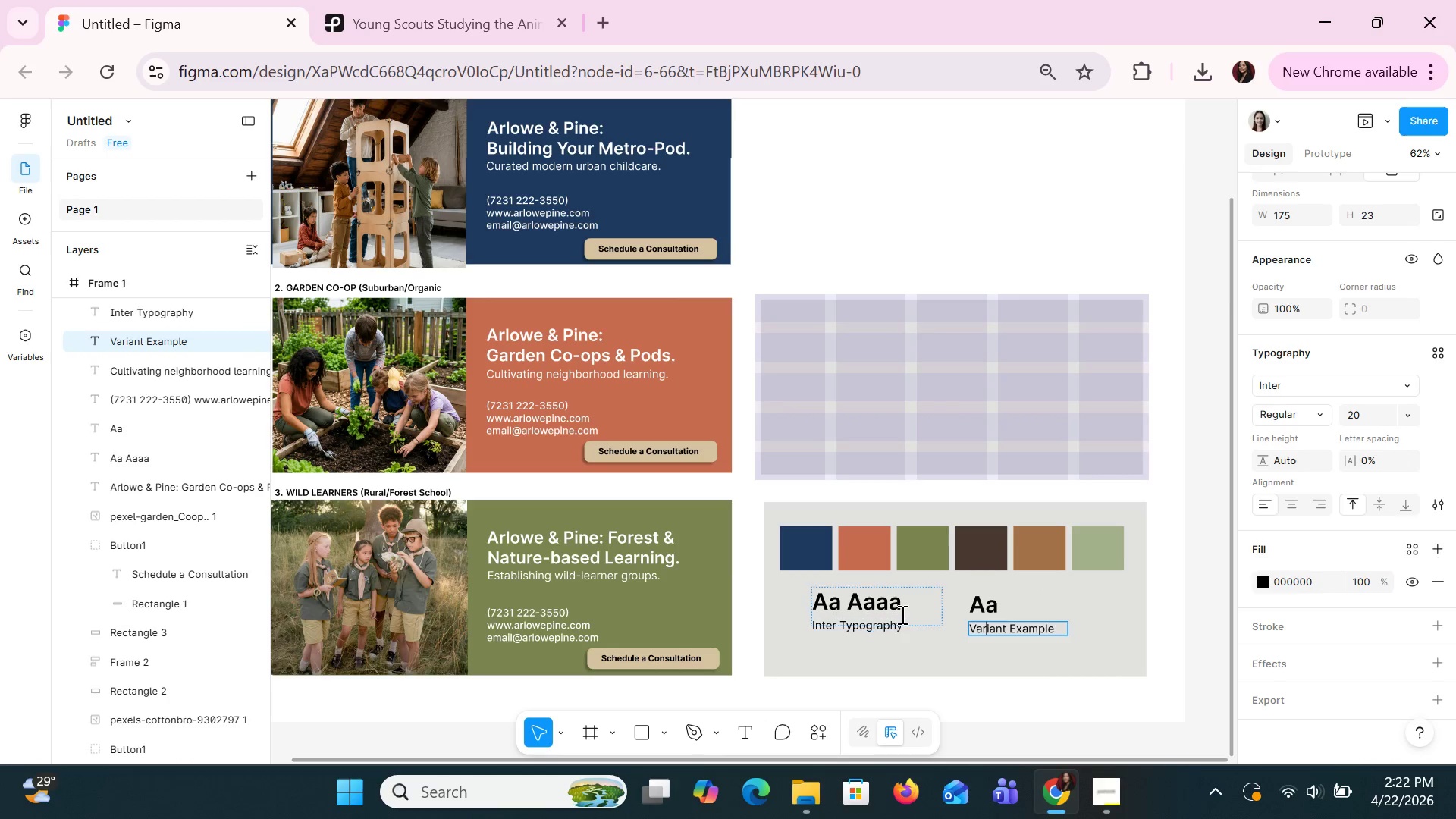 
left_click([891, 636])
 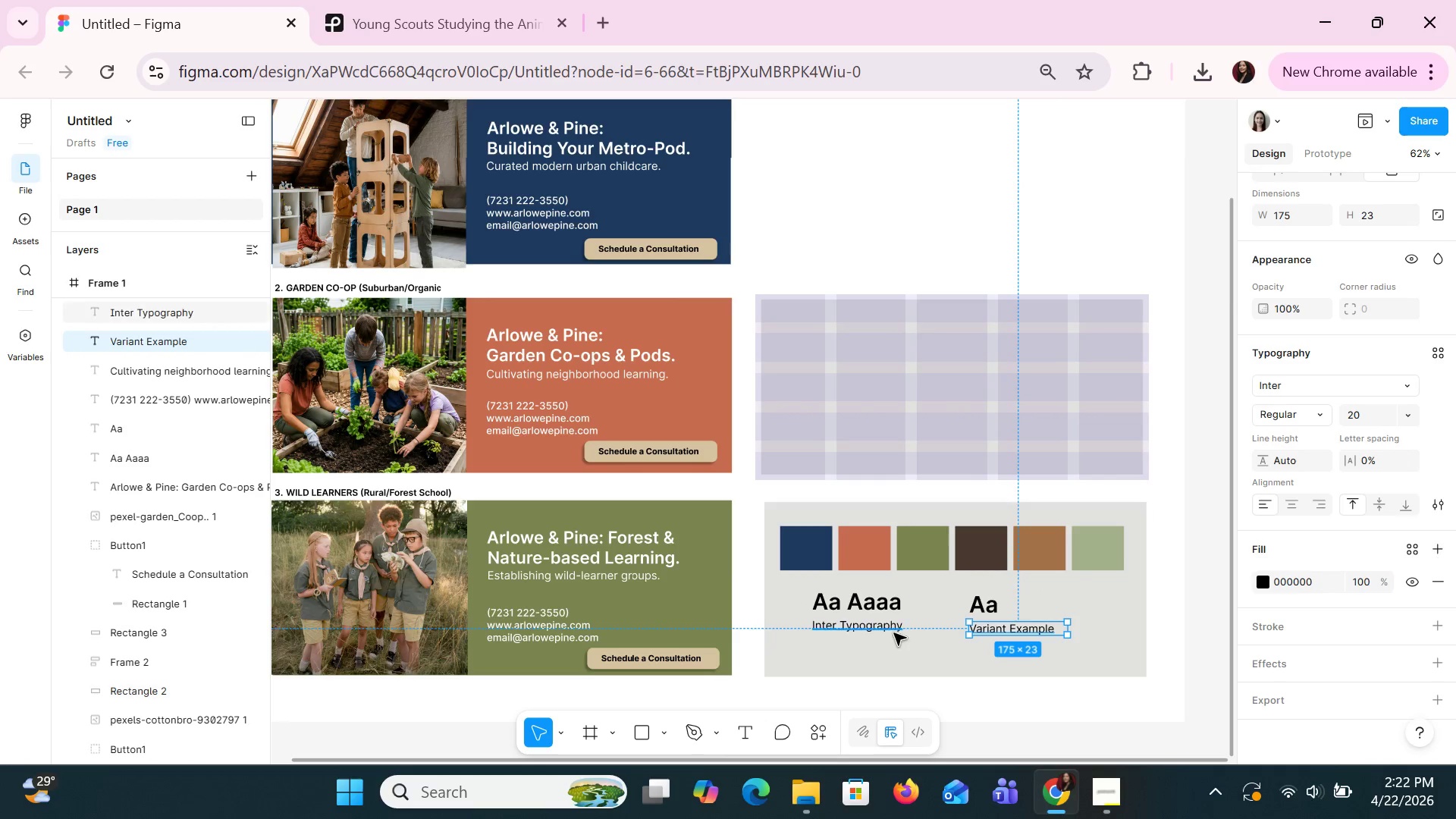 
left_click([888, 626])
 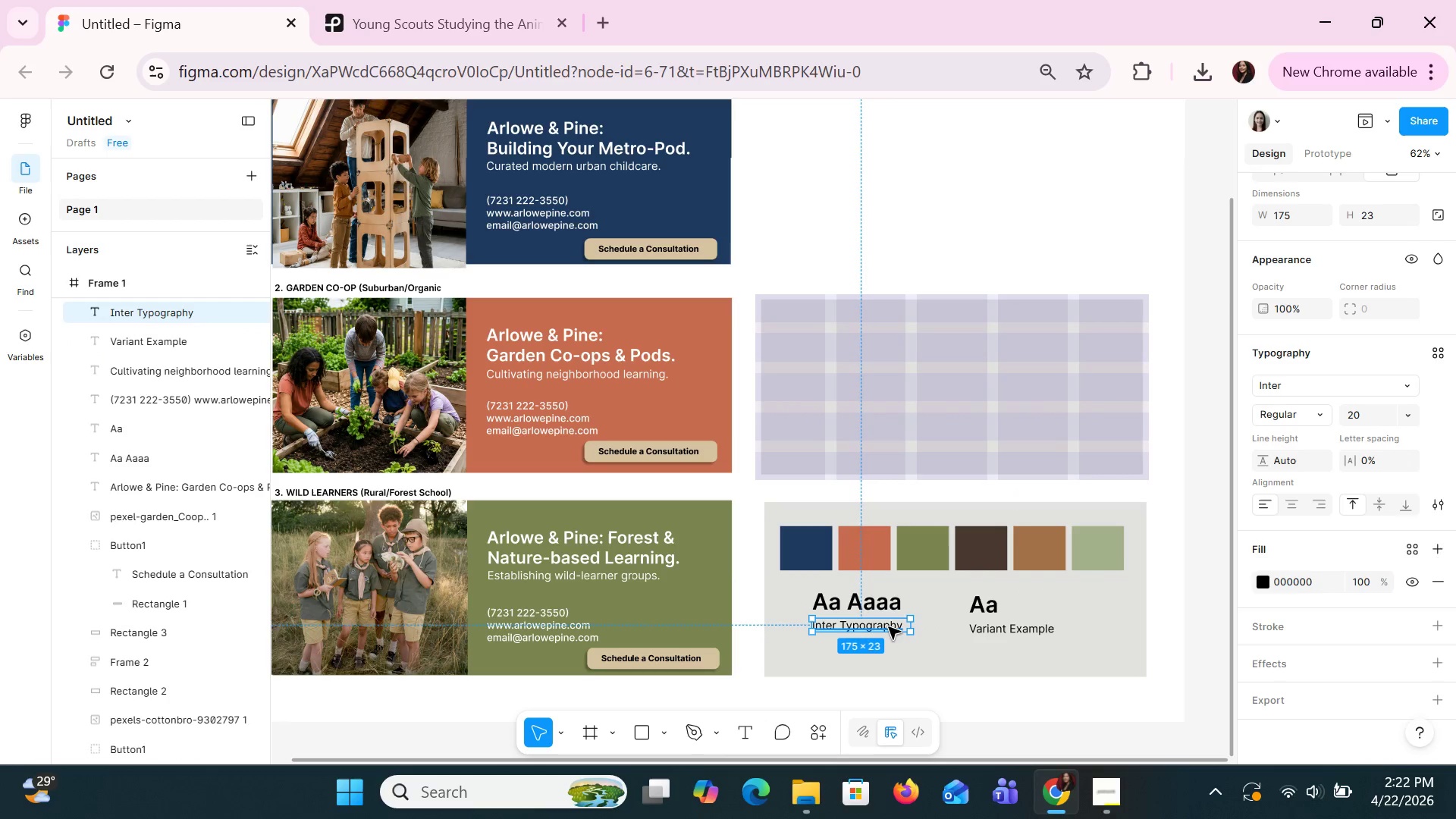 
left_click_drag(start_coordinate=[888, 626], to_coordinate=[888, 631])
 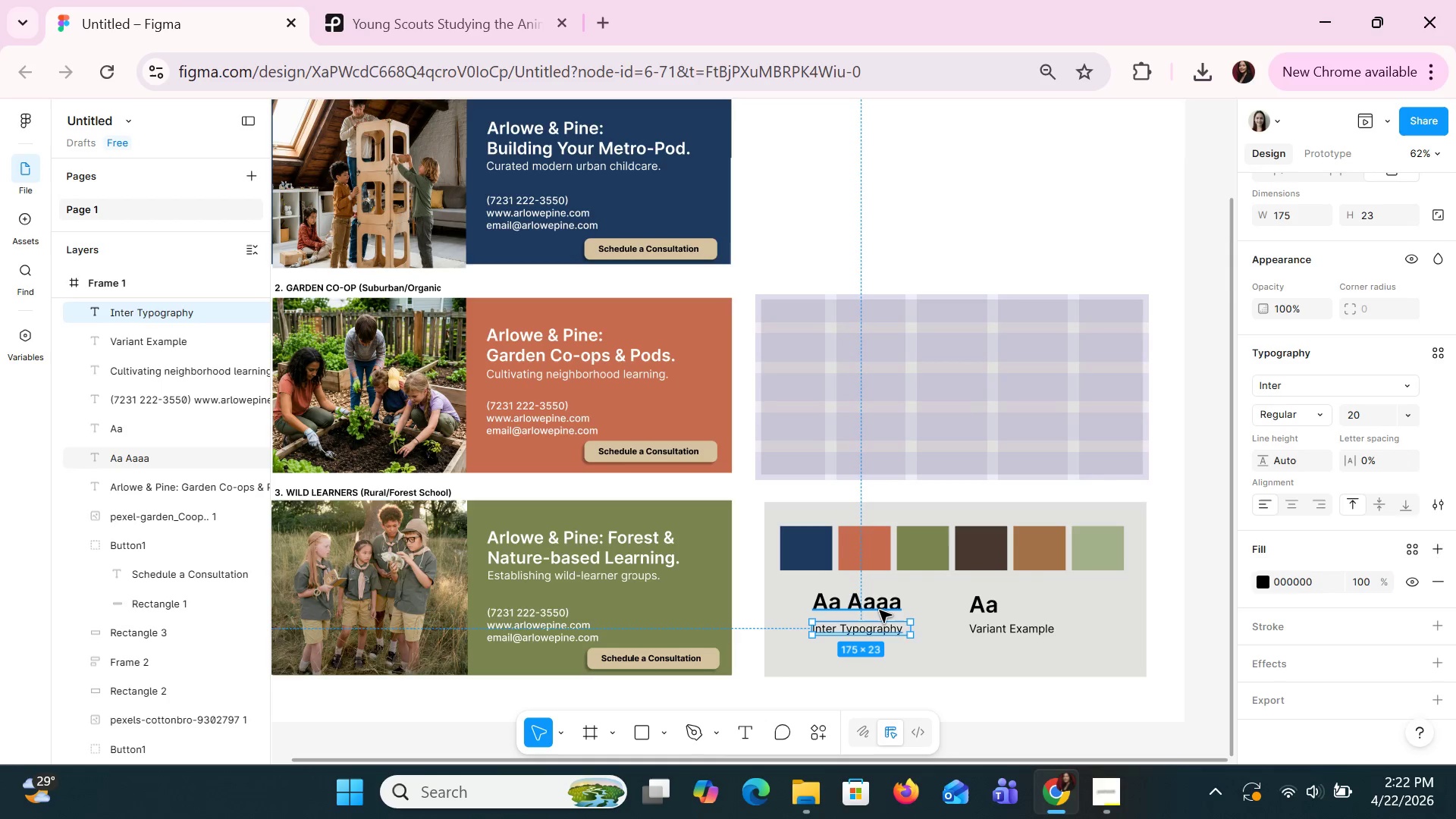 
left_click_drag(start_coordinate=[879, 610], to_coordinate=[879, 616])
 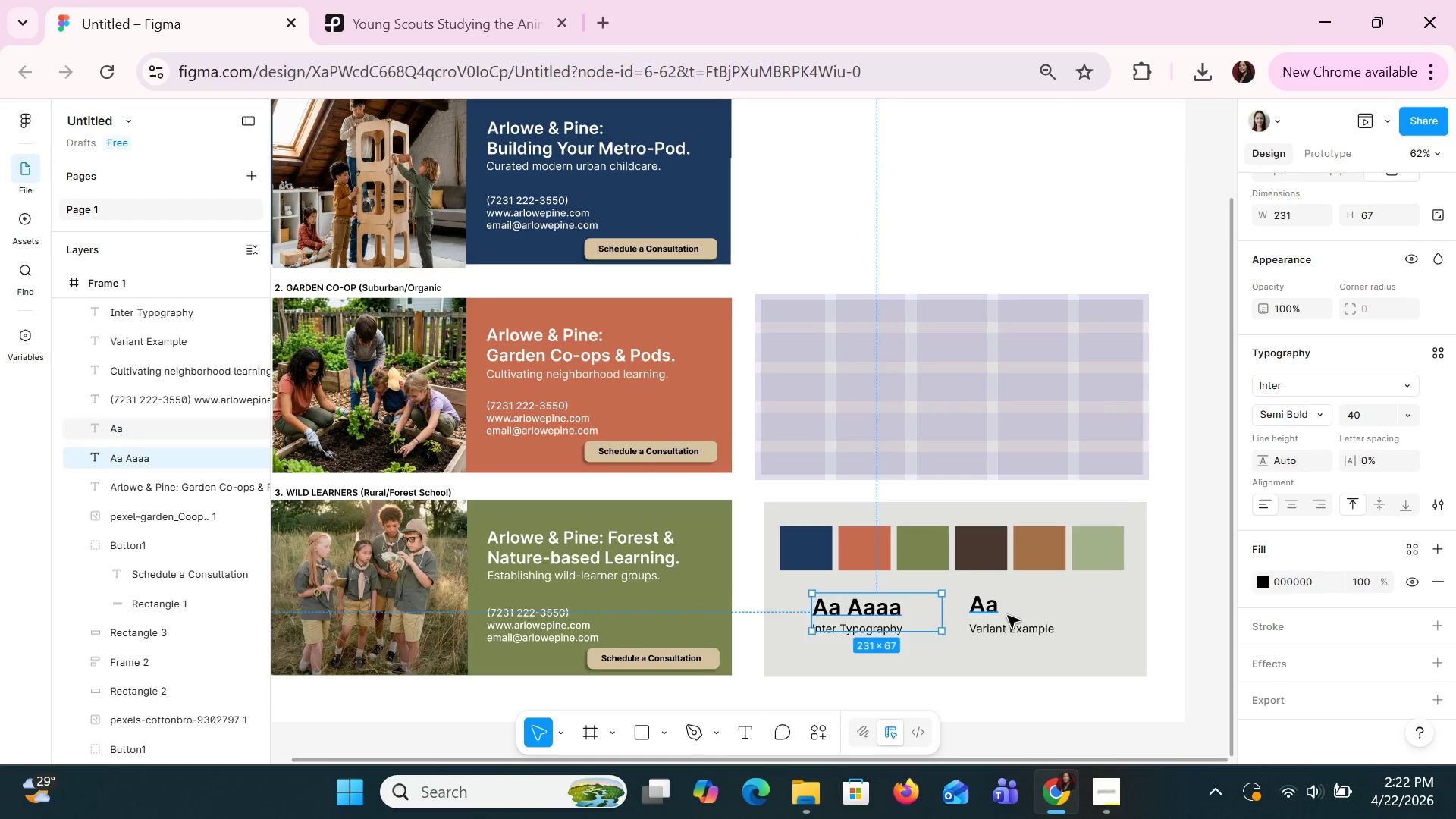 
left_click([1031, 616])
 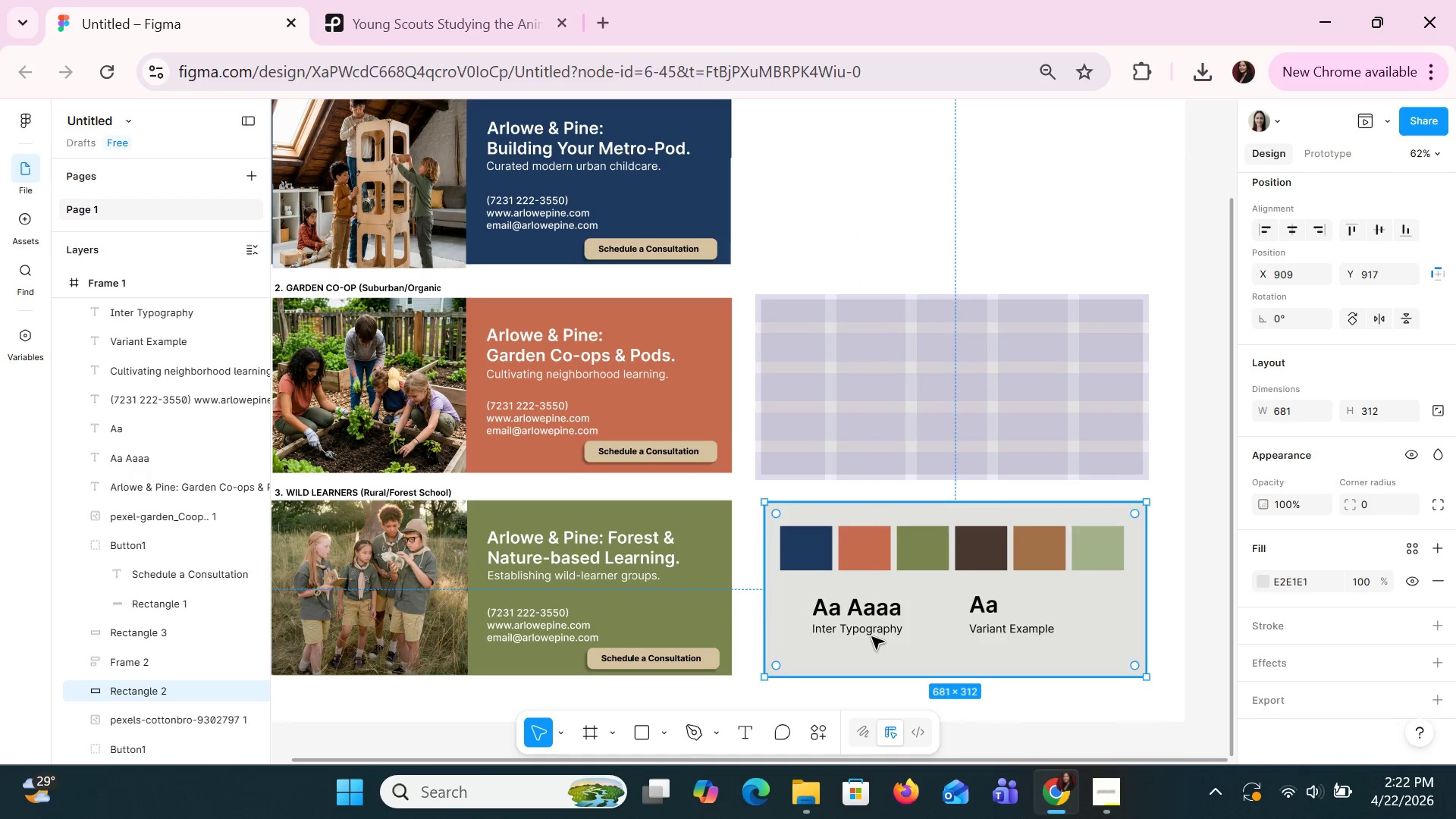 
left_click([871, 632])
 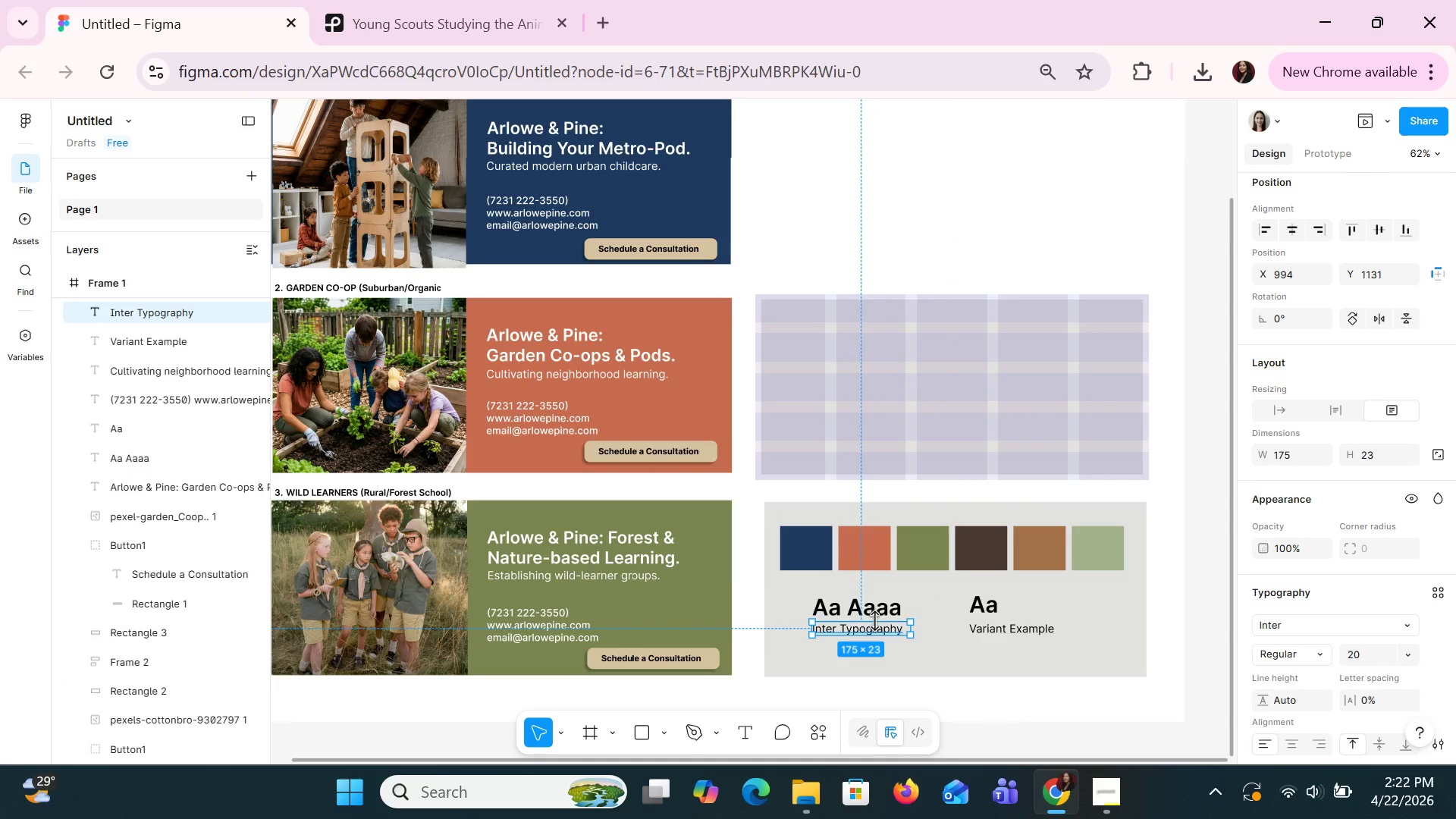 
key(ArrowDown)
 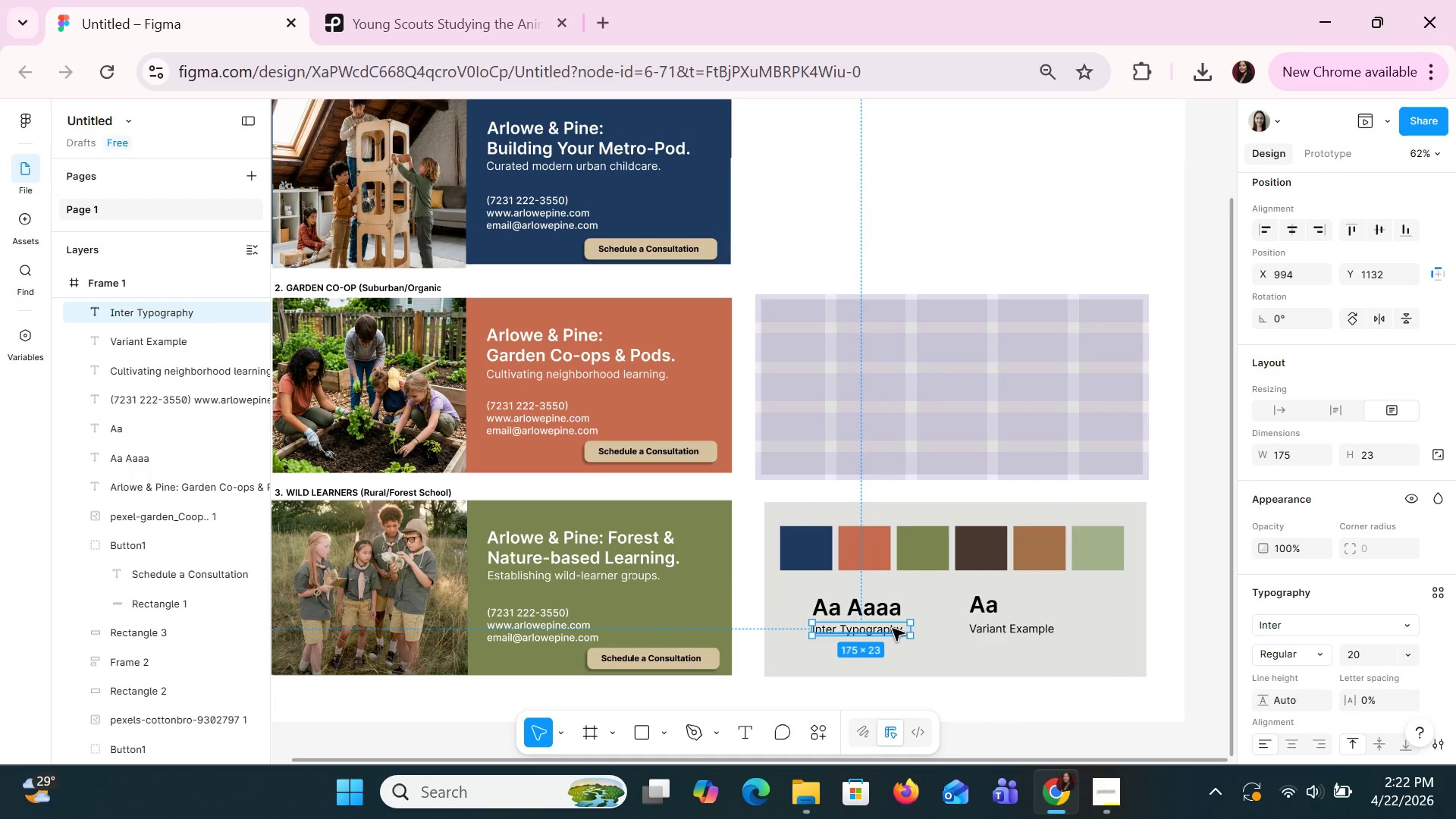 
key(ArrowDown)
 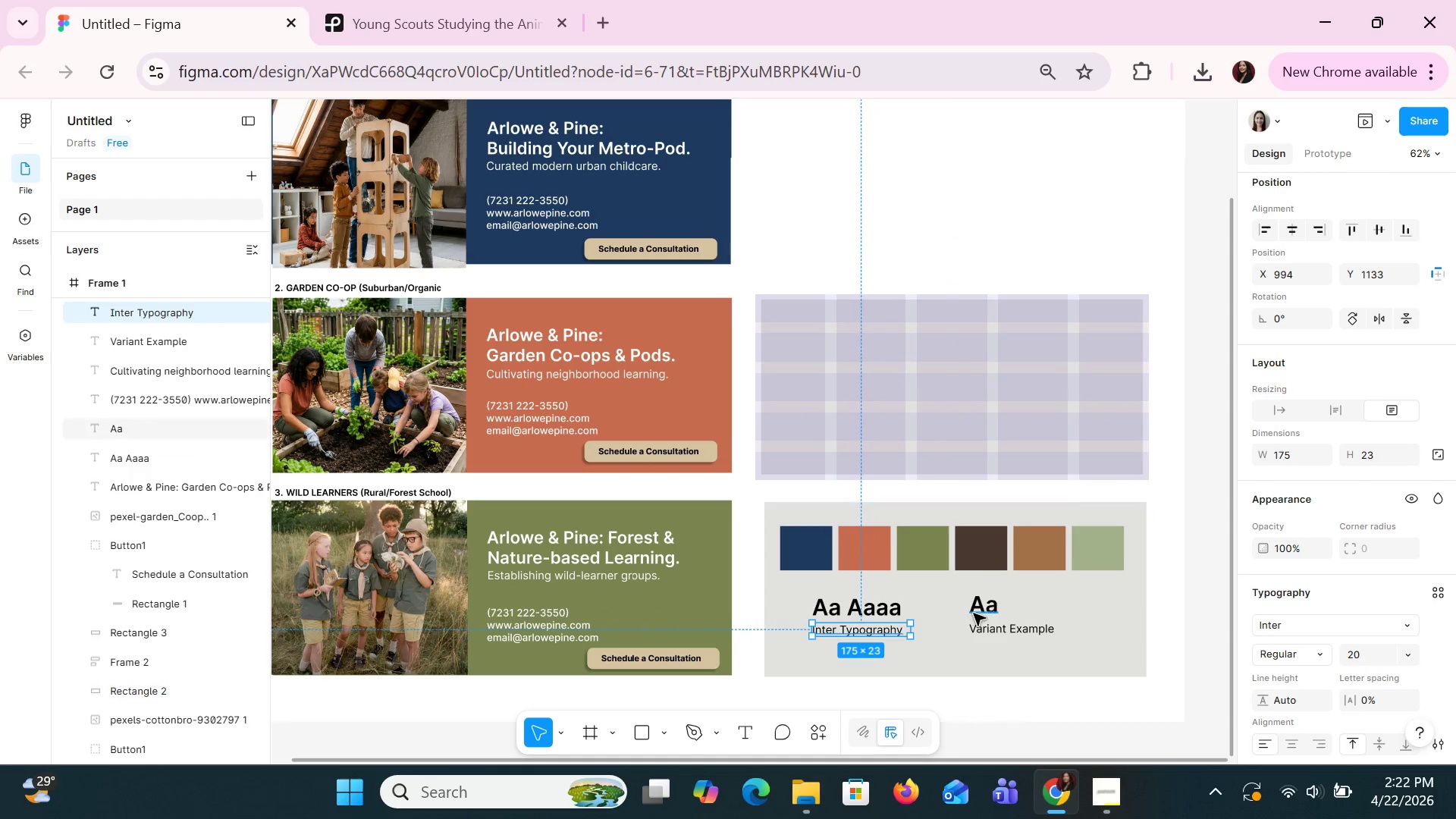 
left_click([977, 613])
 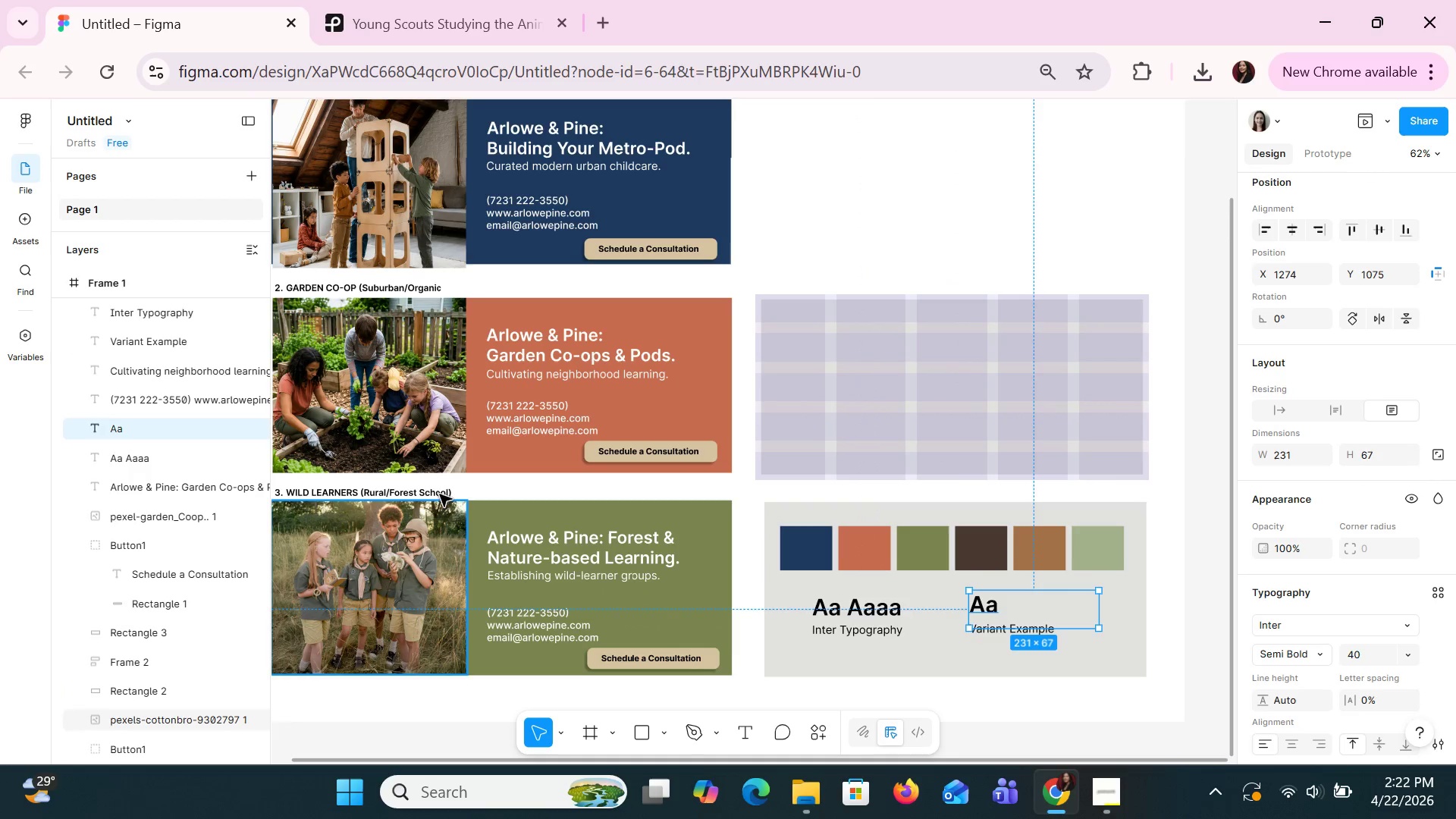 
left_click([550, 559])
 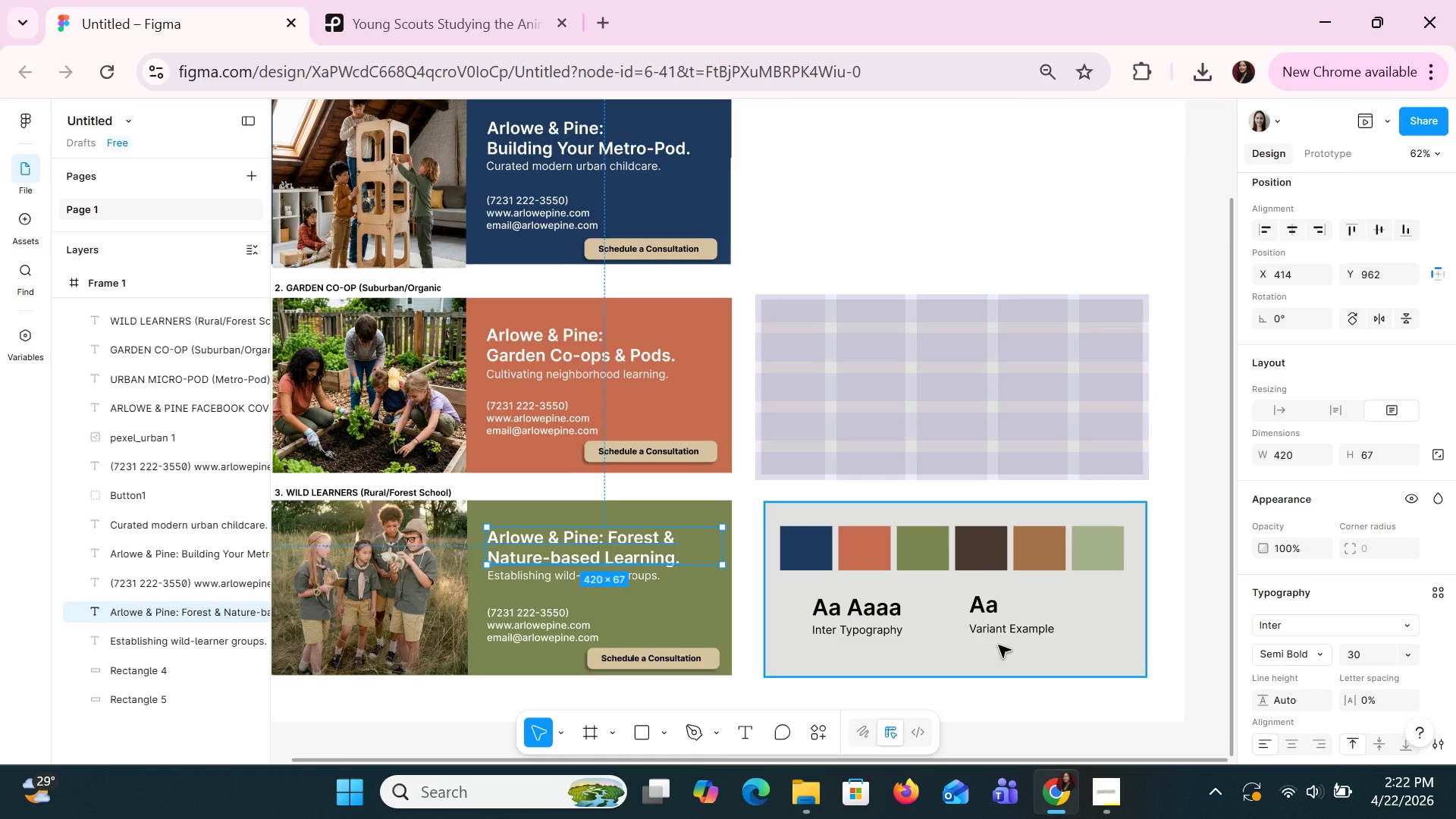 
left_click([974, 601])
 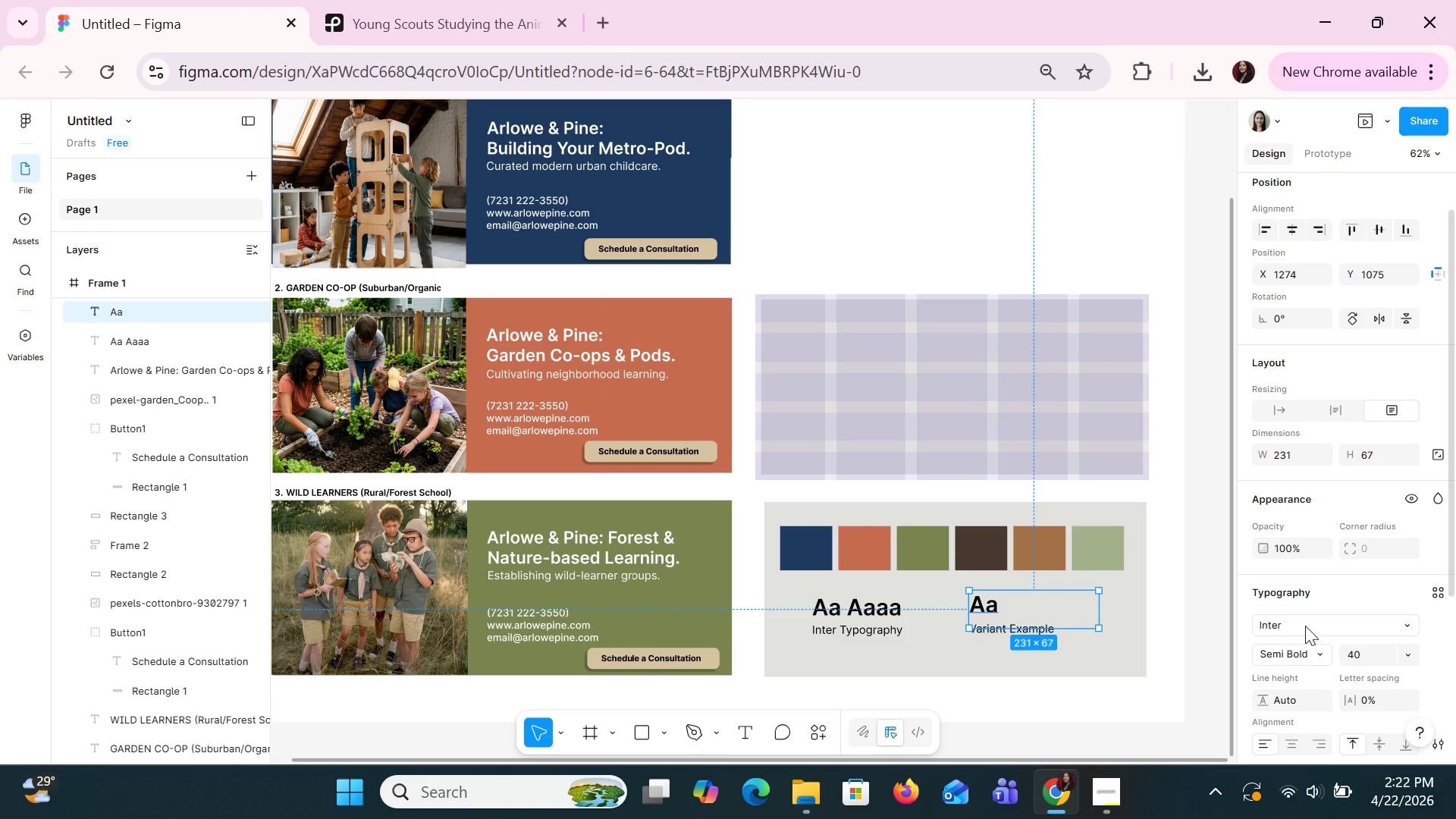 
left_click([1305, 626])
 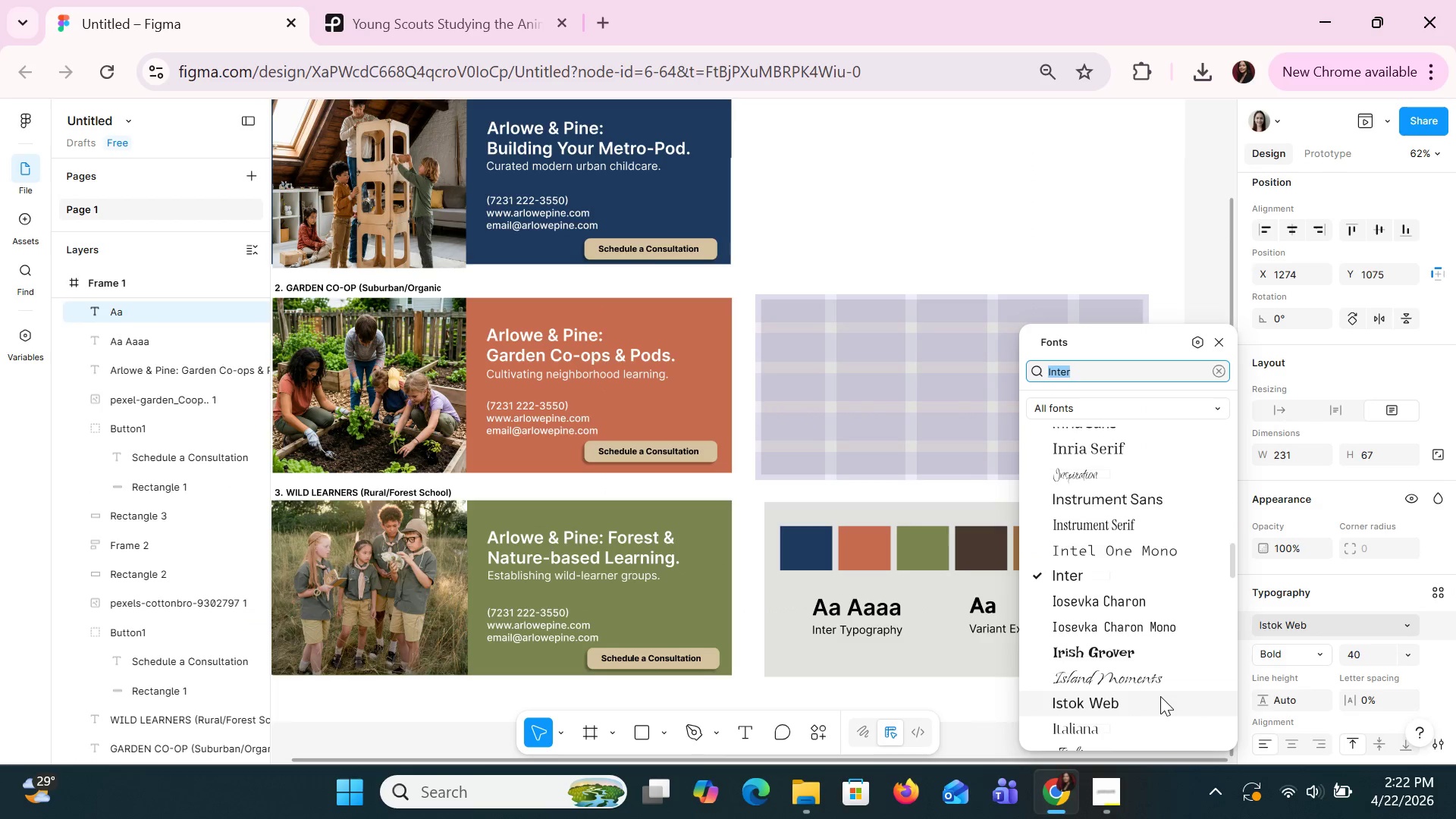 
scroll: coordinate [1160, 695], scroll_direction: down, amount: 1.0
 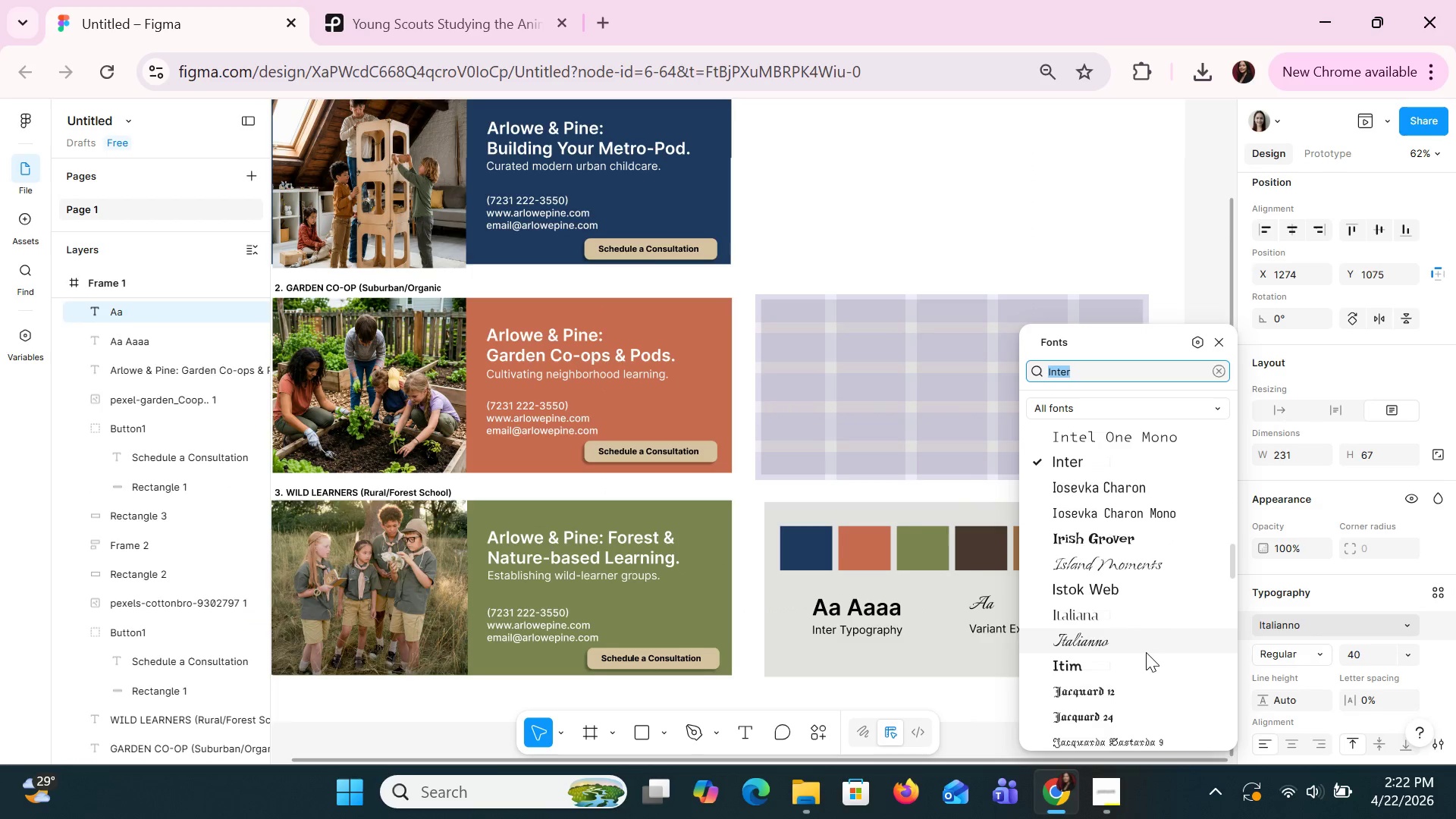 
mouse_move([1123, 652])
 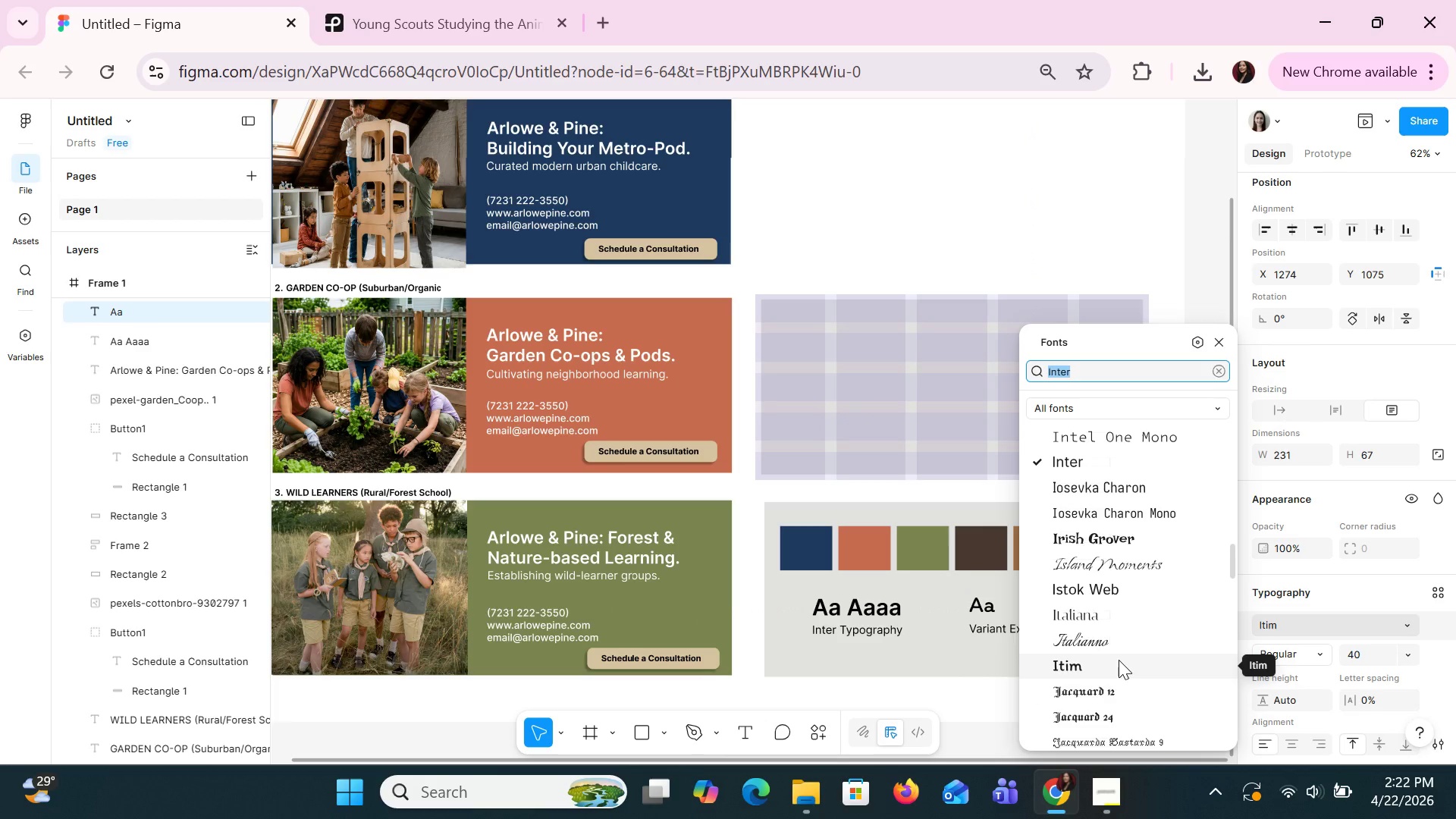 
left_click([1119, 660])
 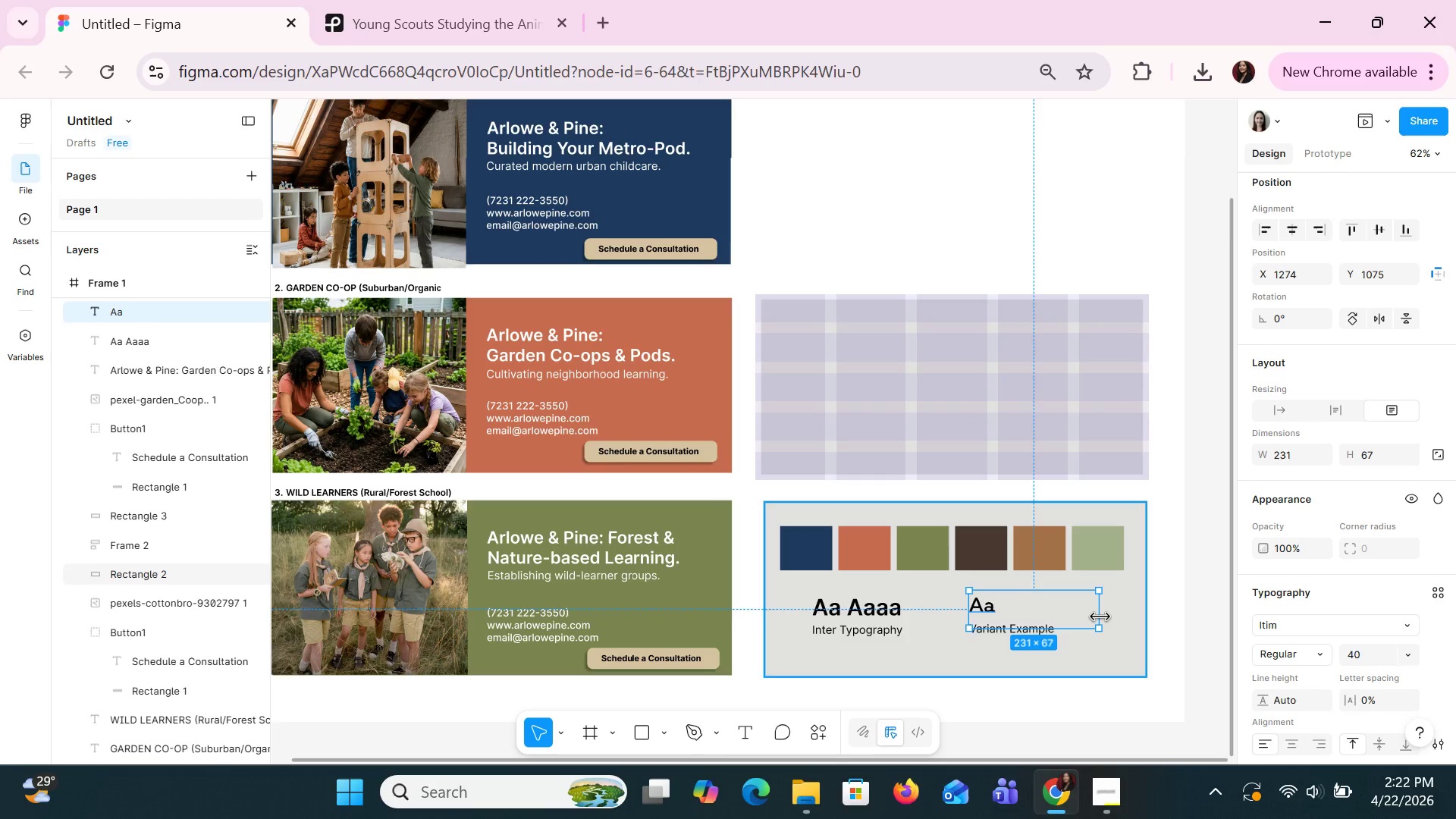 
left_click([1100, 614])
 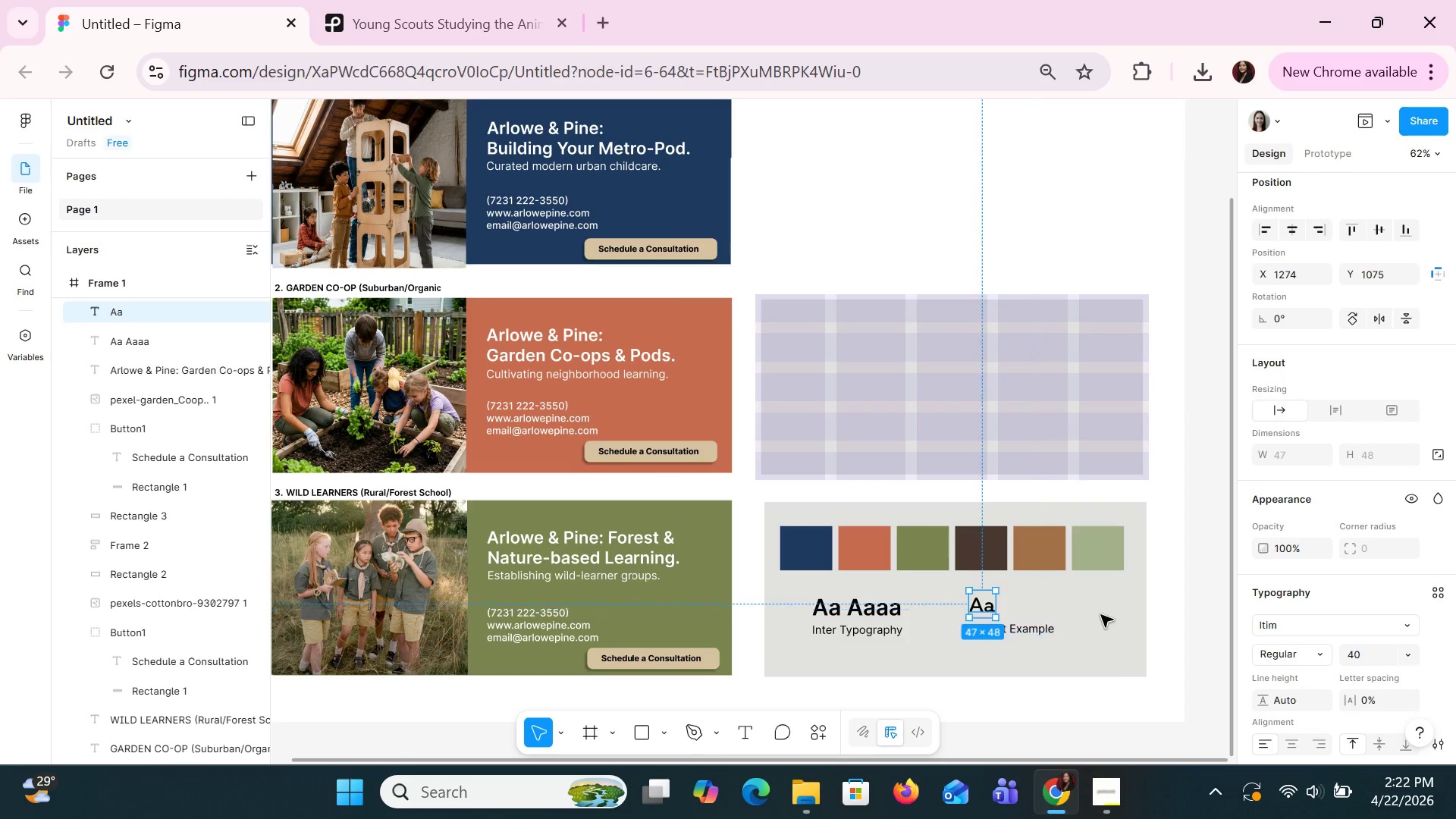 
double_click([1100, 614])
 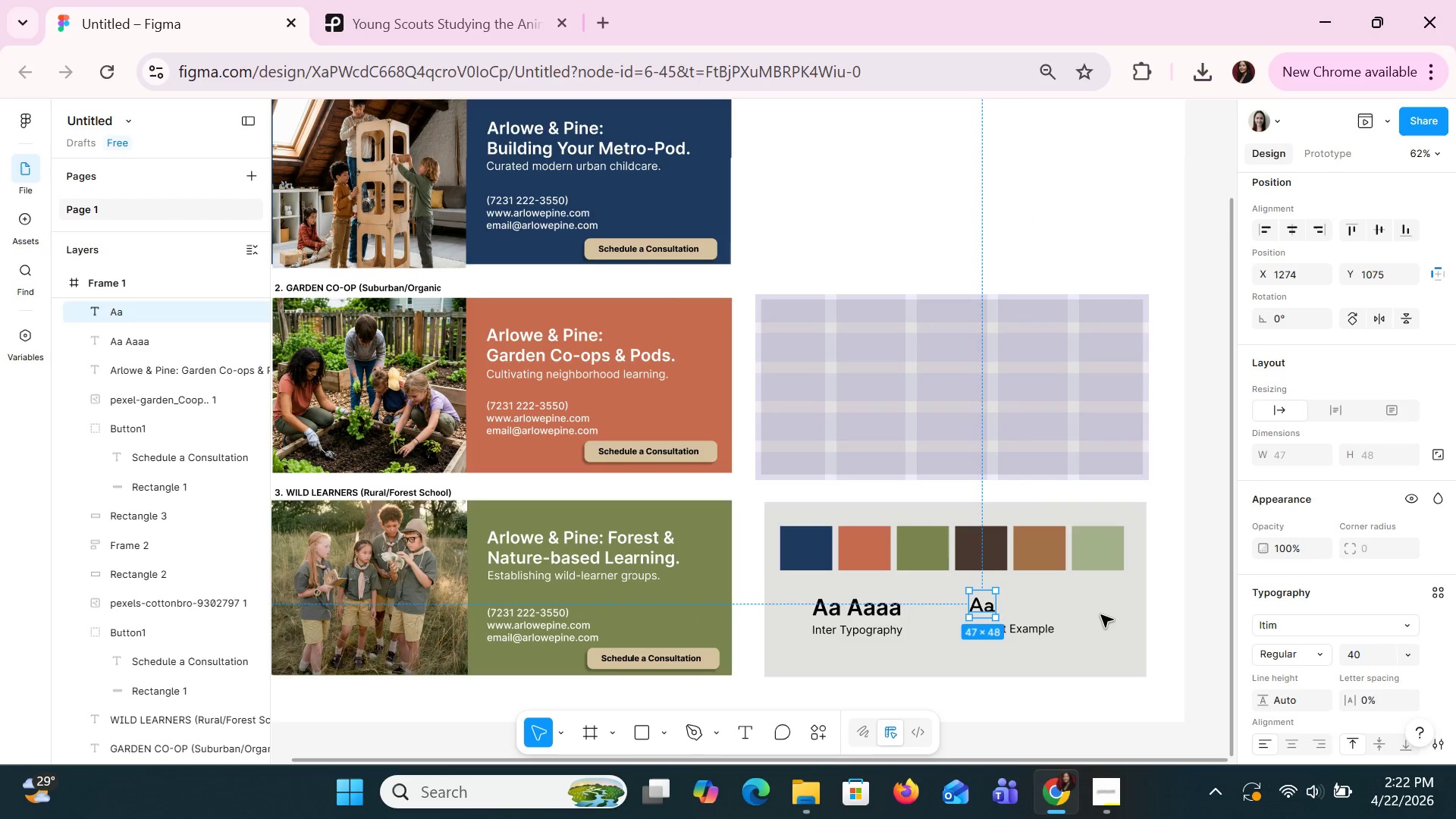 
triple_click([1100, 614])
 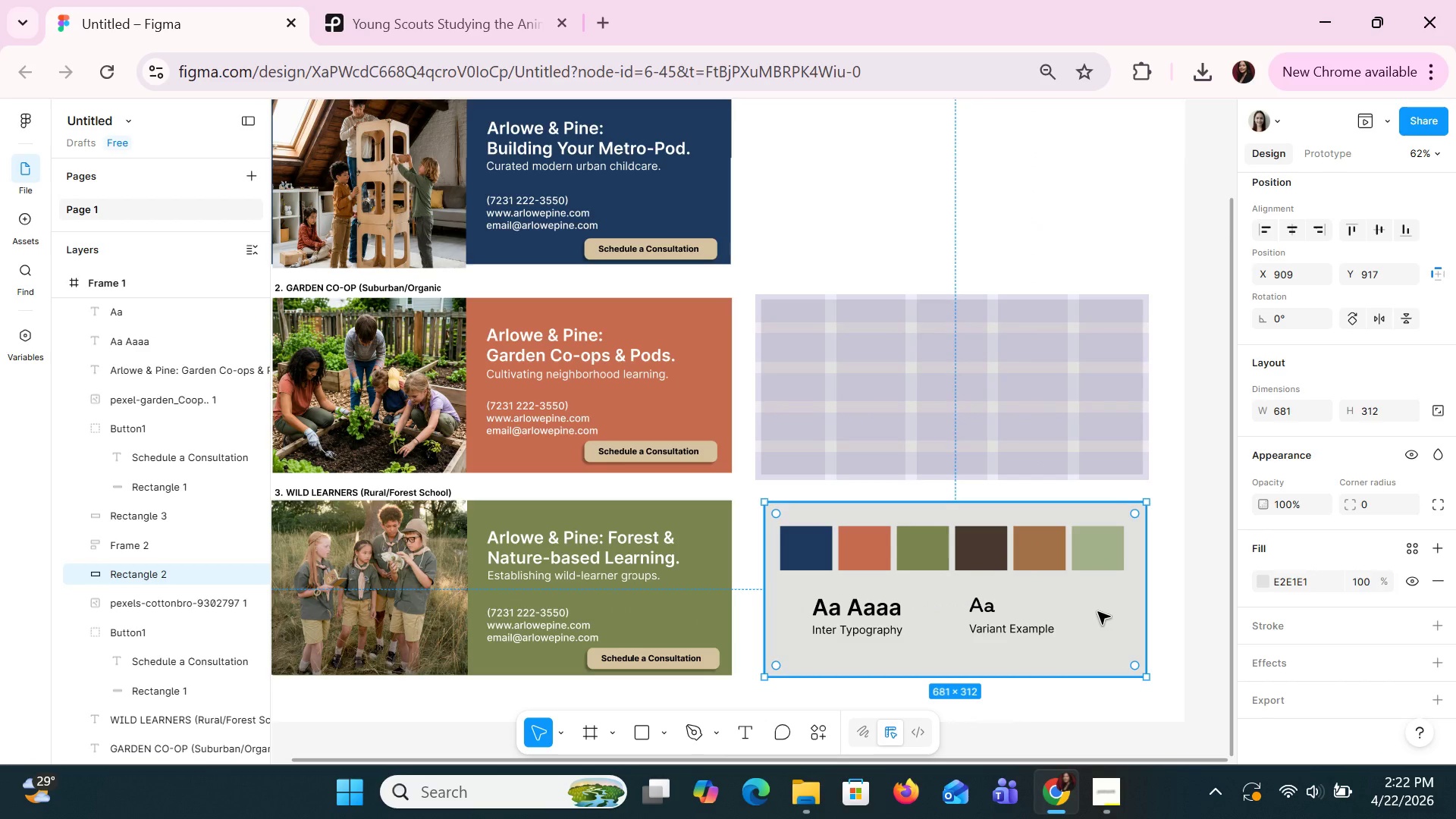 
double_click([1090, 611])
 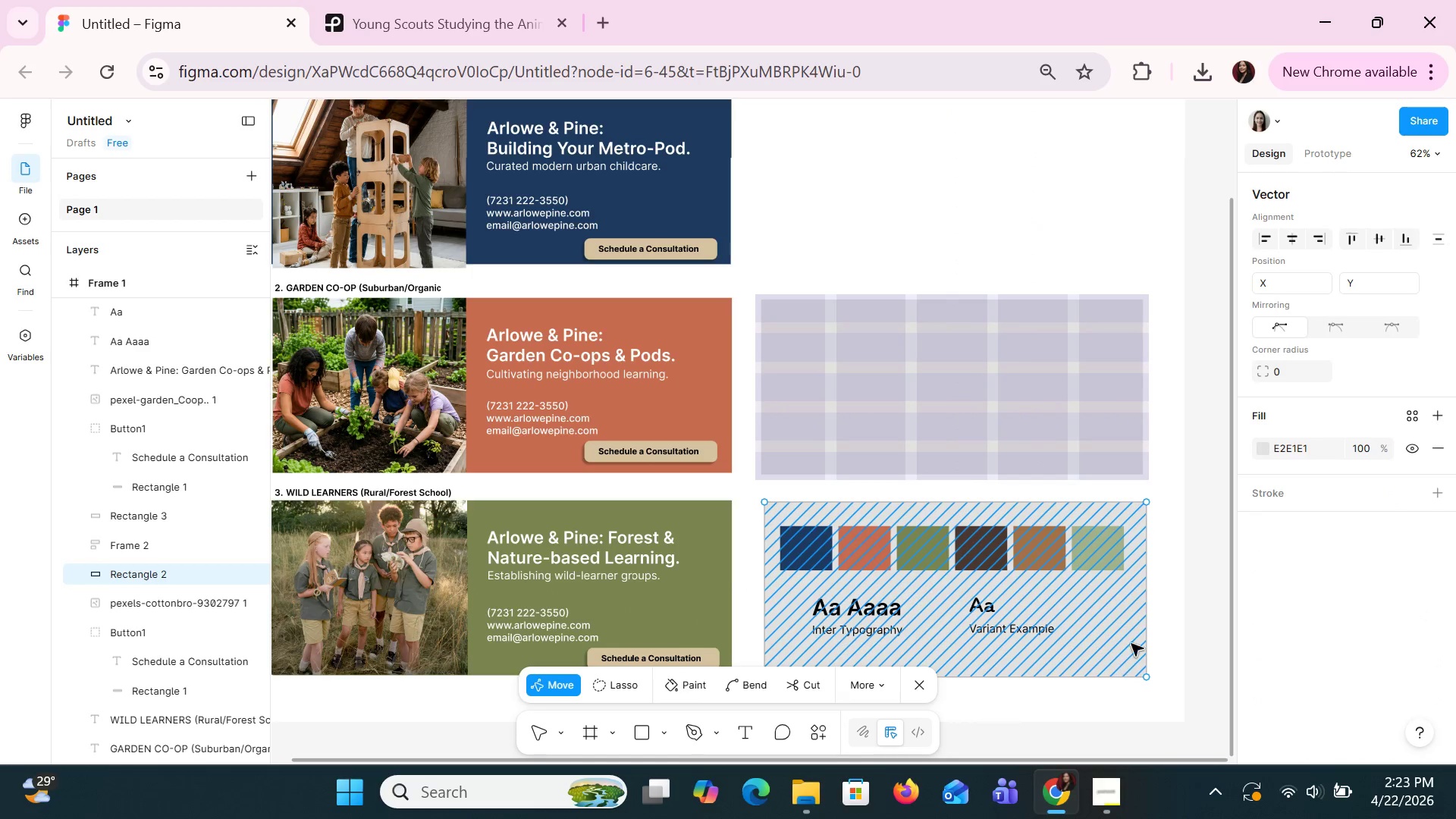 
left_click([1188, 609])
 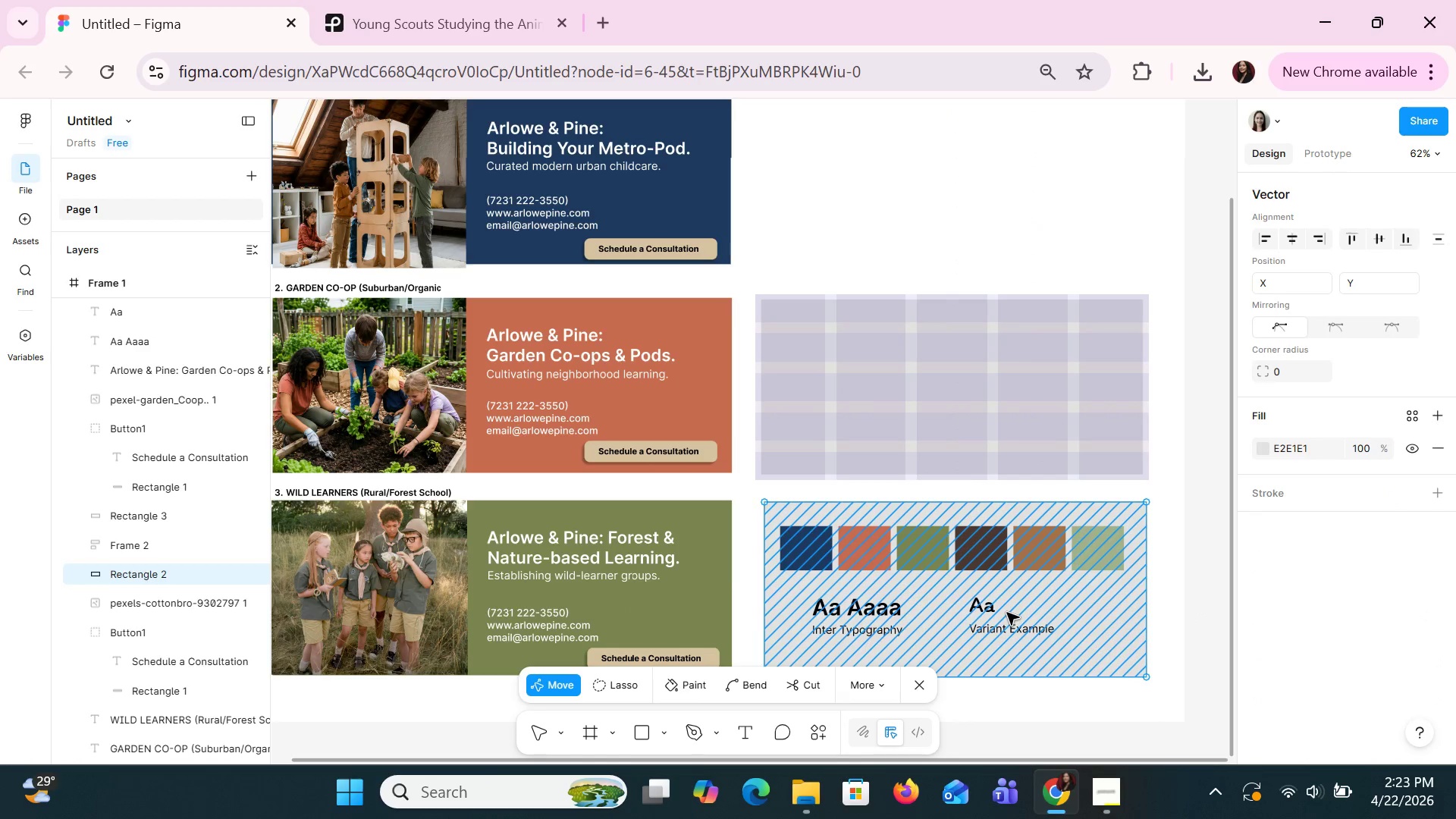 
double_click([1006, 612])
 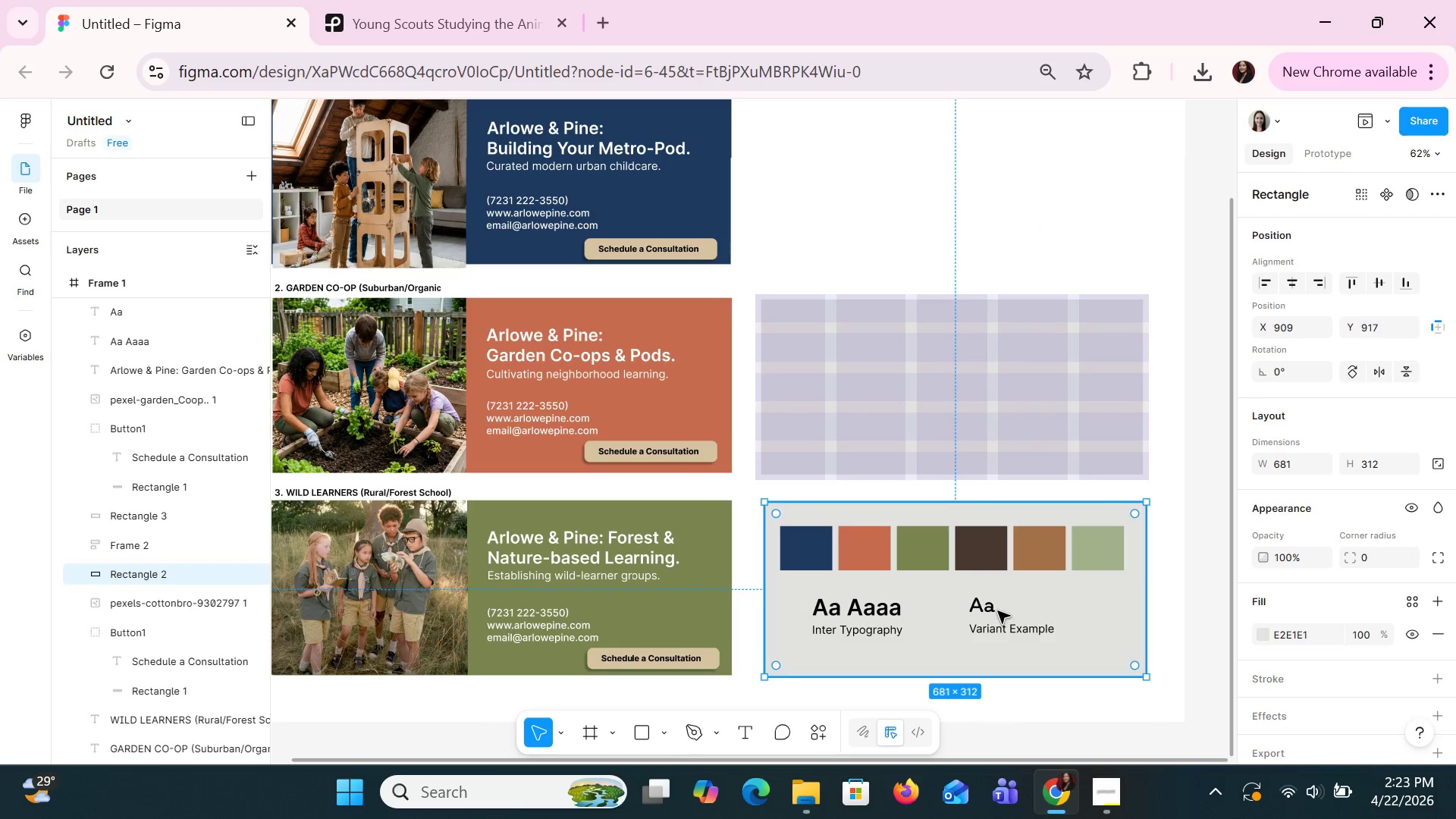 
double_click([994, 610])
 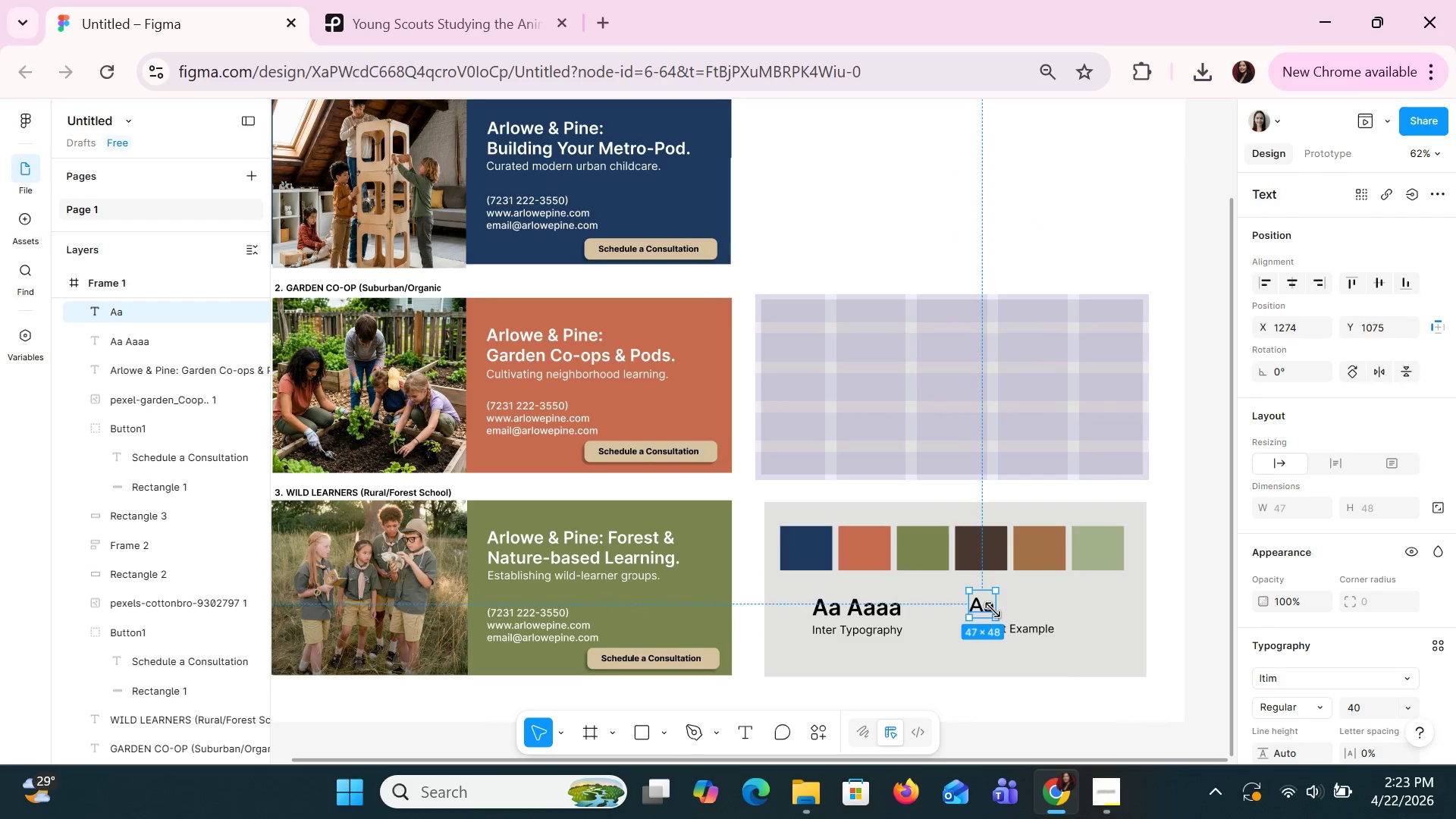 
left_click([1056, 609])
 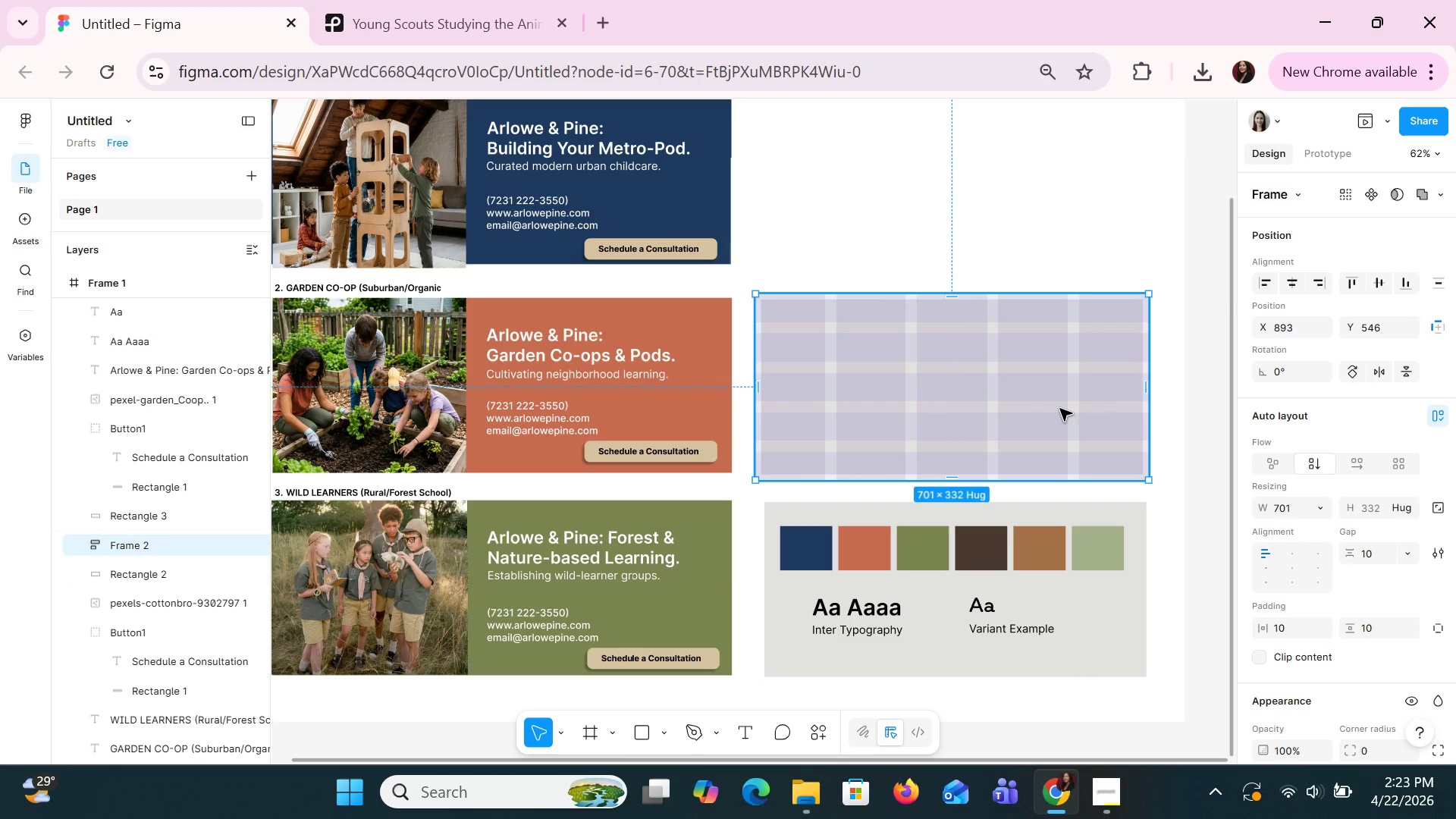 
wait(9.59)
 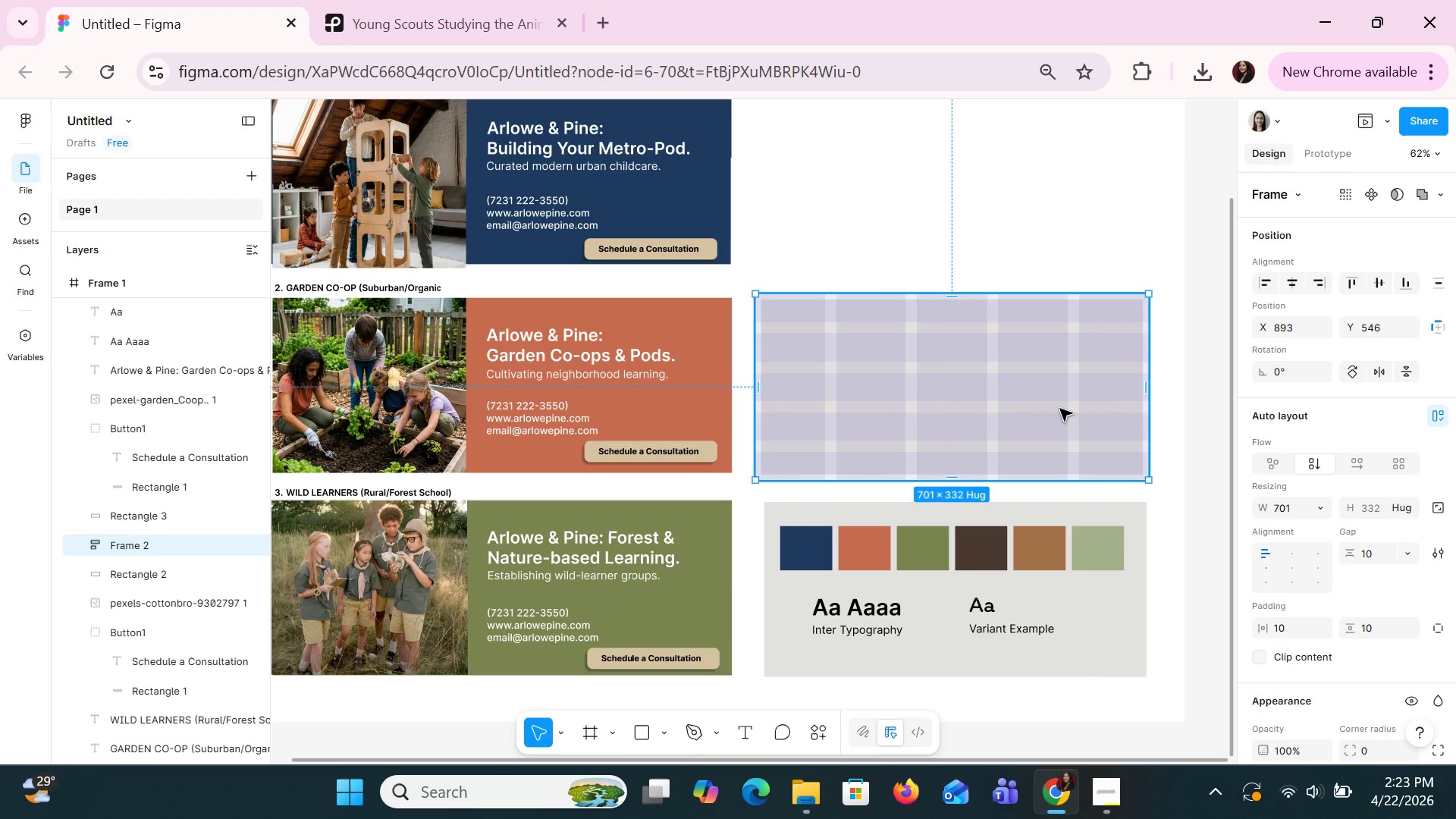 
left_click([337, 288])
 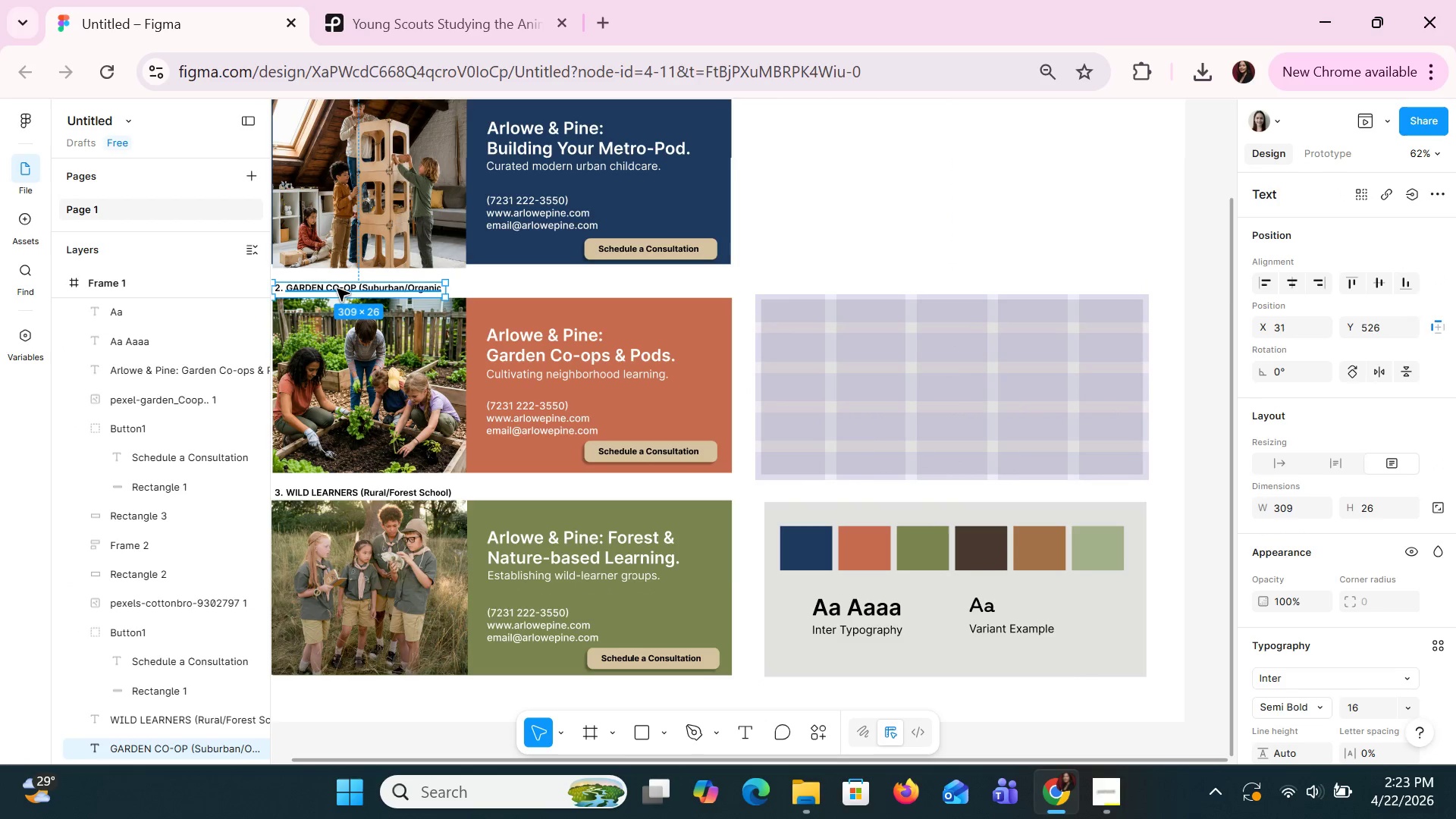 
key(Control+C)
 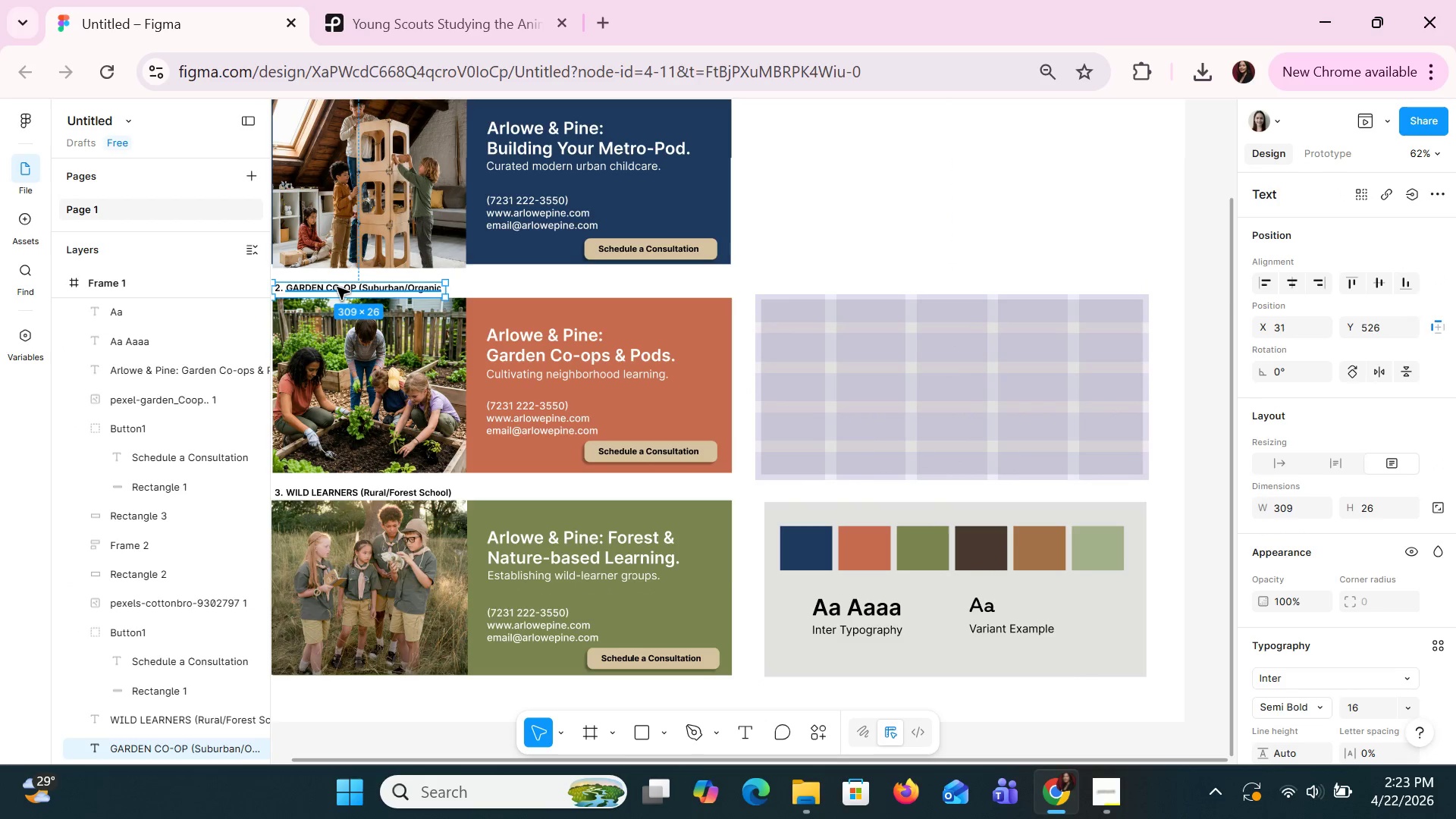 
key(Control+V)
 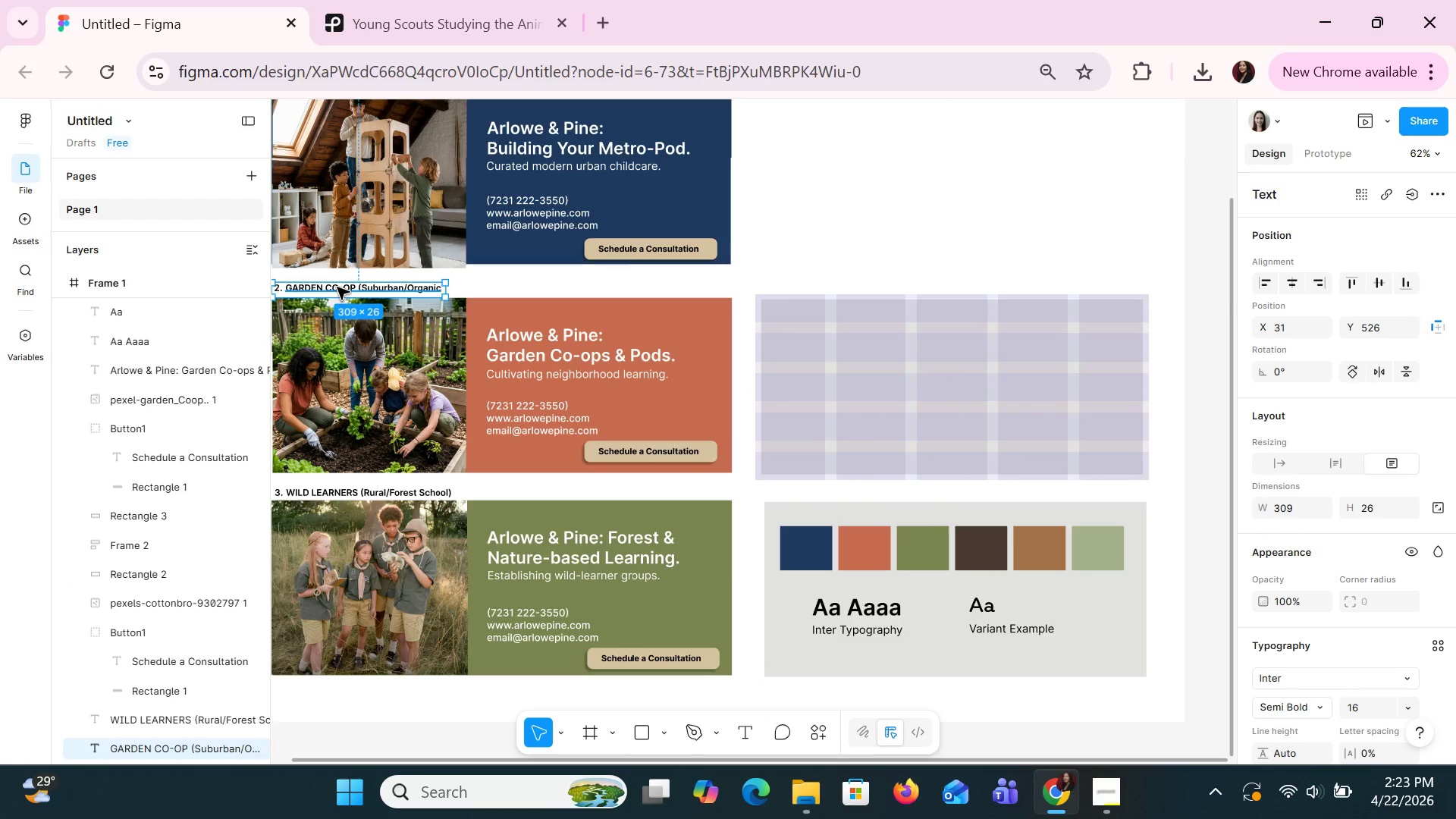 
left_click_drag(start_coordinate=[337, 287], to_coordinate=[821, 281])
 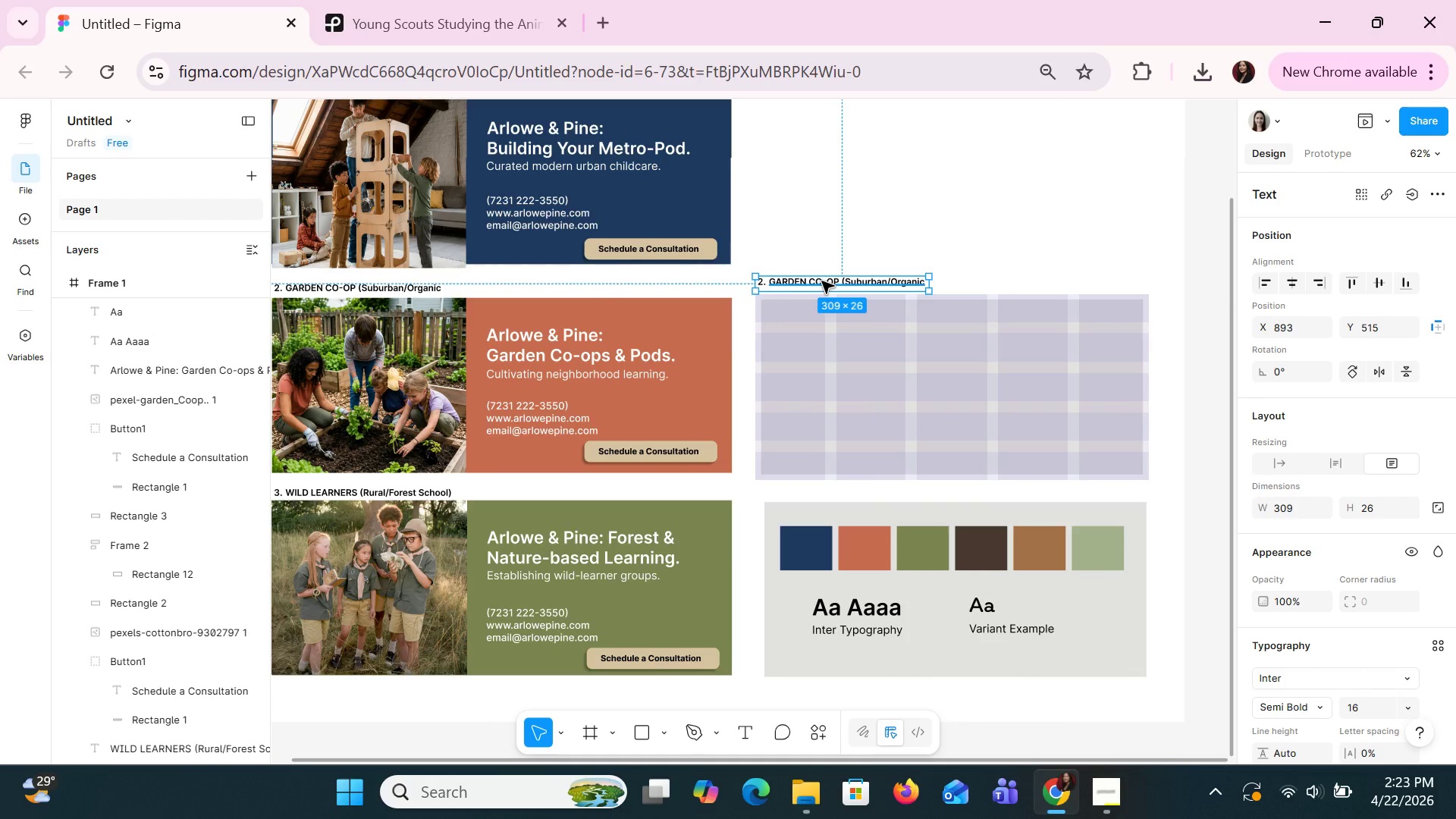 
wait(10.47)
 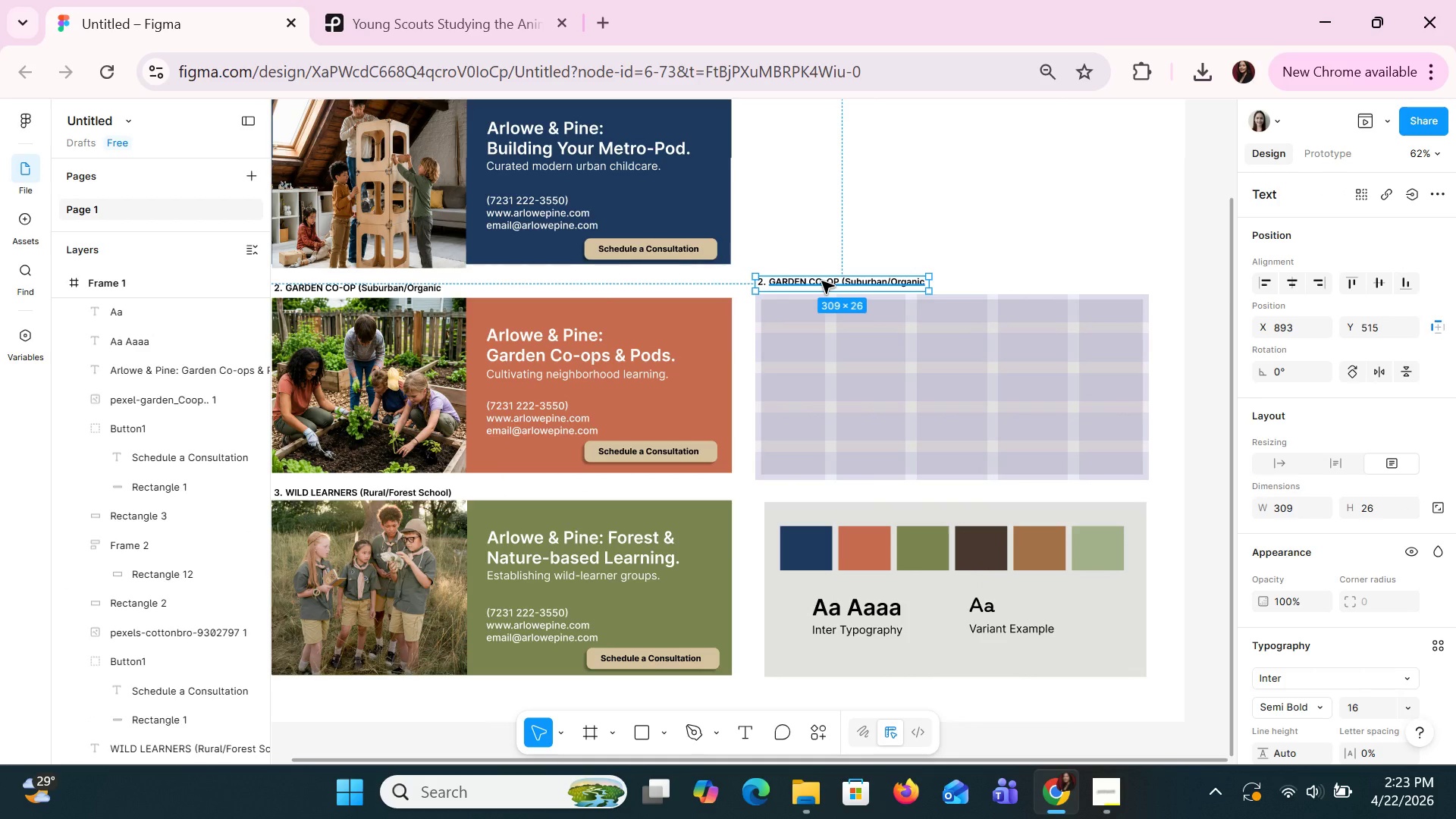 
double_click([835, 281])
 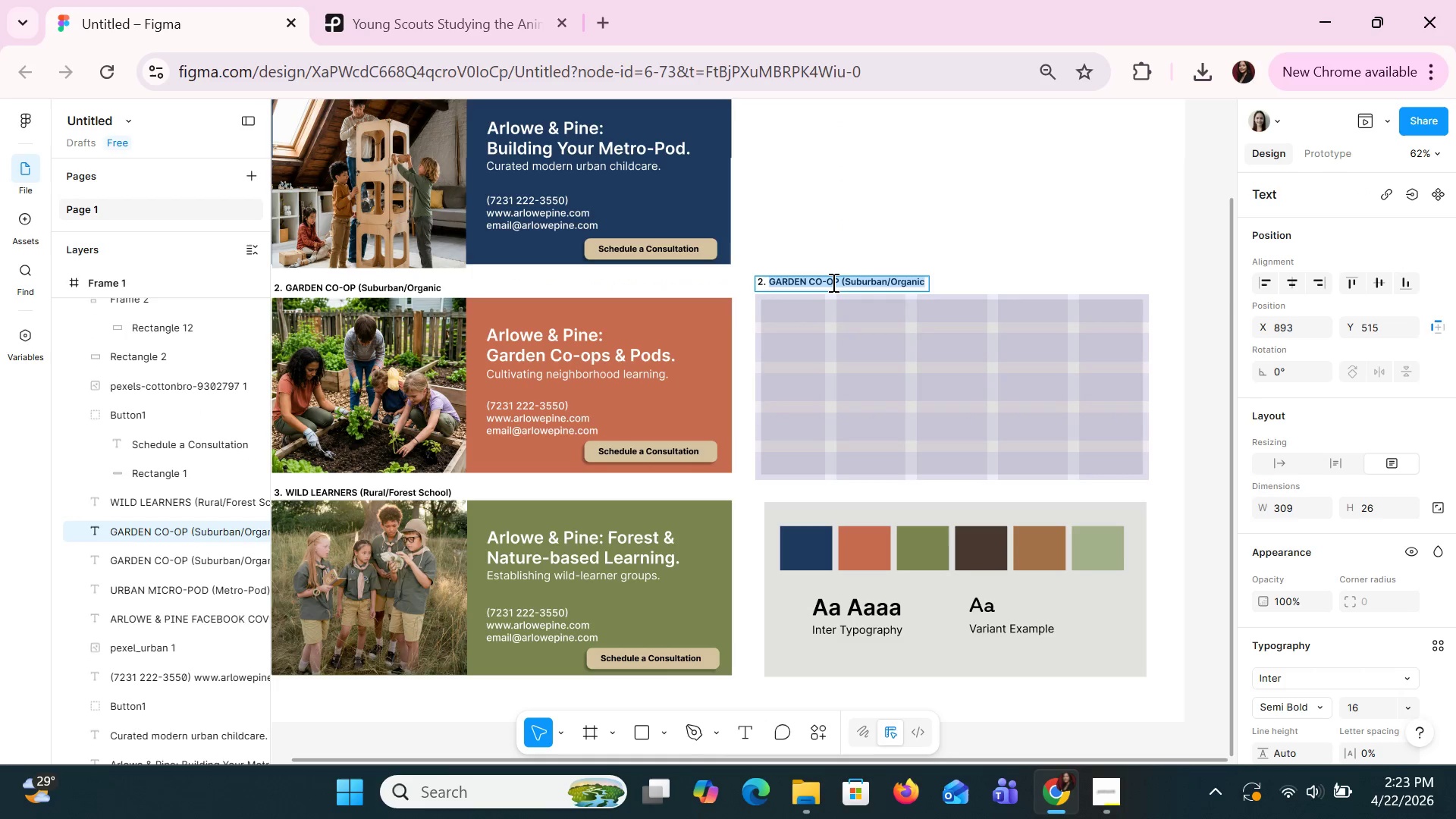 
key(Backspace)
key(Backspace)
key(Backspace)
type(Safe-)
key(Backspace)
type( Zone Overlay)
 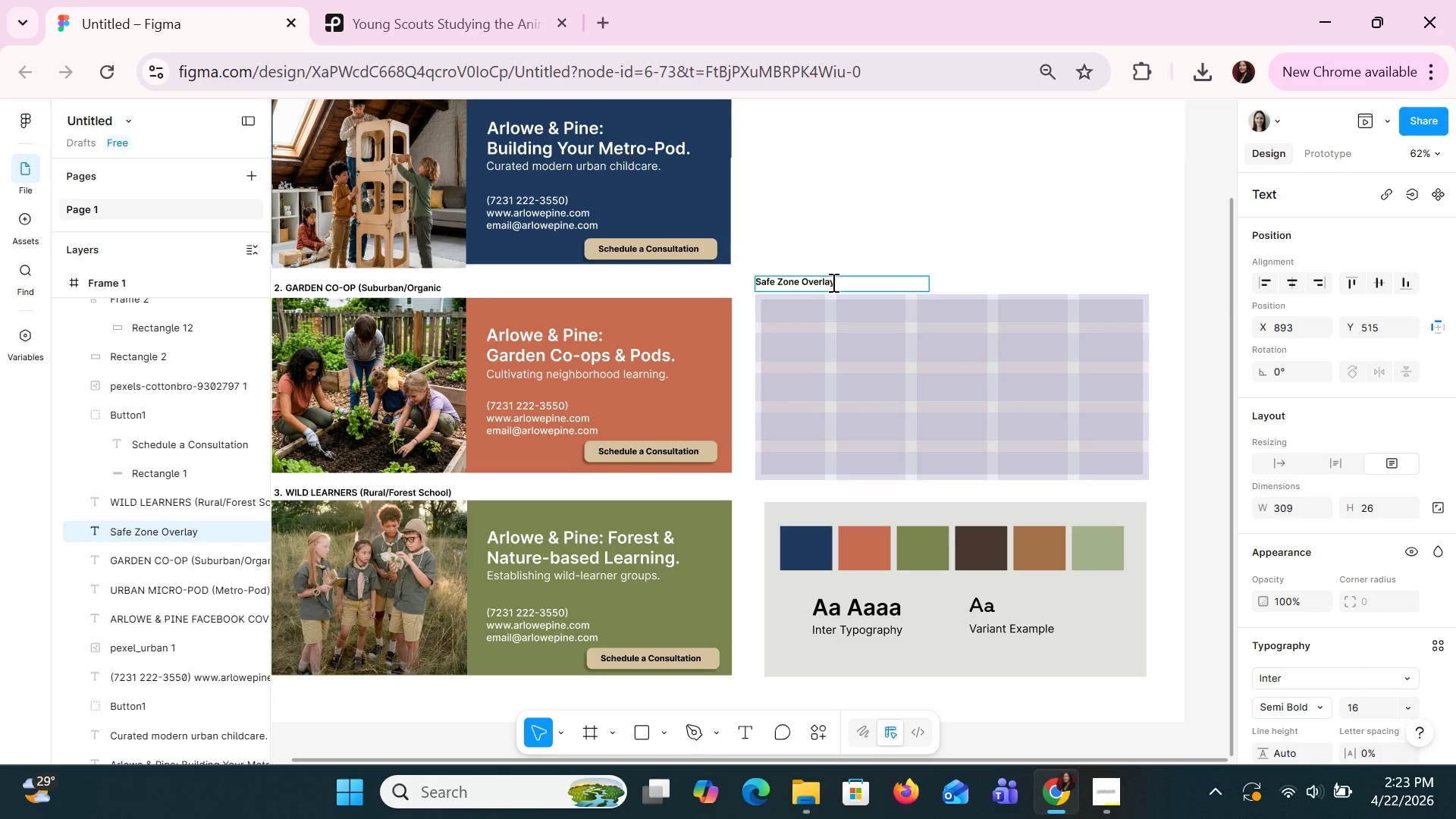 
left_click([862, 344])
 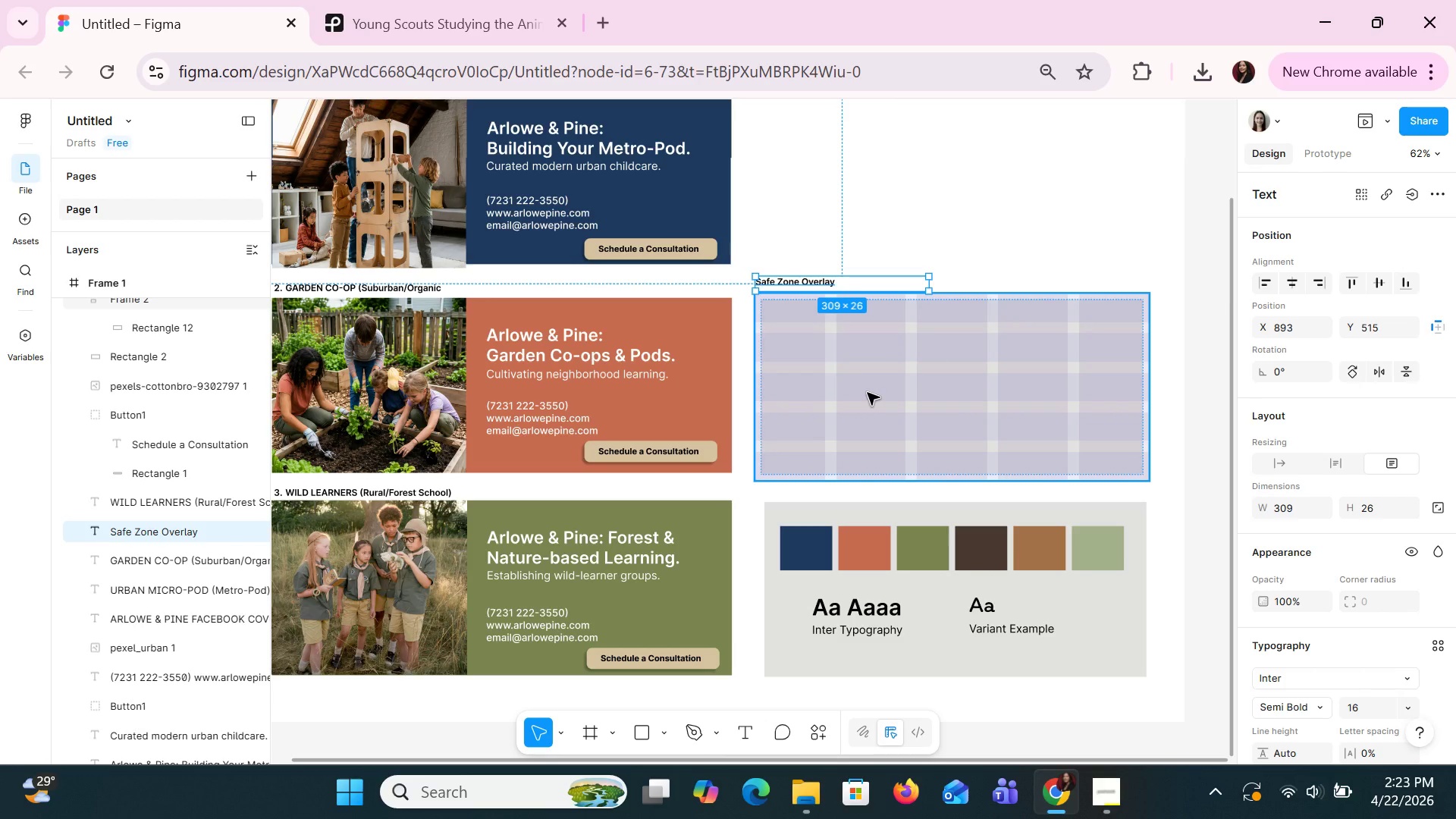 
left_click([850, 602])
 